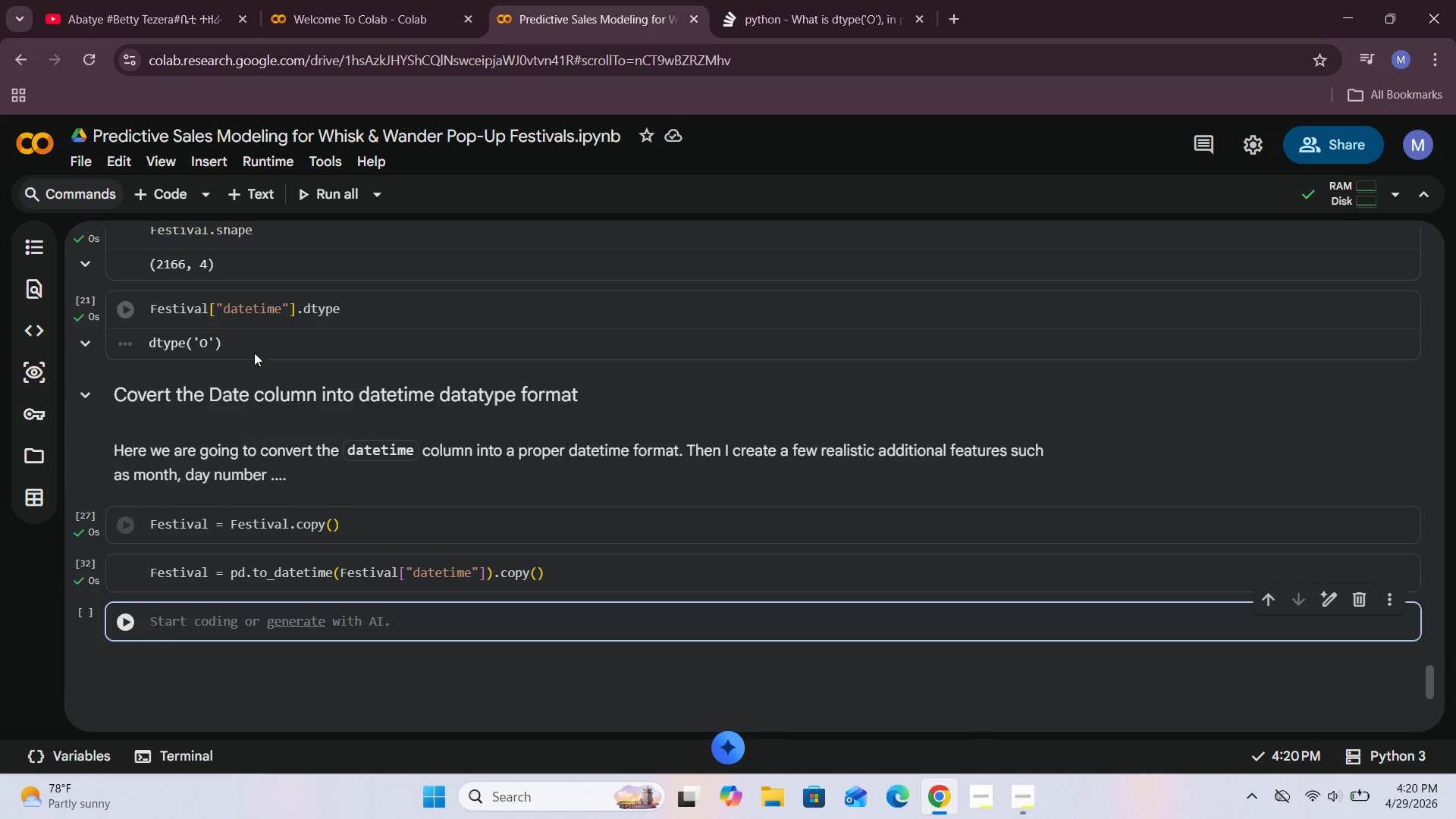 
left_click_drag(start_coordinate=[350, 306], to_coordinate=[111, 304])
 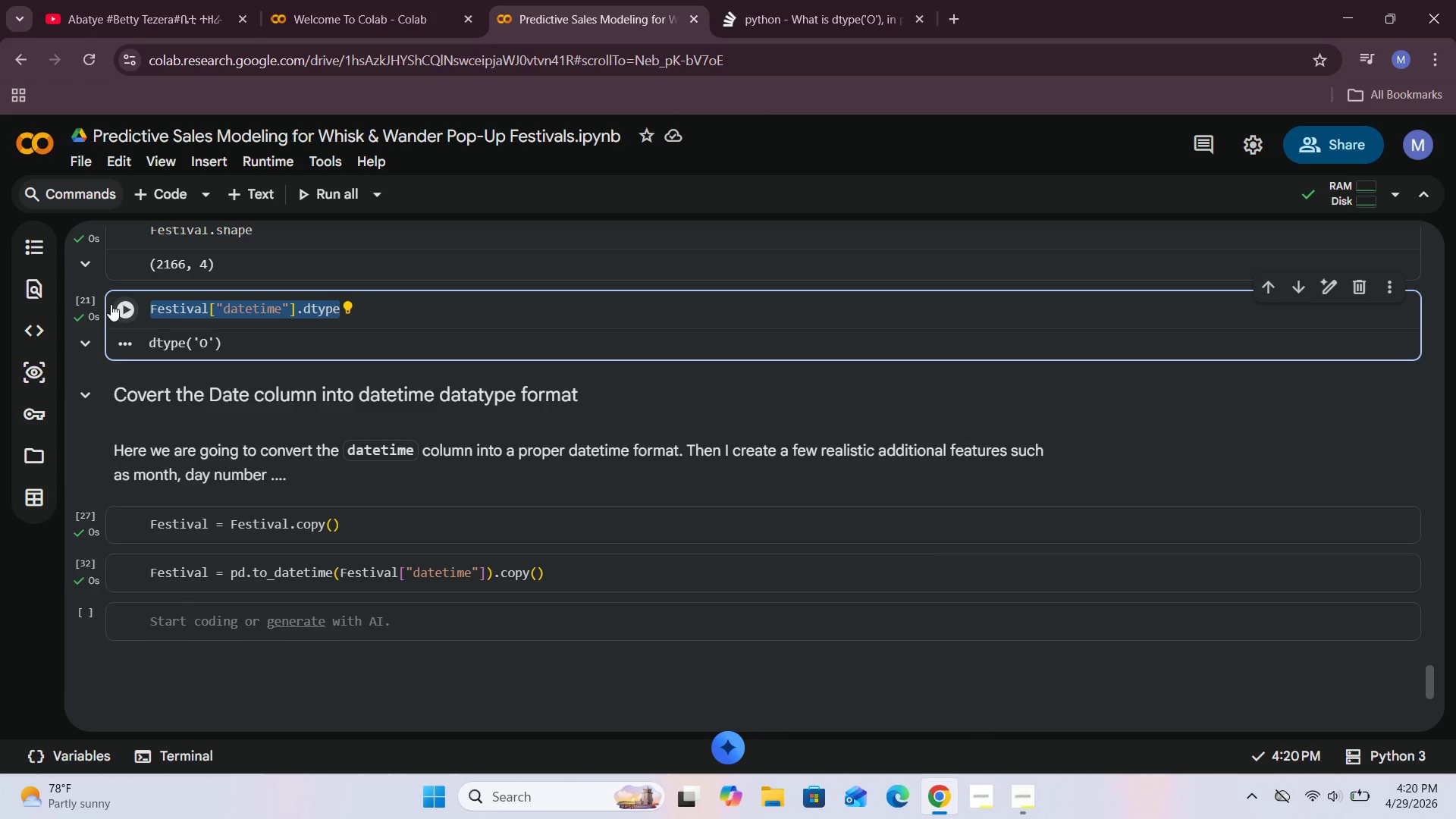 
key(Control+C)
 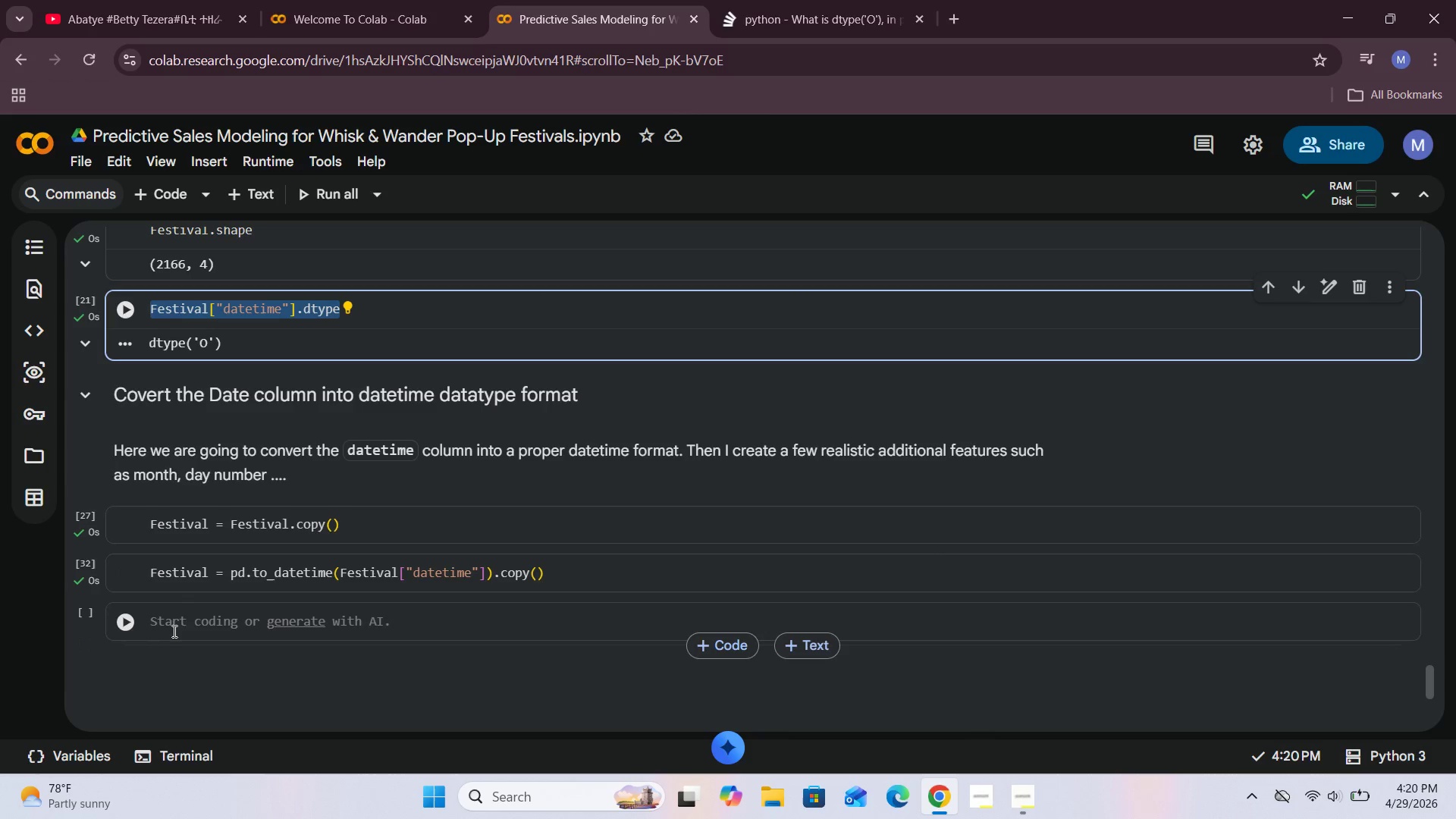 
left_click([187, 622])
 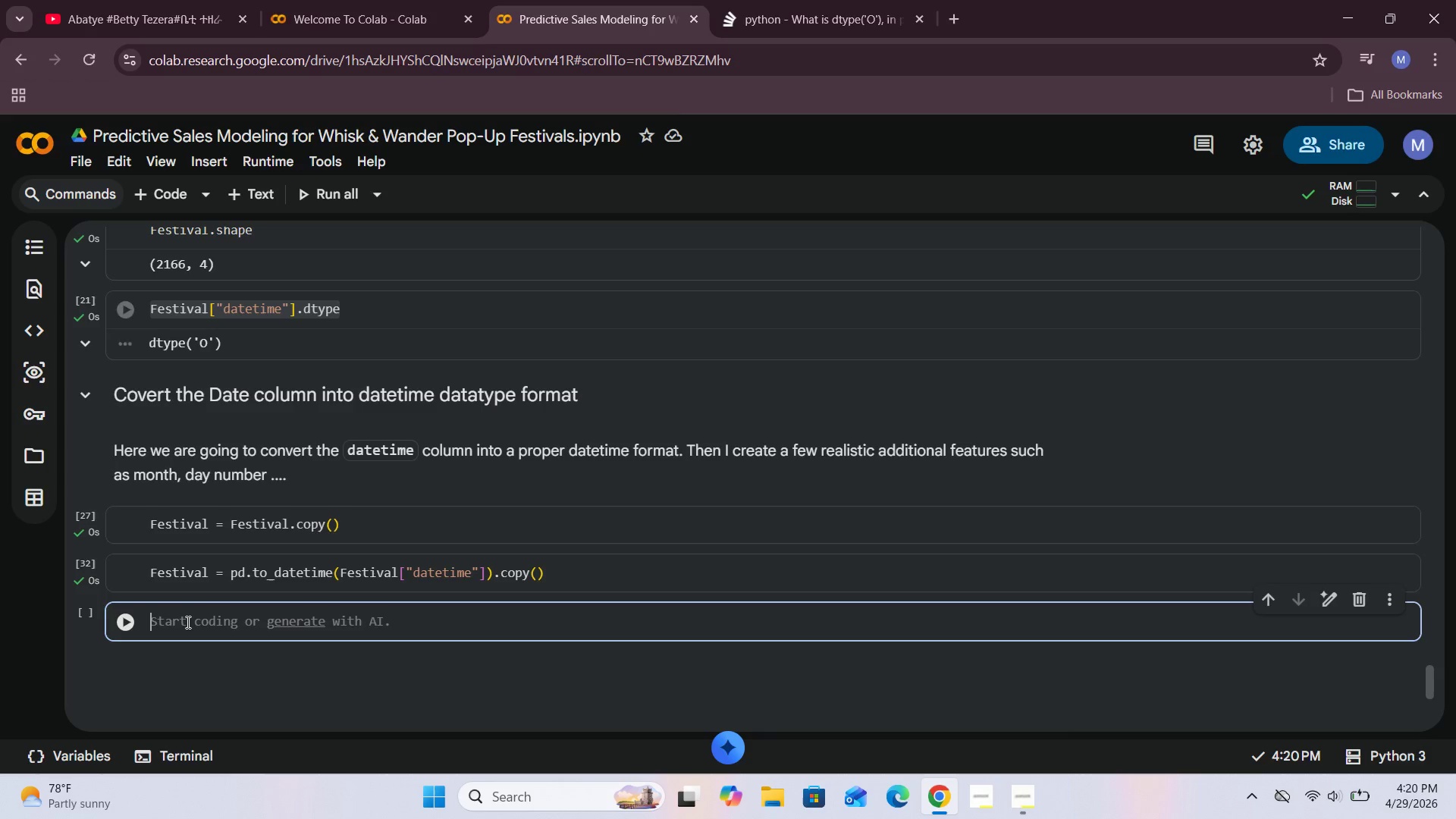 
key(Control+V)
 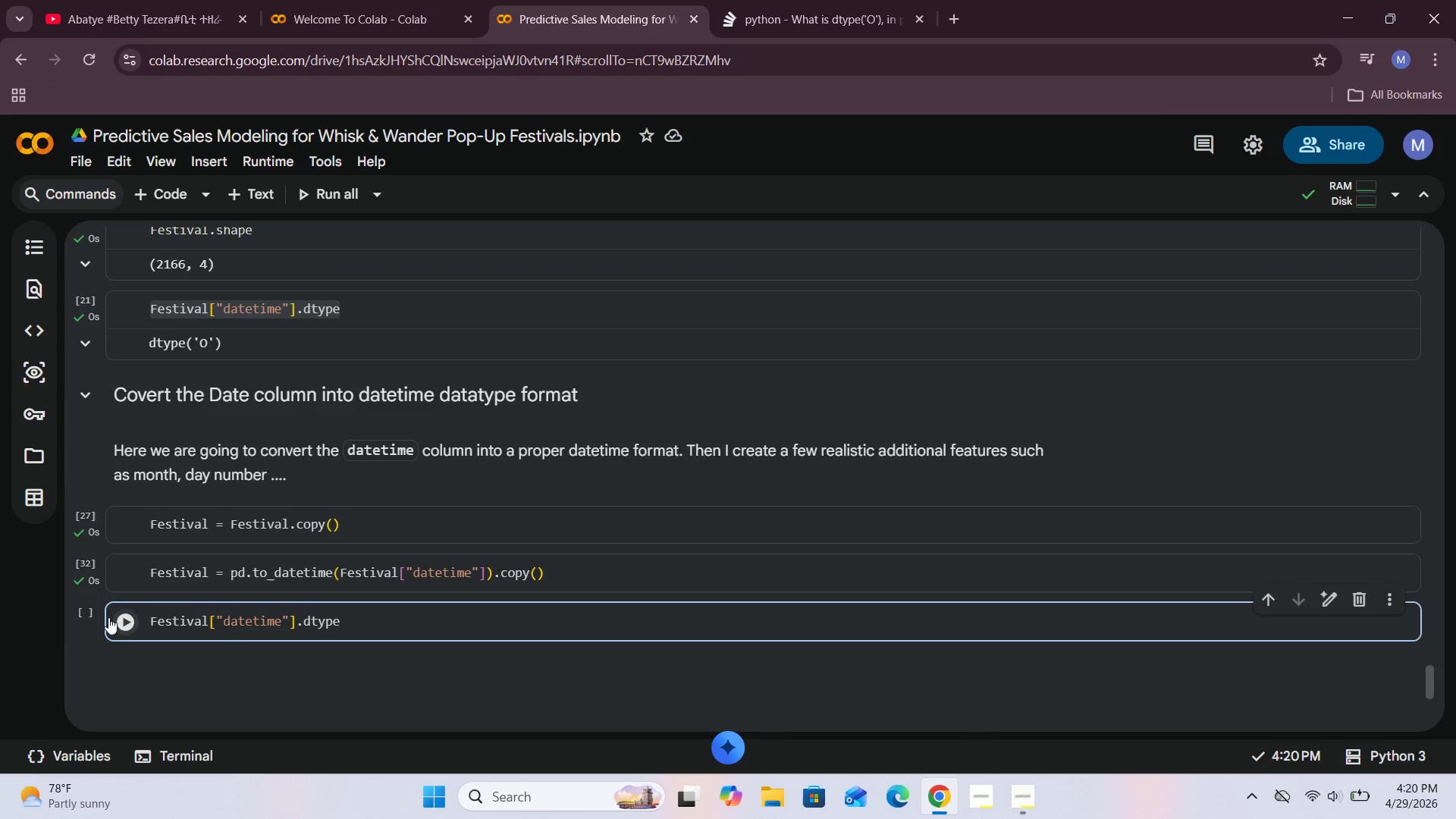 
left_click([118, 621])
 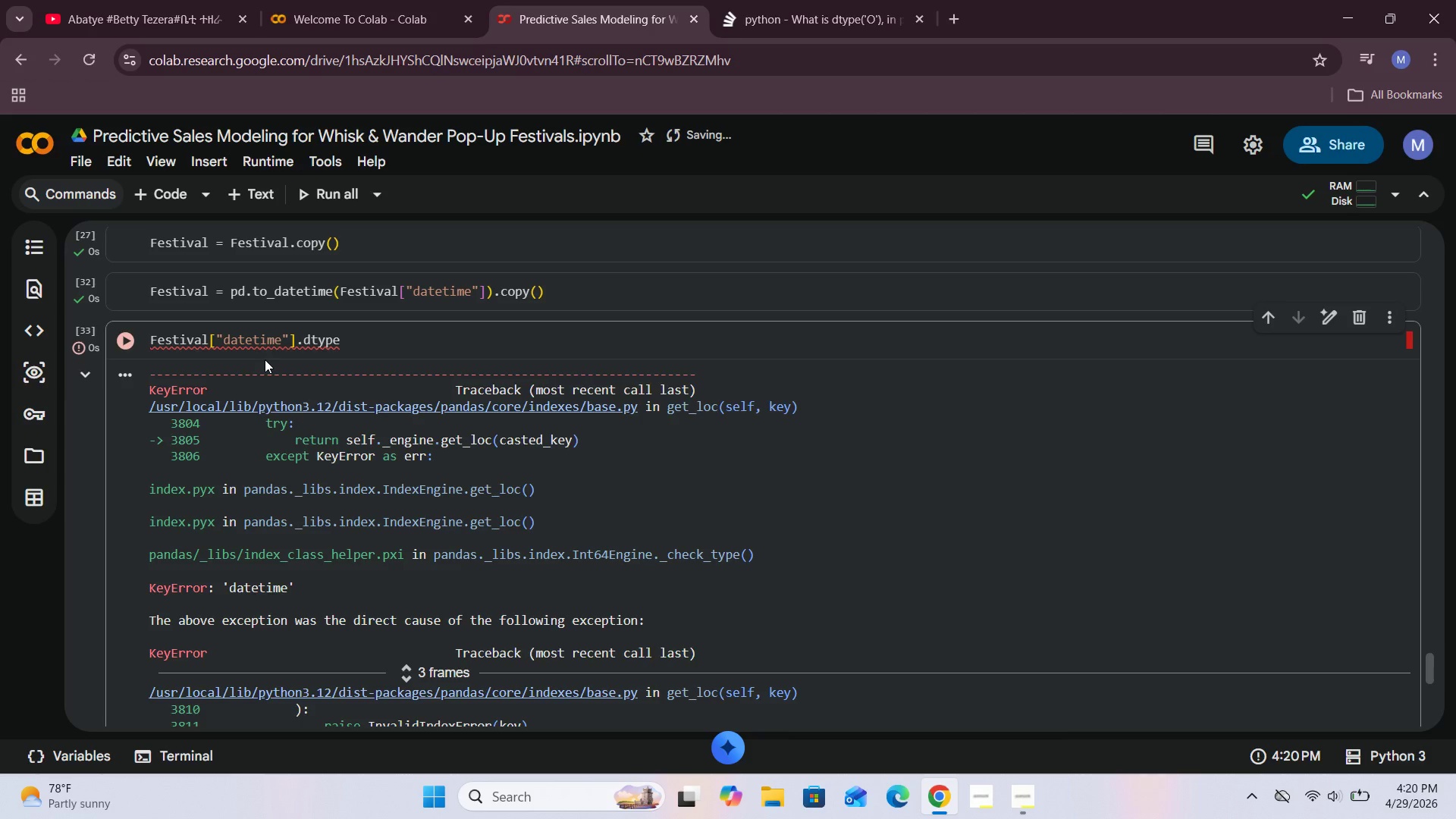 
wait(26.19)
 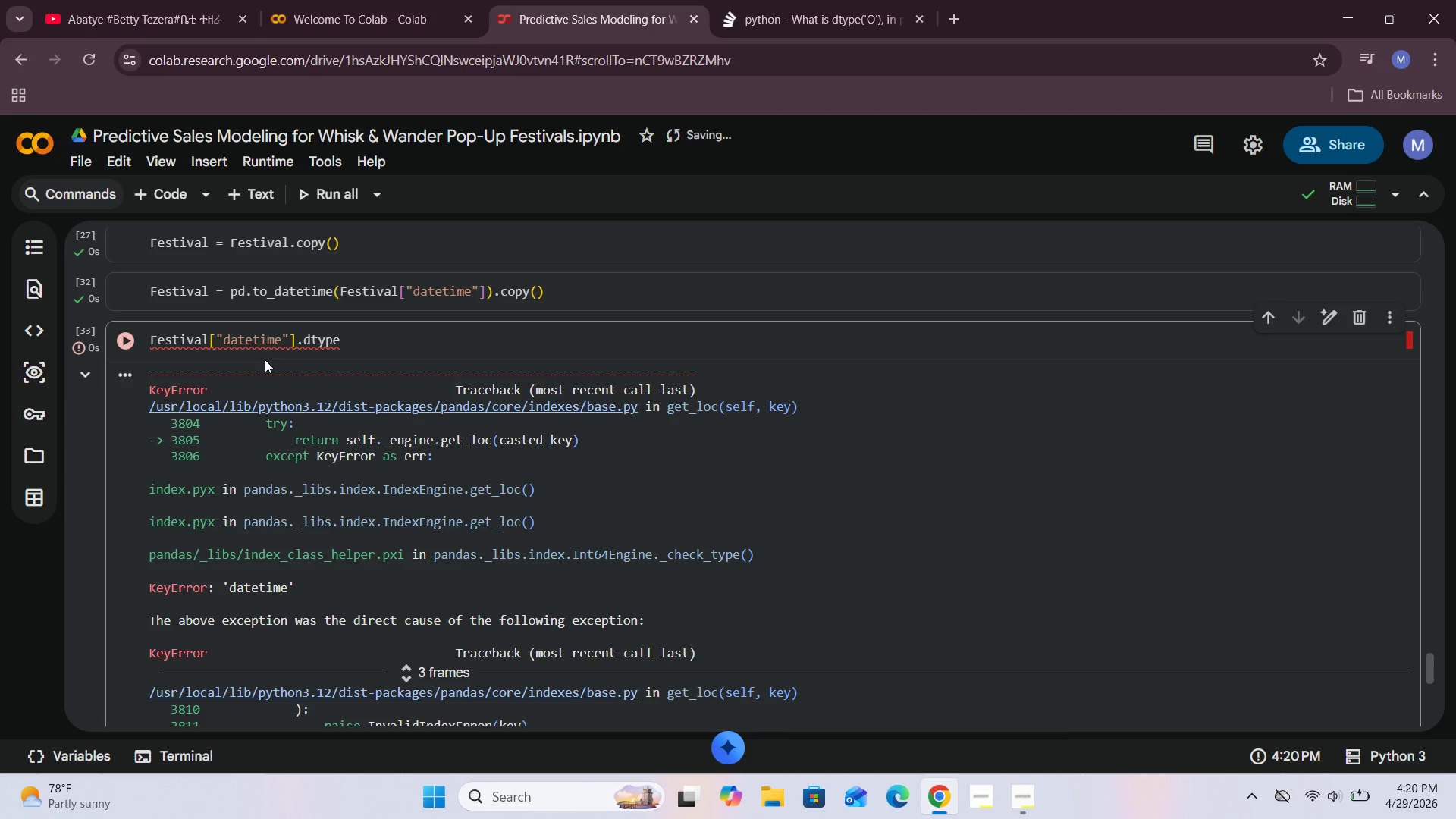 
left_click([122, 278])
 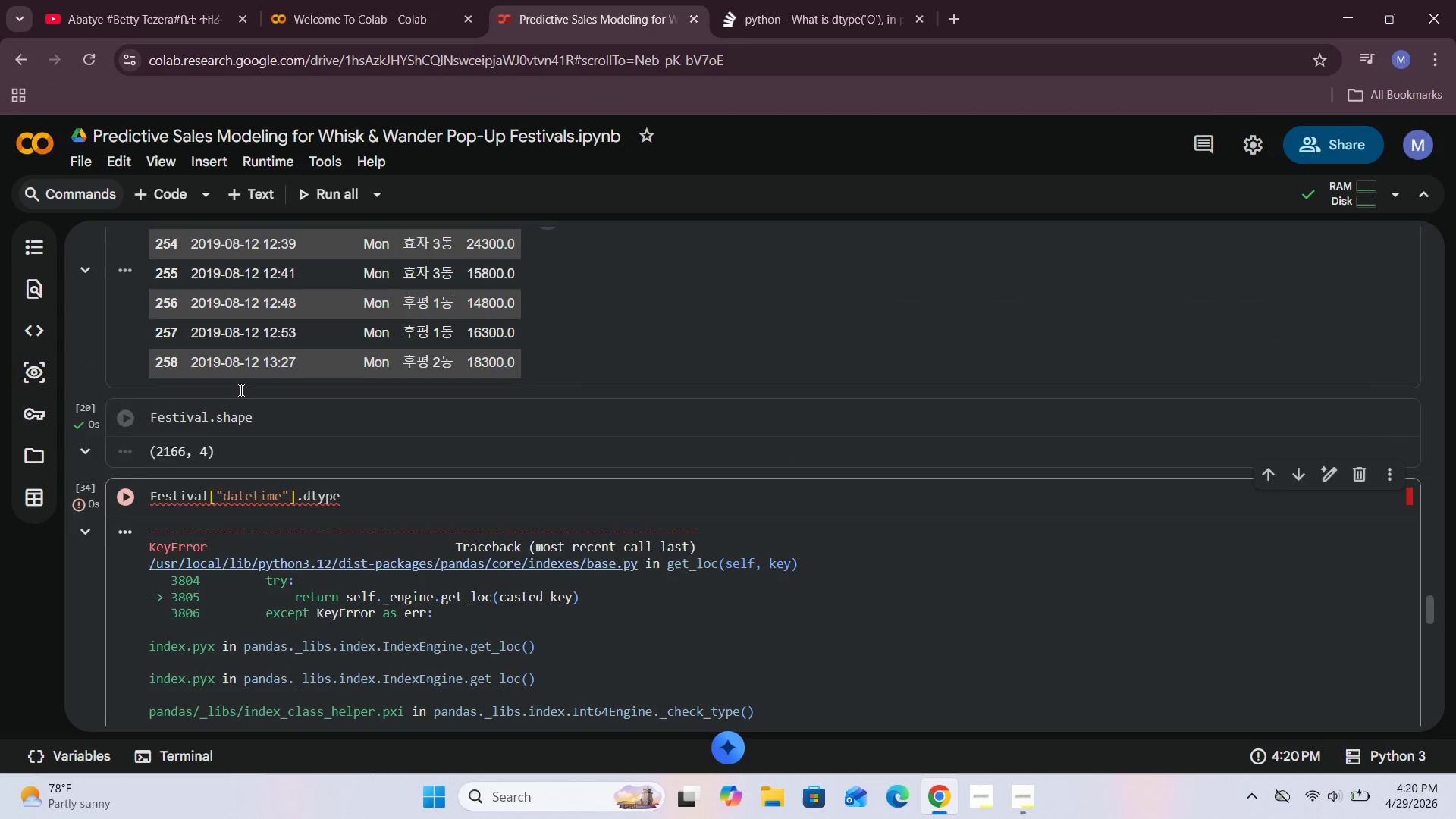 
wait(6.8)
 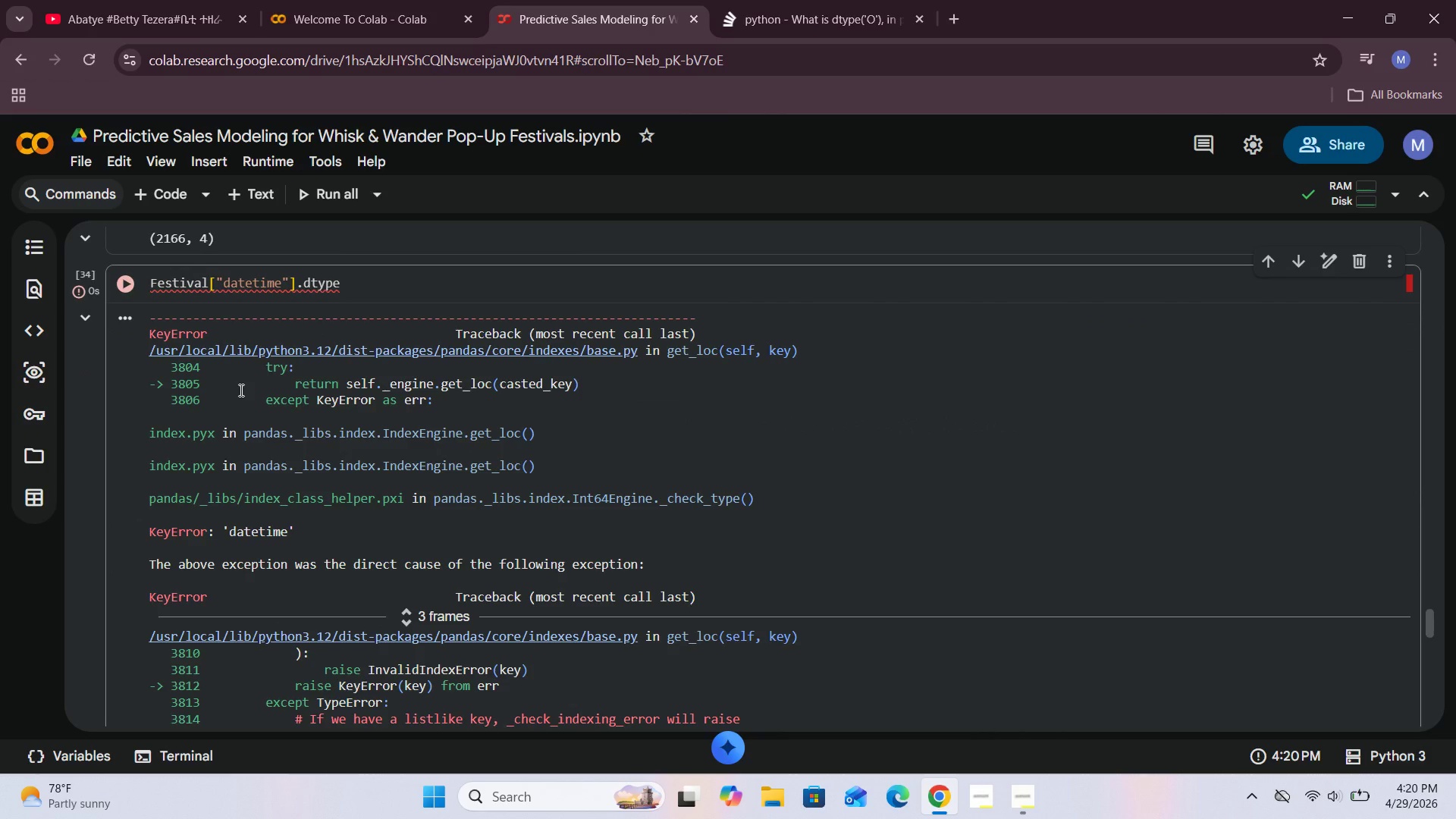 
scroll: coordinate [286, 358], scroll_direction: up, amount: 27.0
 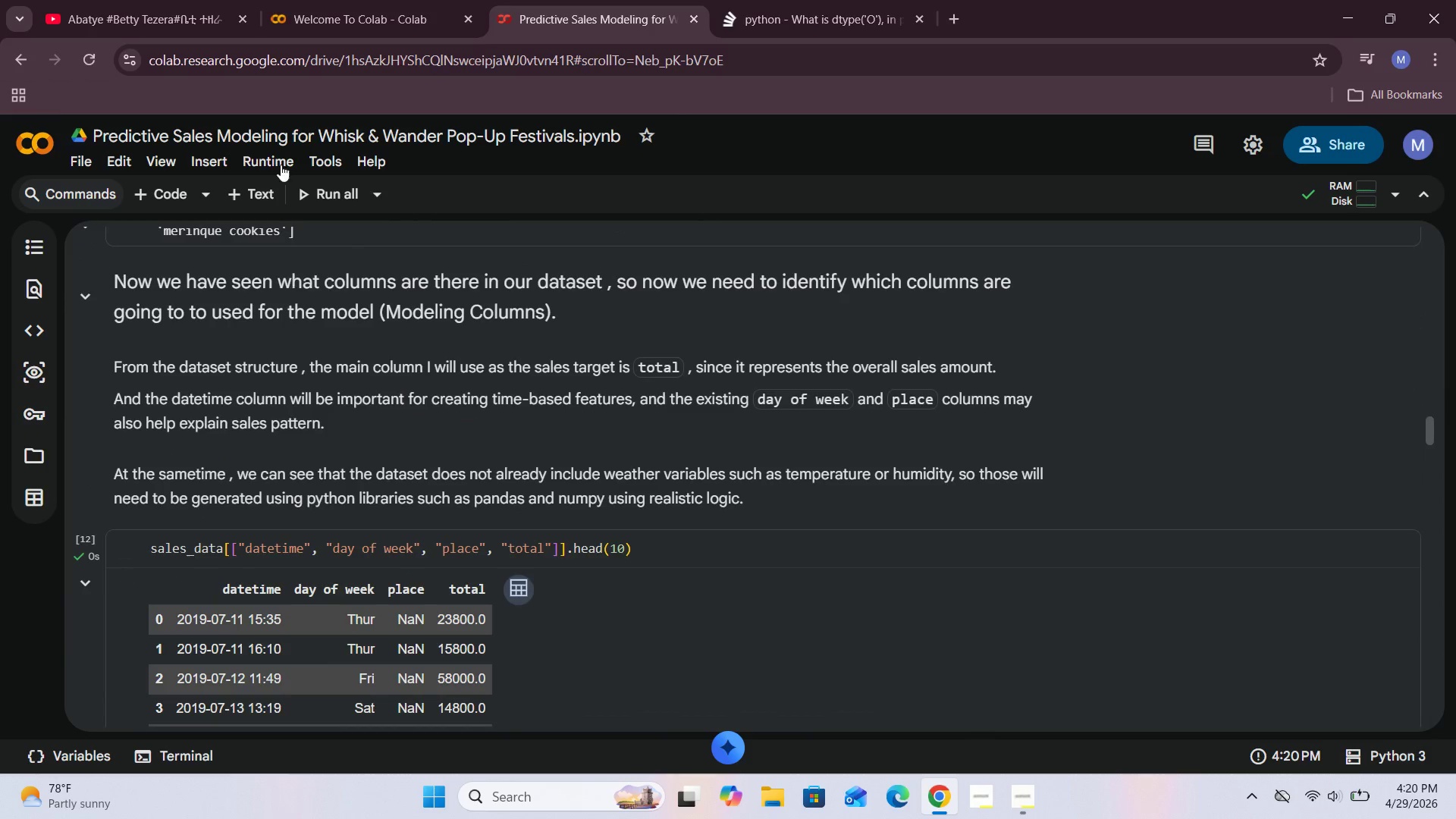 
left_click([275, 152])
 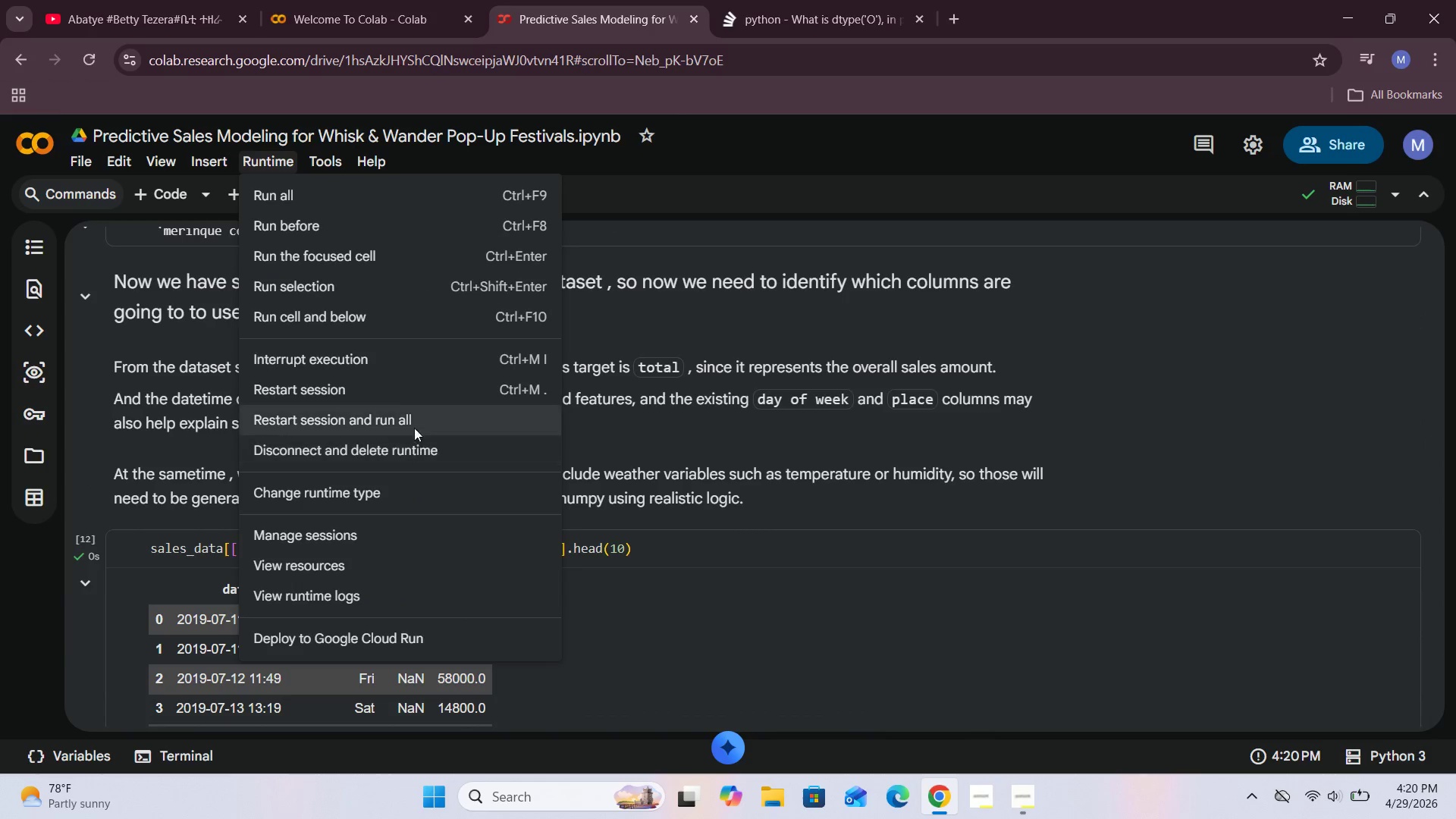 
left_click([383, 395])
 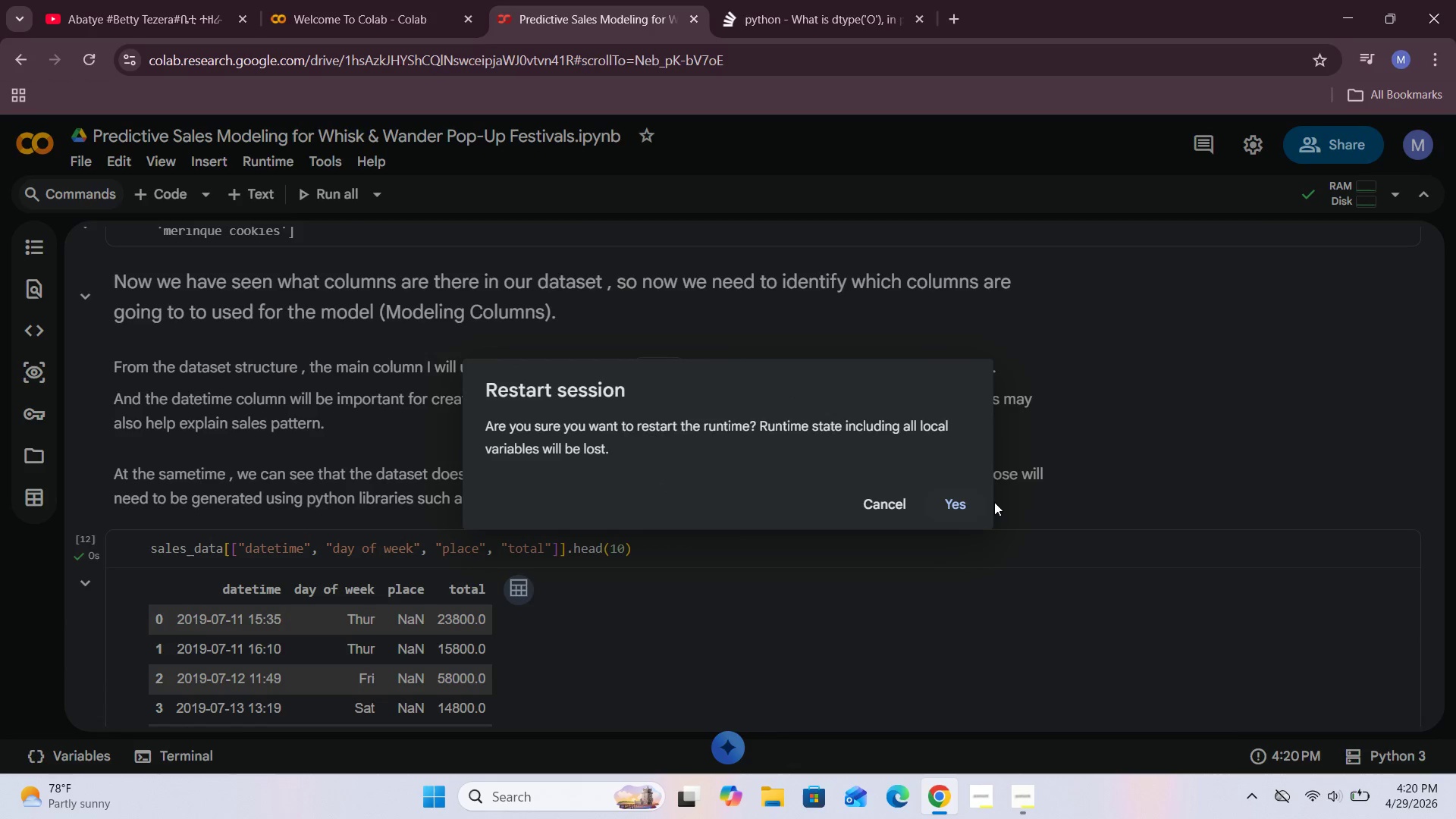 
left_click([969, 502])
 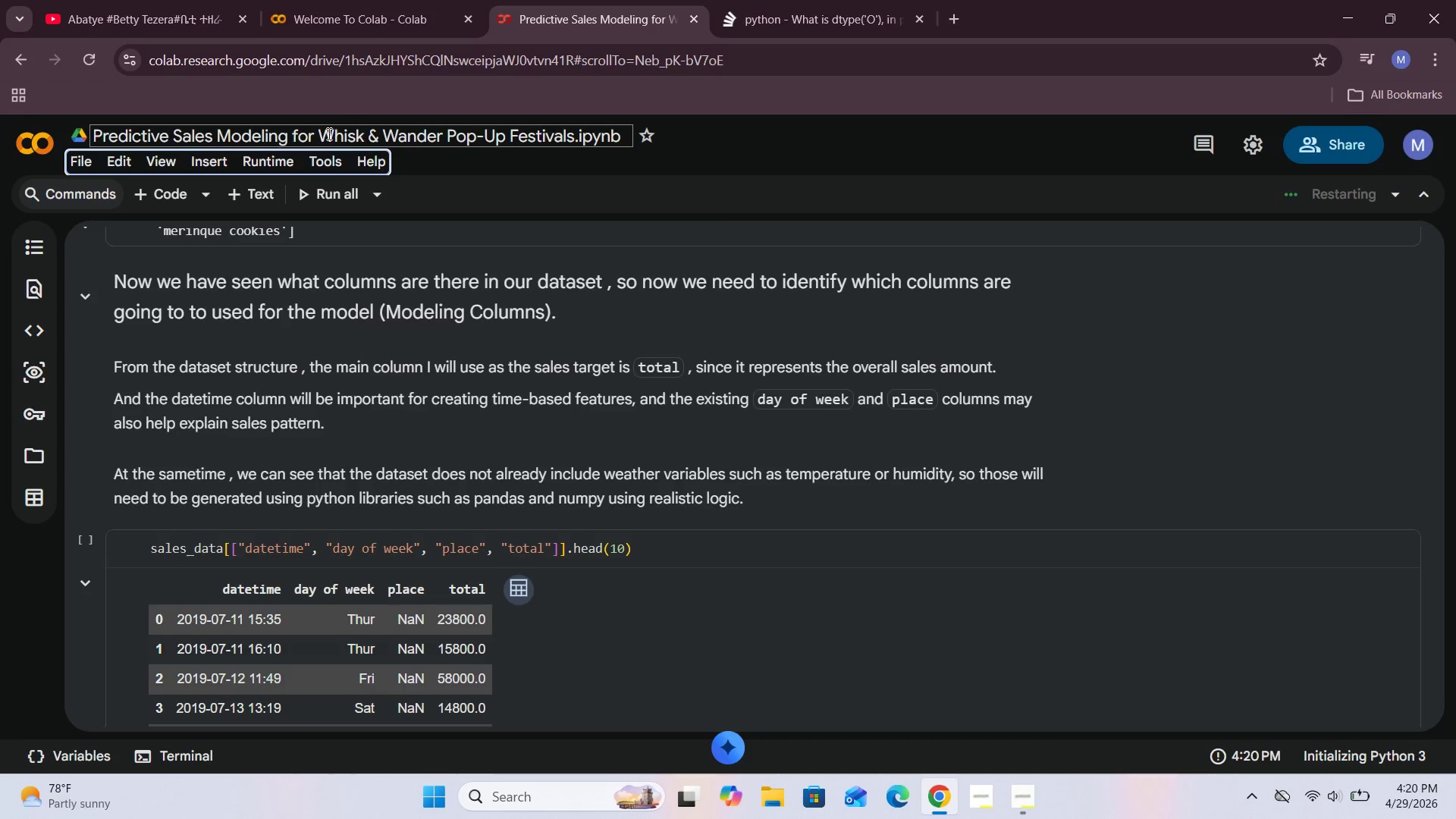 
left_click([272, 162])
 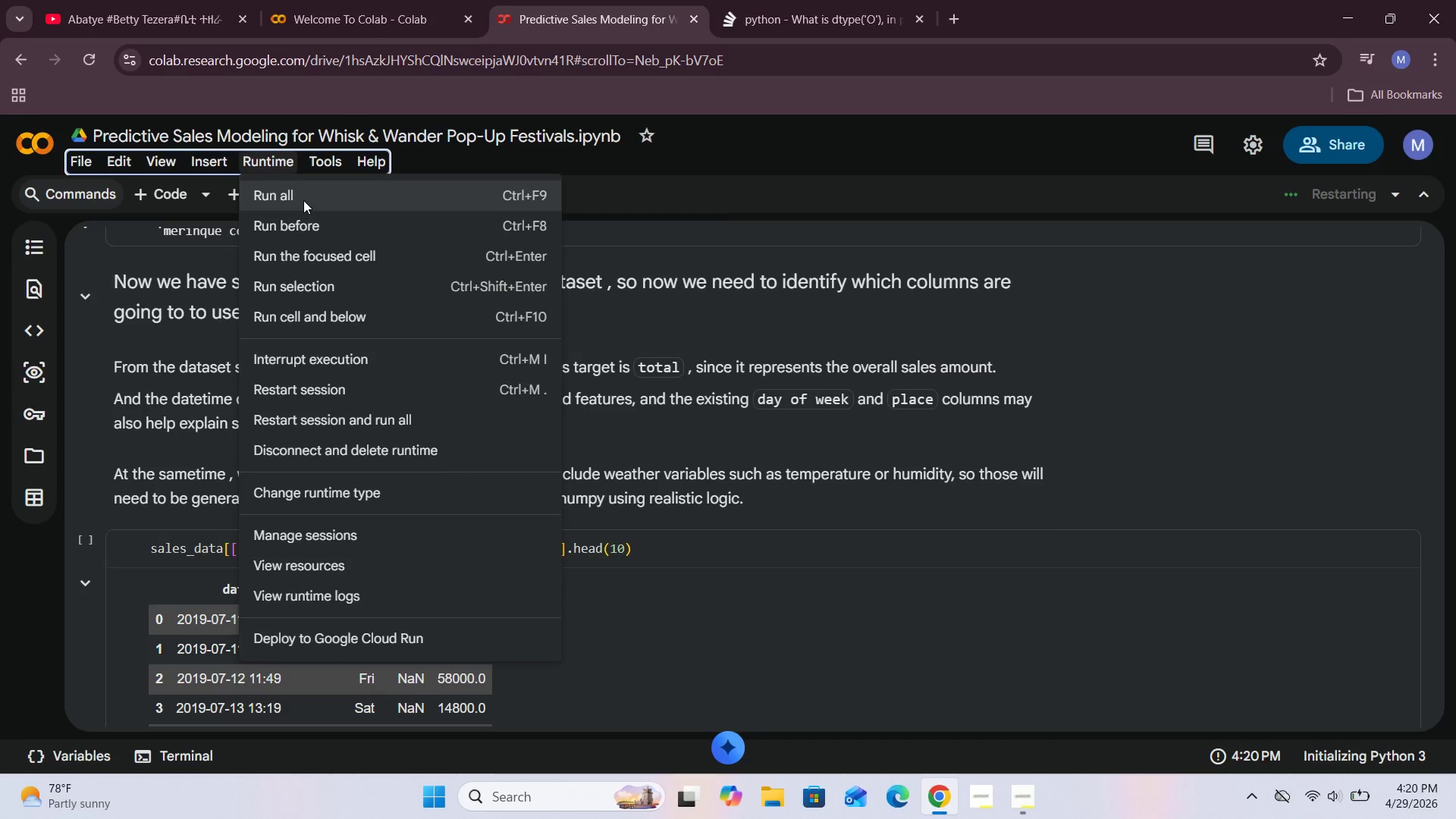 
left_click([303, 200])
 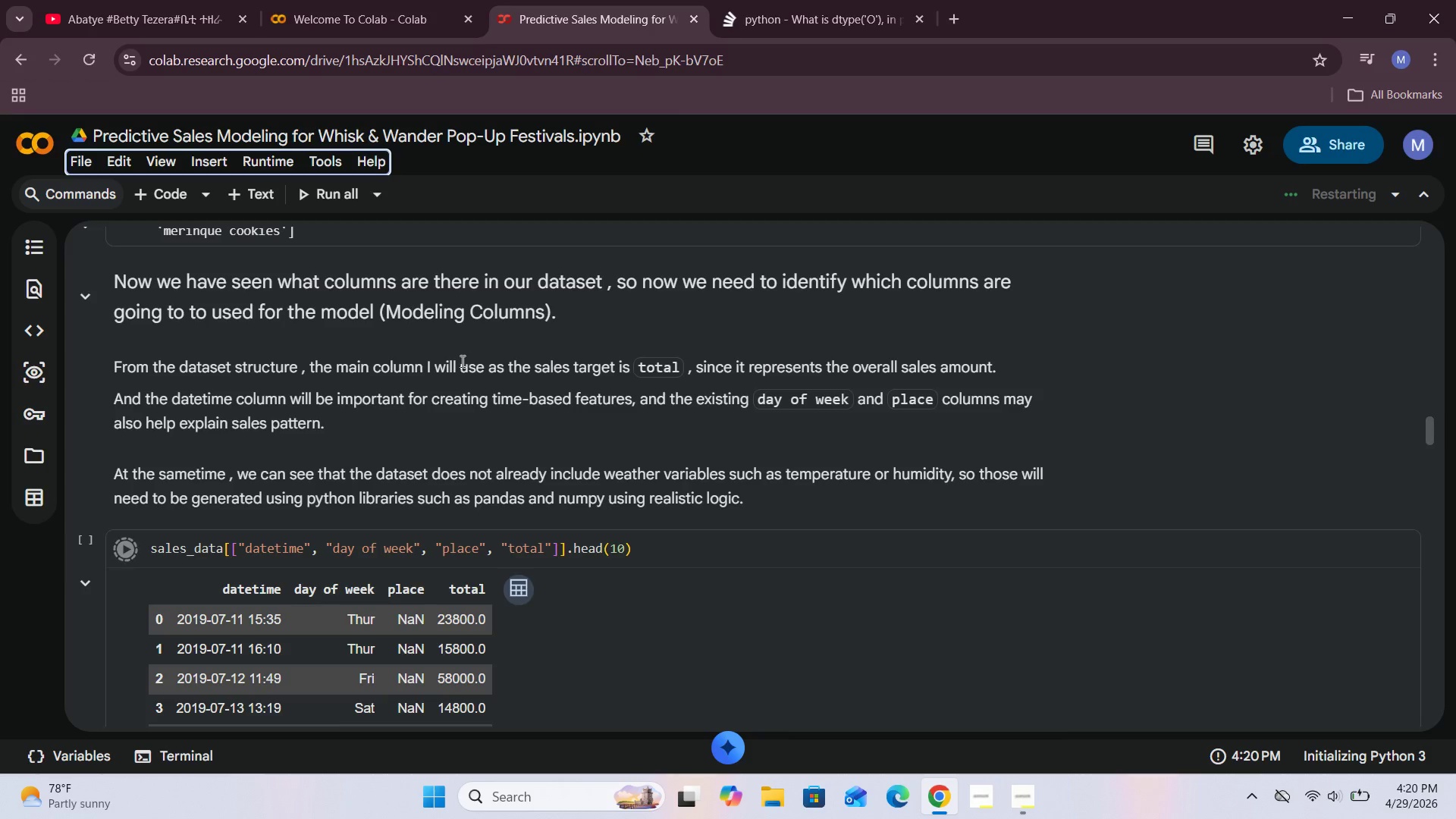 
scroll: coordinate [446, 362], scroll_direction: down, amount: 33.0
 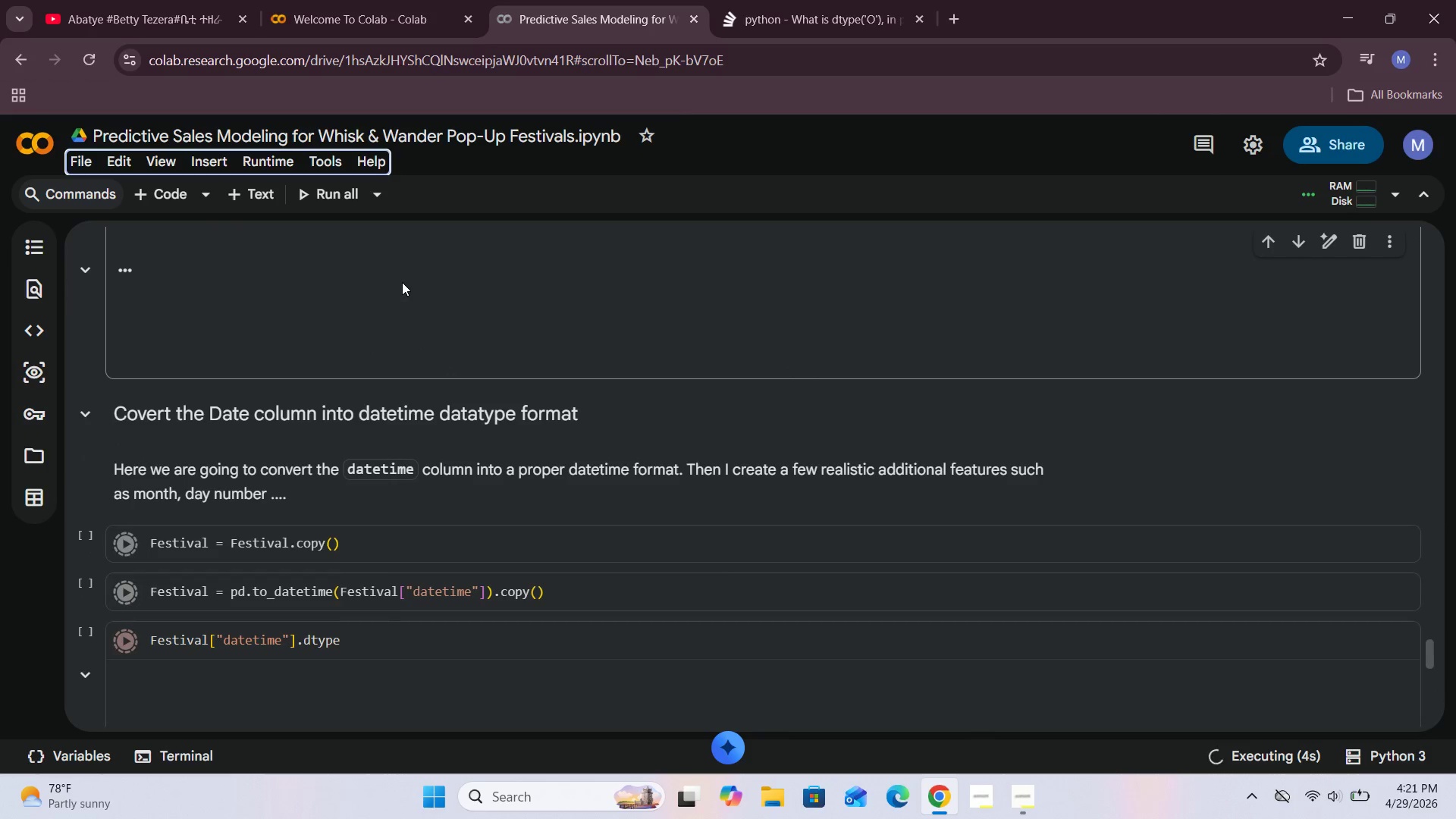 
left_click_drag(start_coordinate=[588, 597], to_coordinate=[146, 574])
 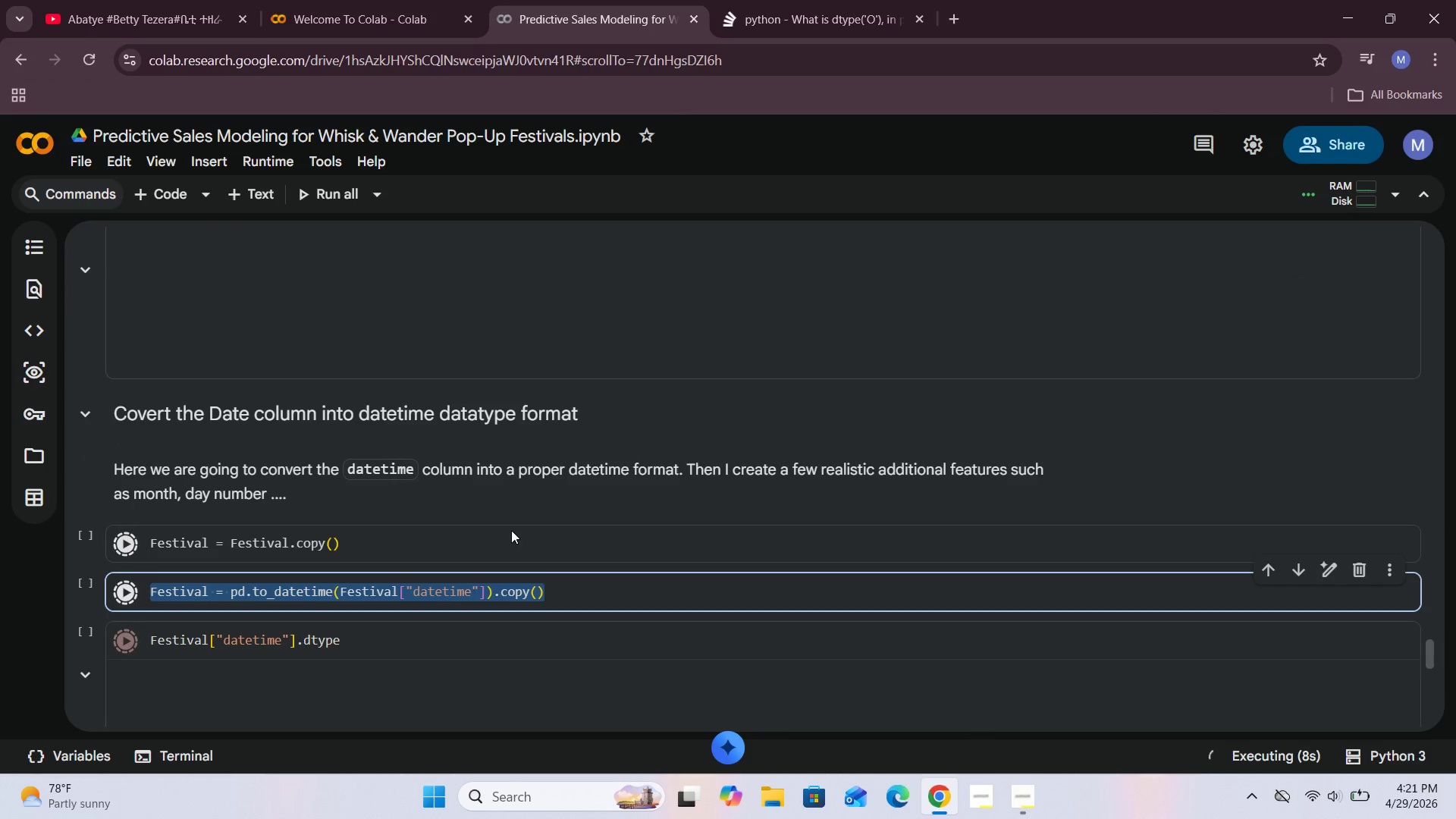 
left_click([522, 533])
 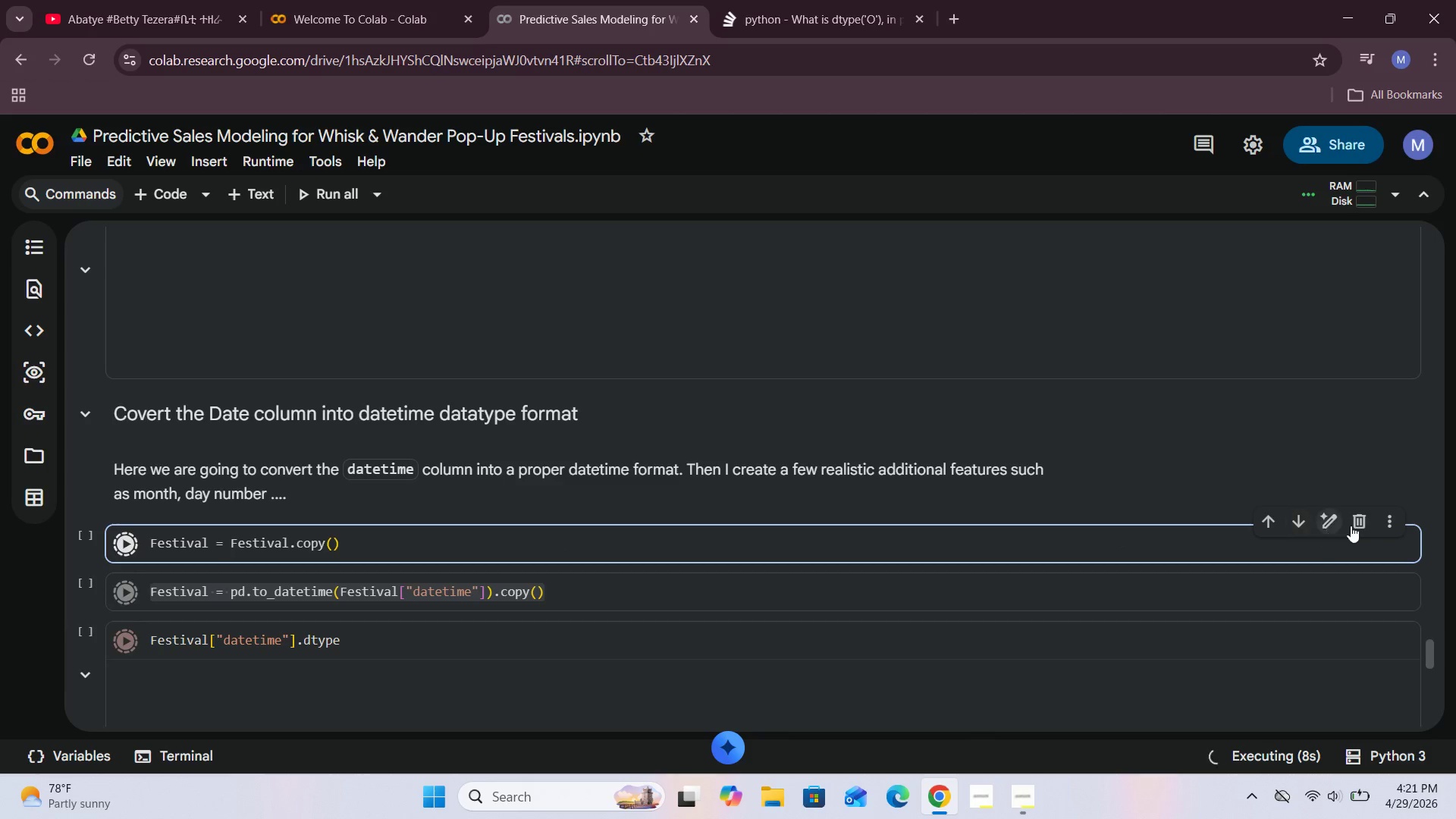 
left_click([1363, 522])
 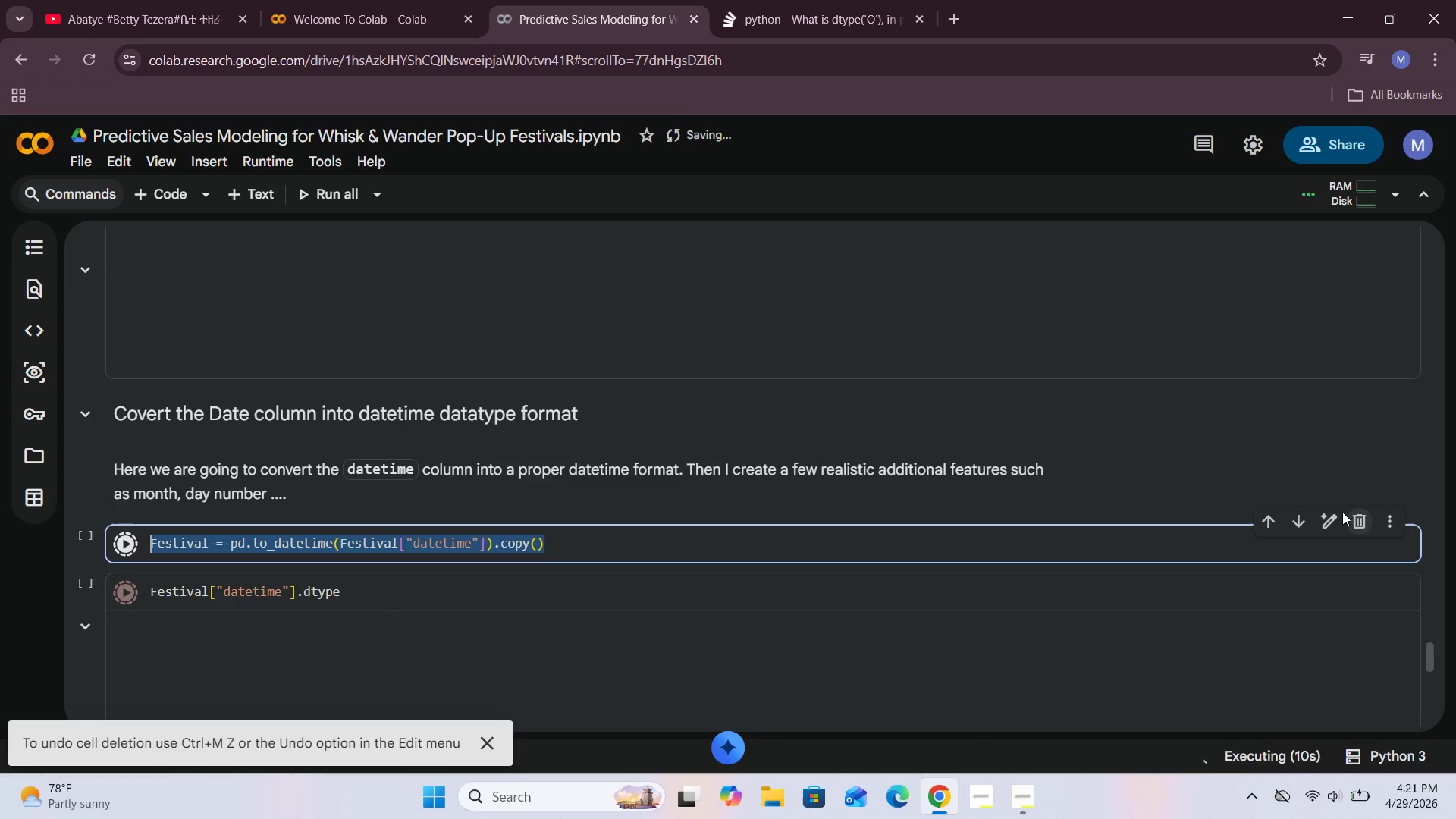 
left_click([1353, 514])
 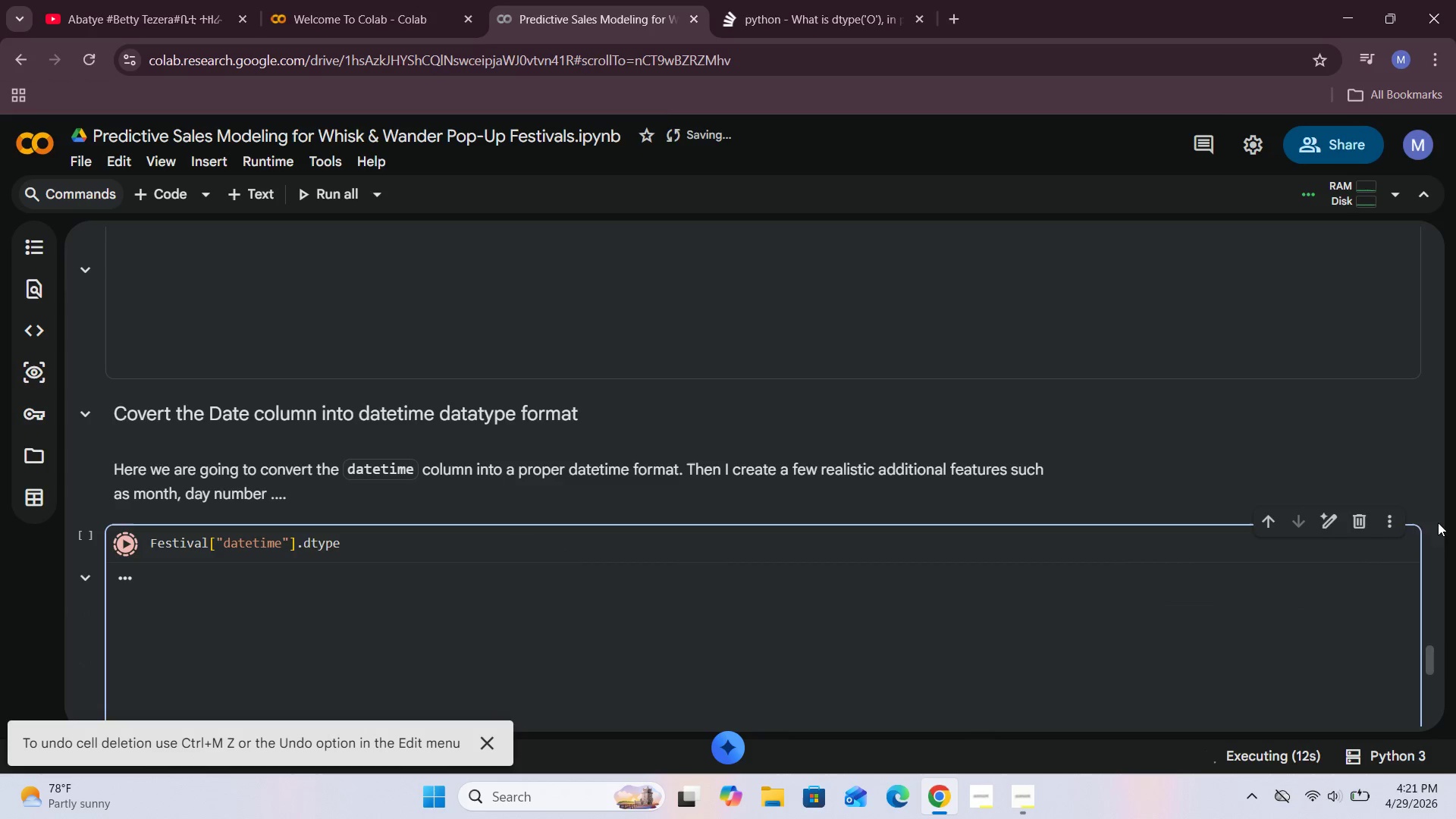 
left_click([1362, 519])
 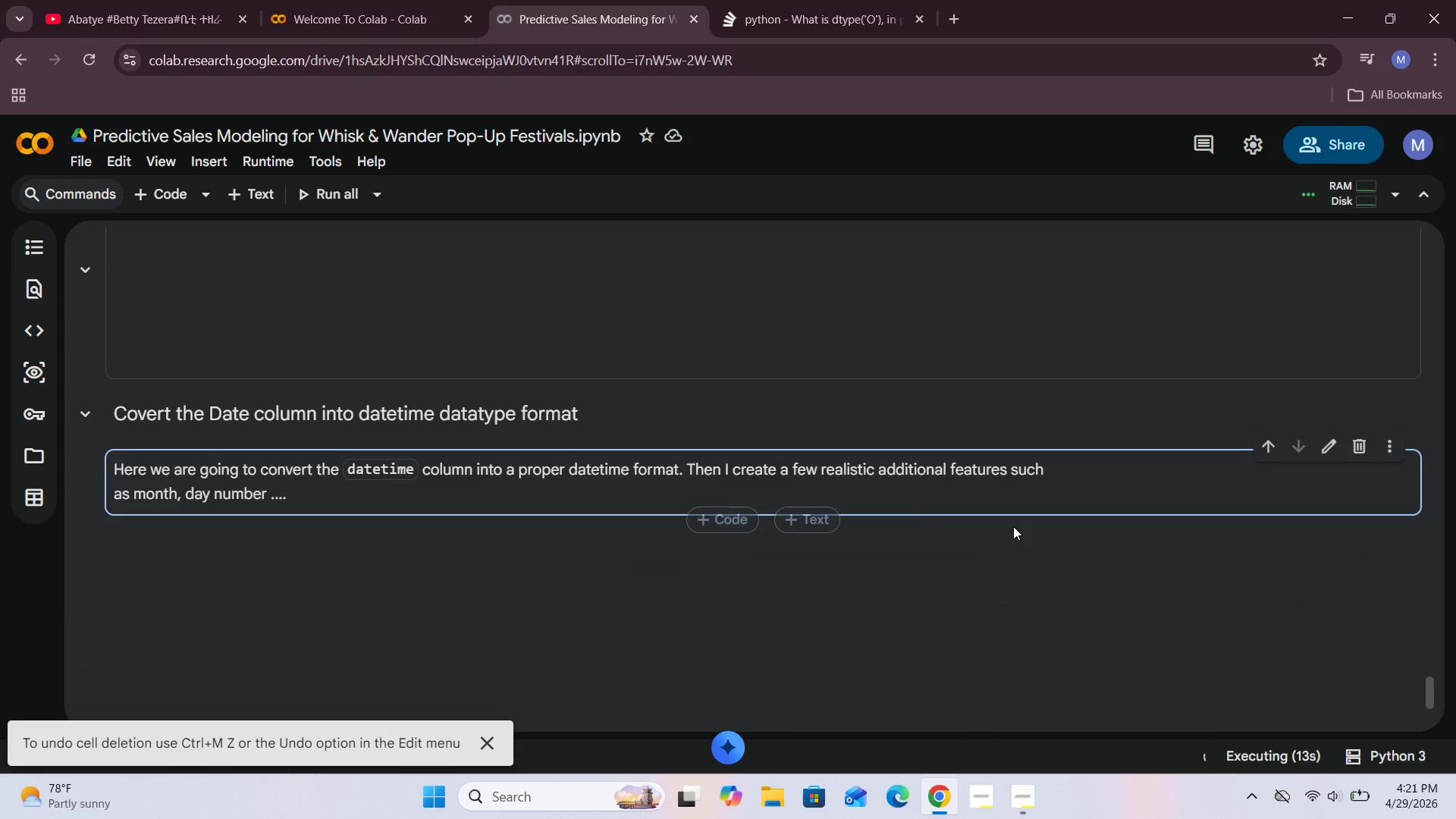 
scroll: coordinate [912, 431], scroll_direction: up, amount: 55.0
 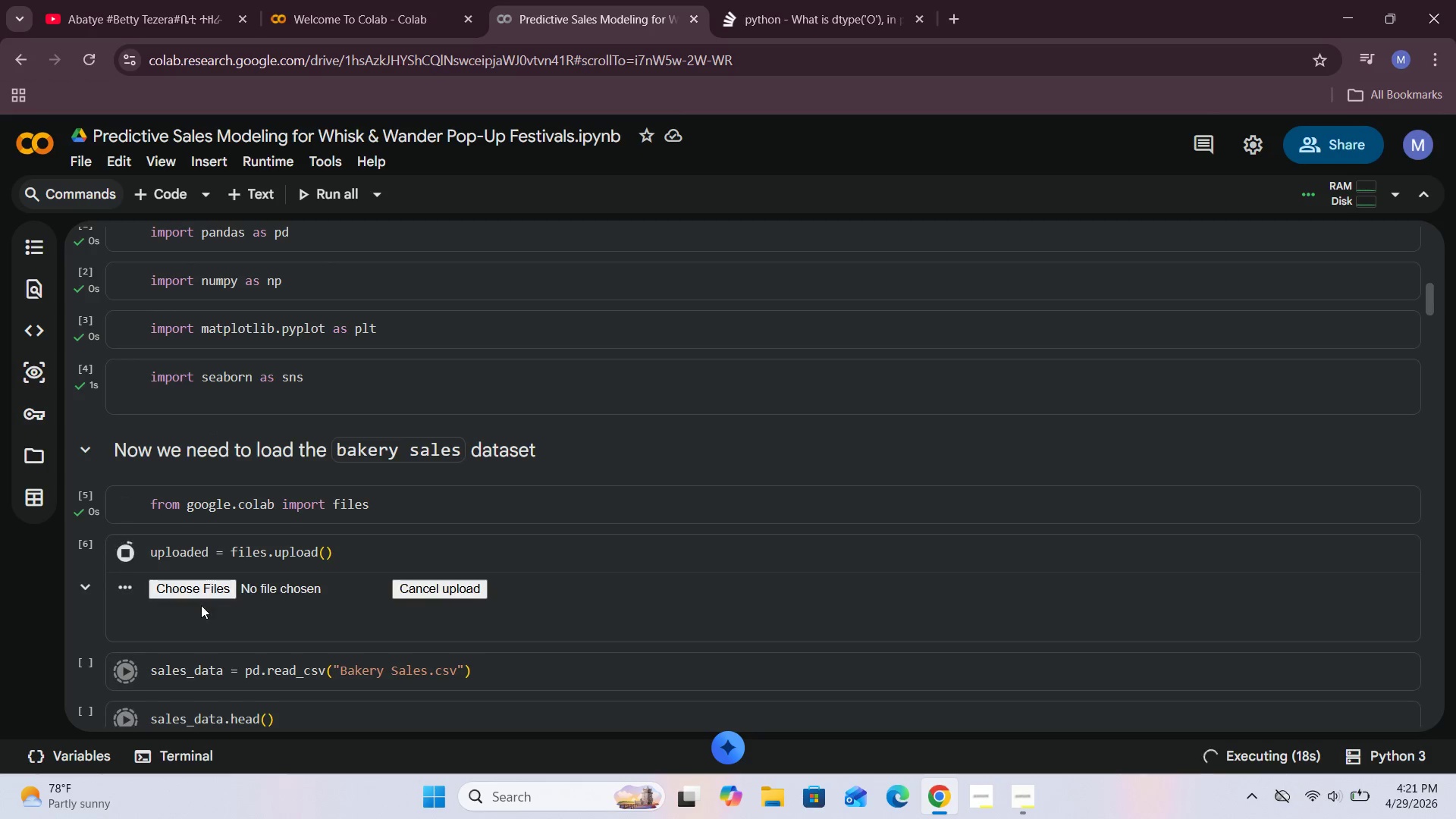 
left_click([196, 587])
 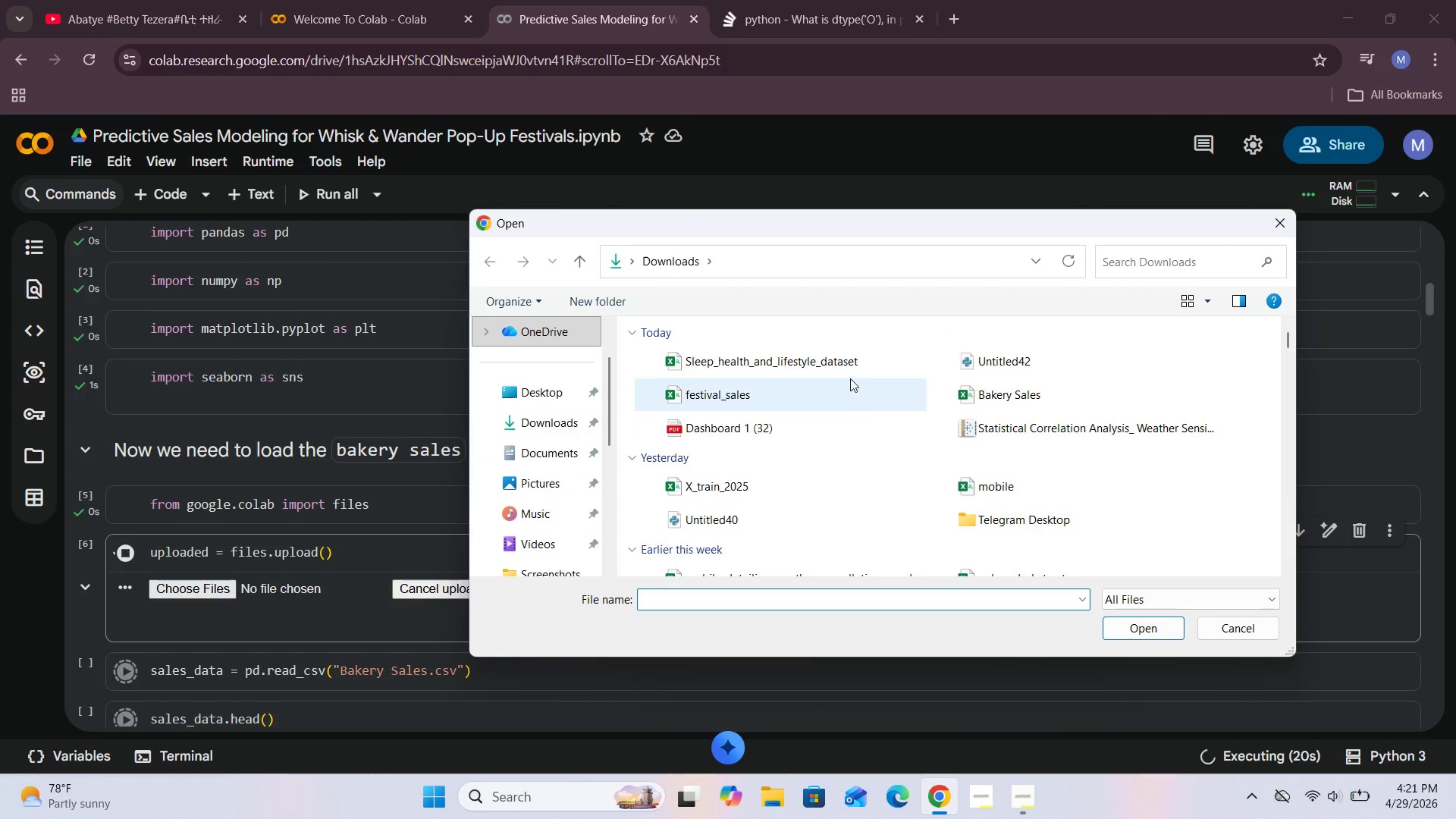 
left_click([1003, 394])
 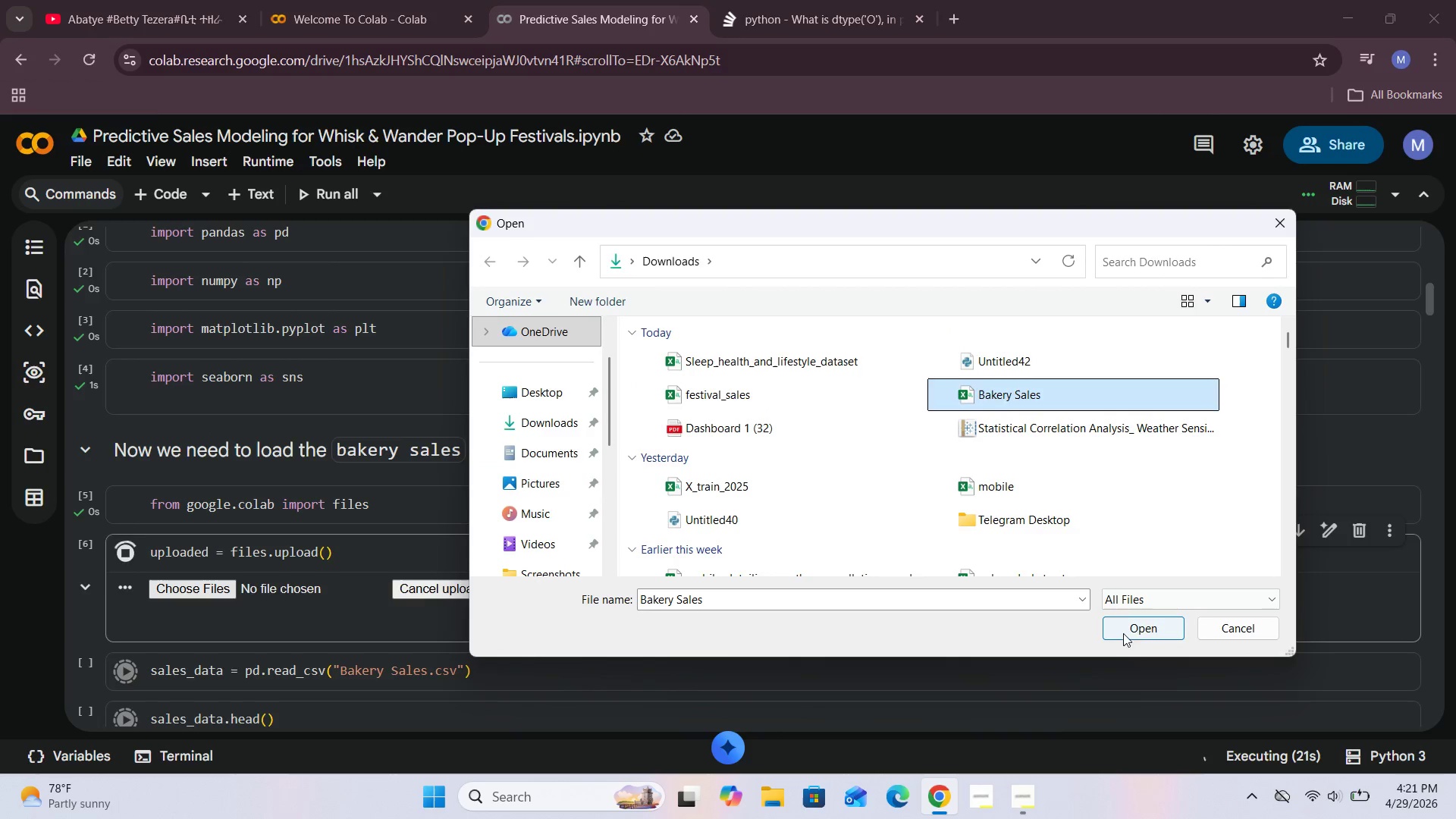 
left_click([1134, 636])
 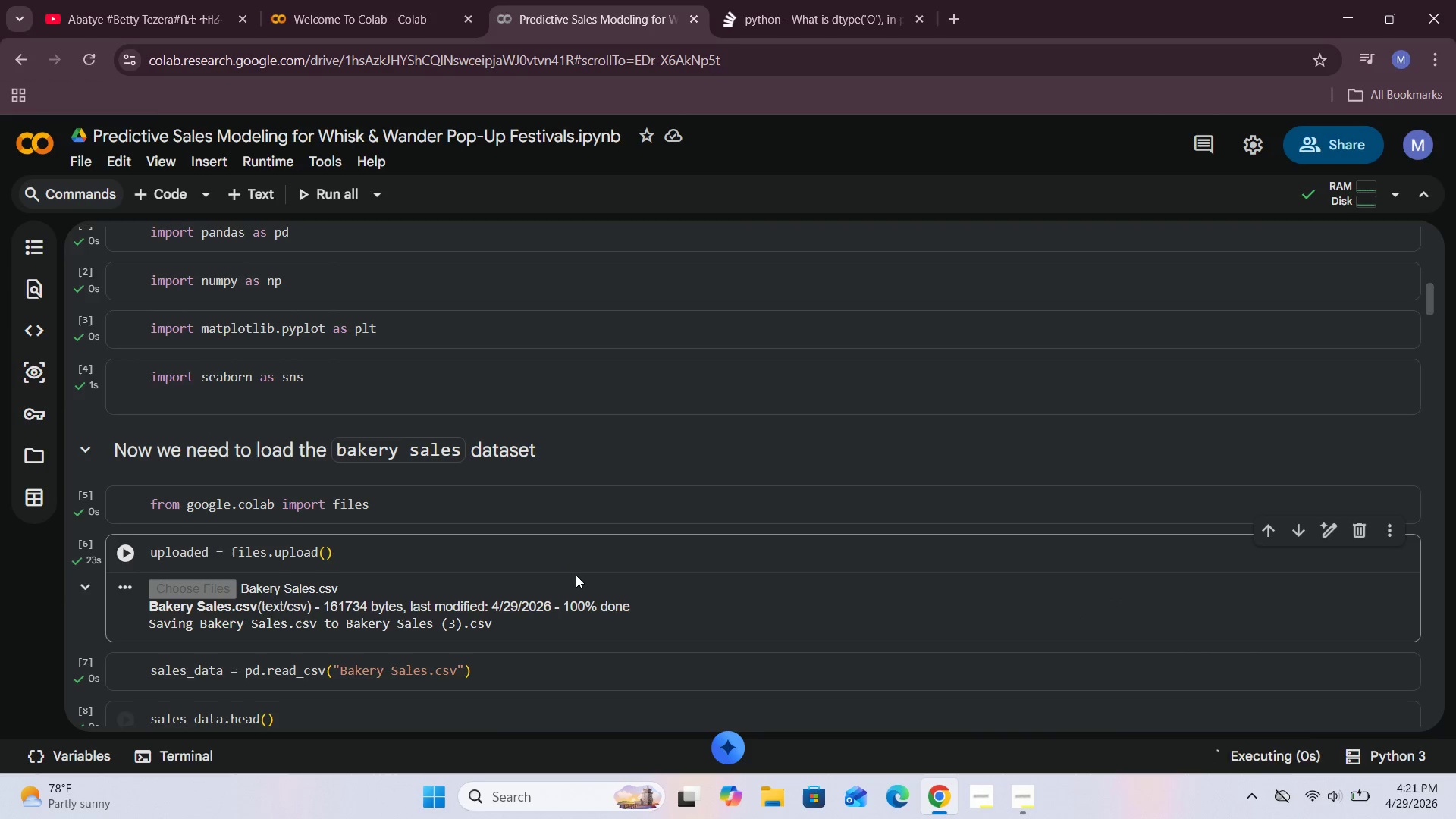 
scroll: coordinate [378, 493], scroll_direction: down, amount: 58.0
 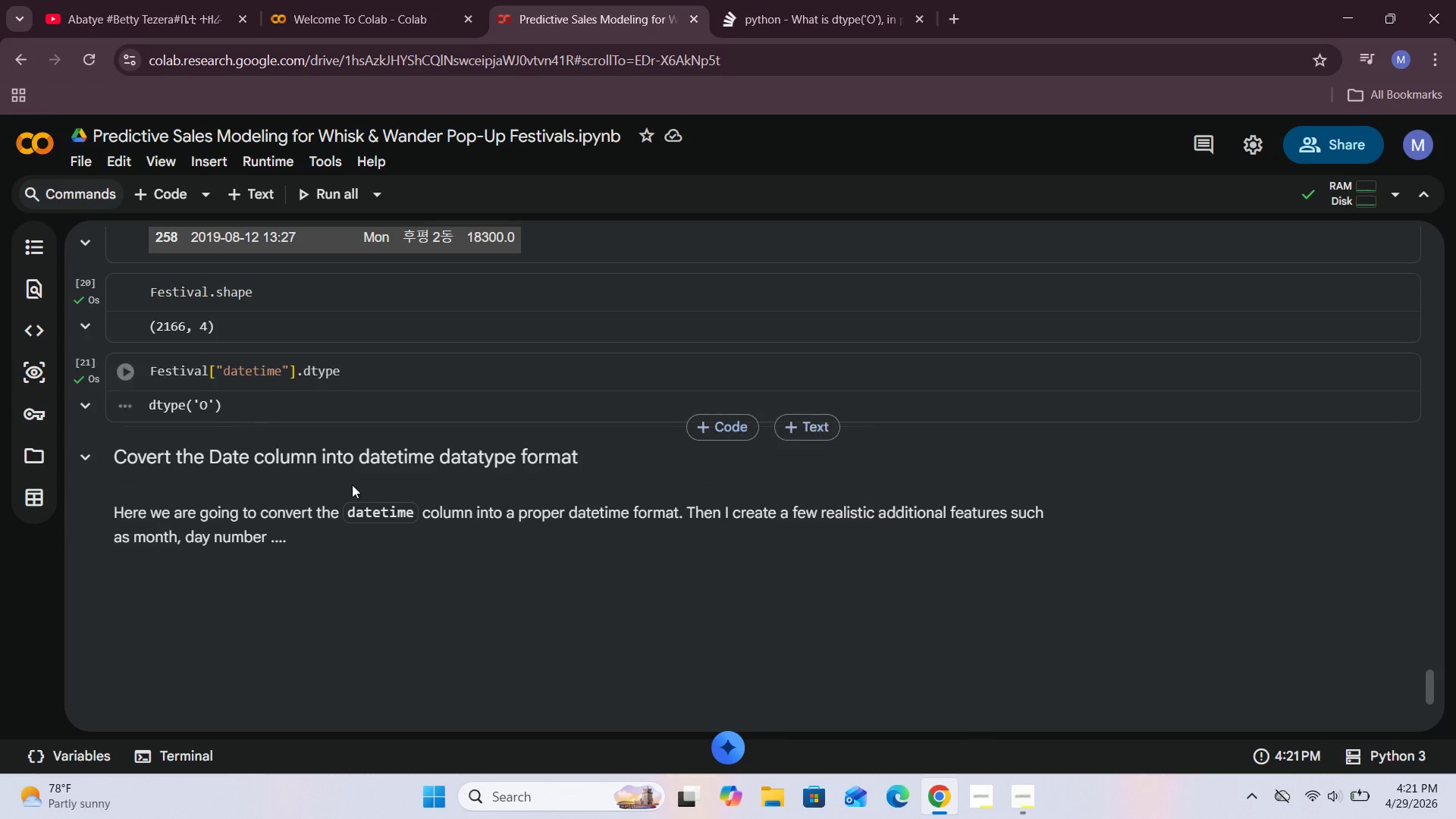 
left_click([325, 535])
 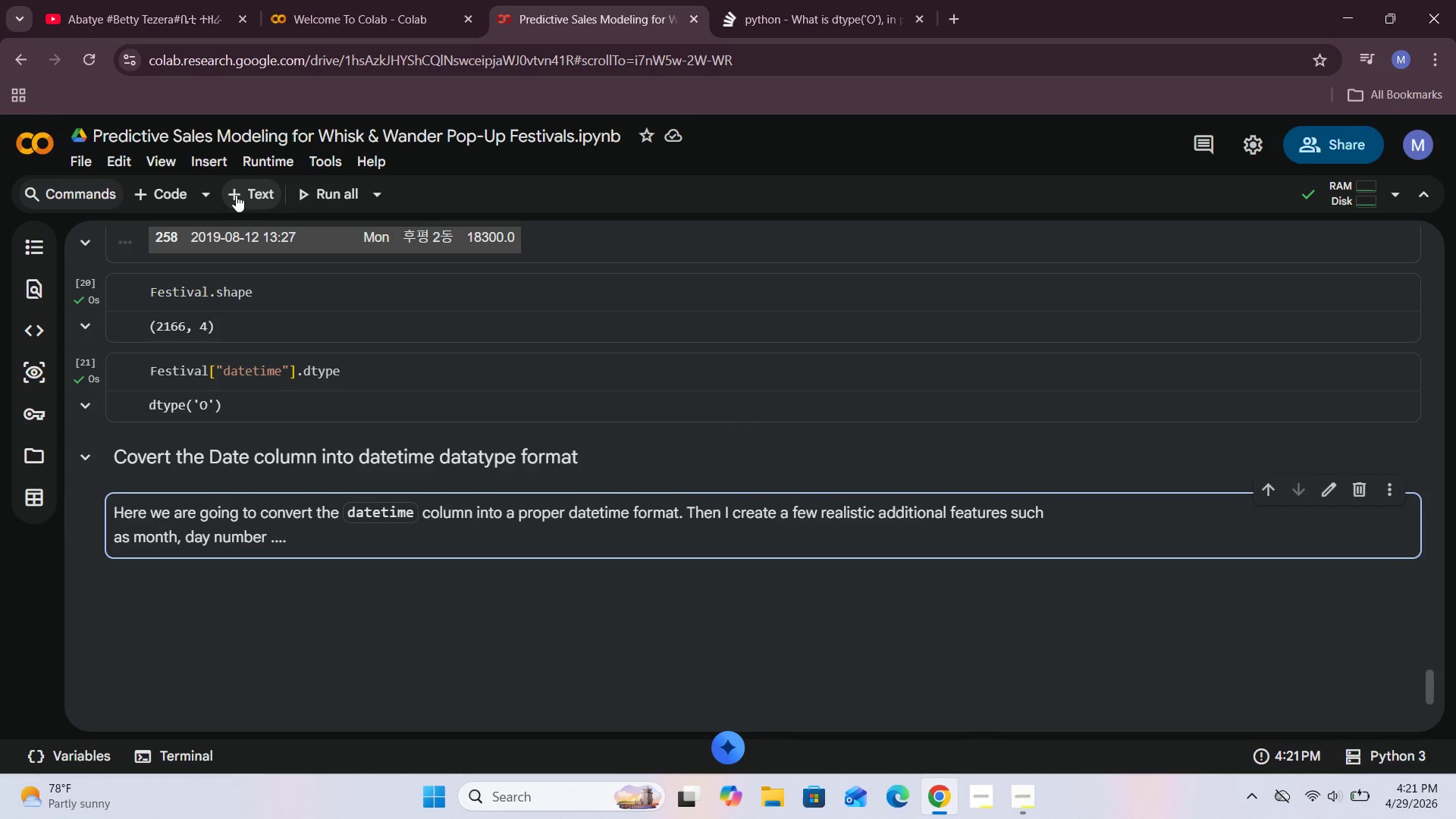 
left_click([161, 186])
 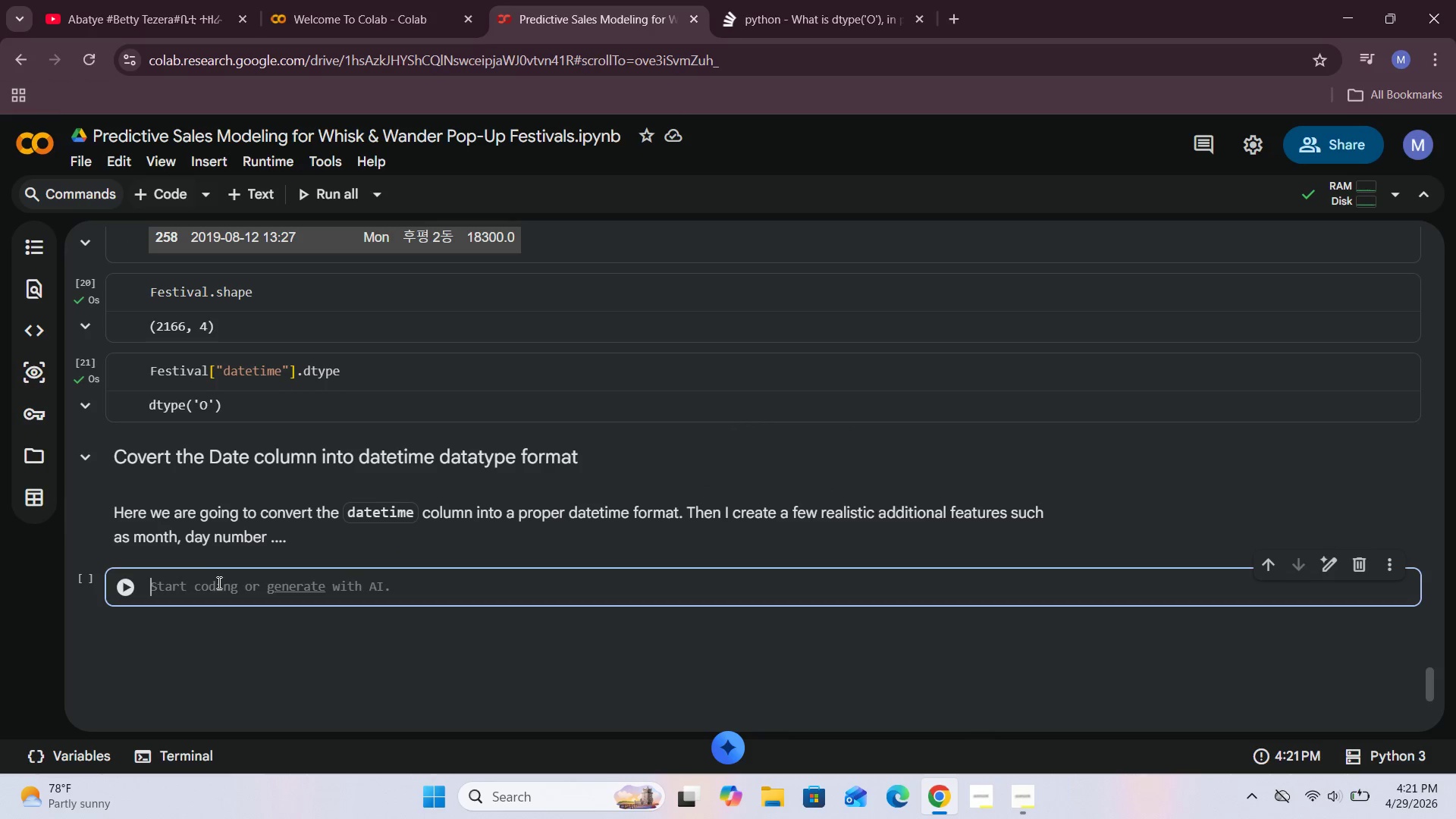 
left_click([218, 585])
 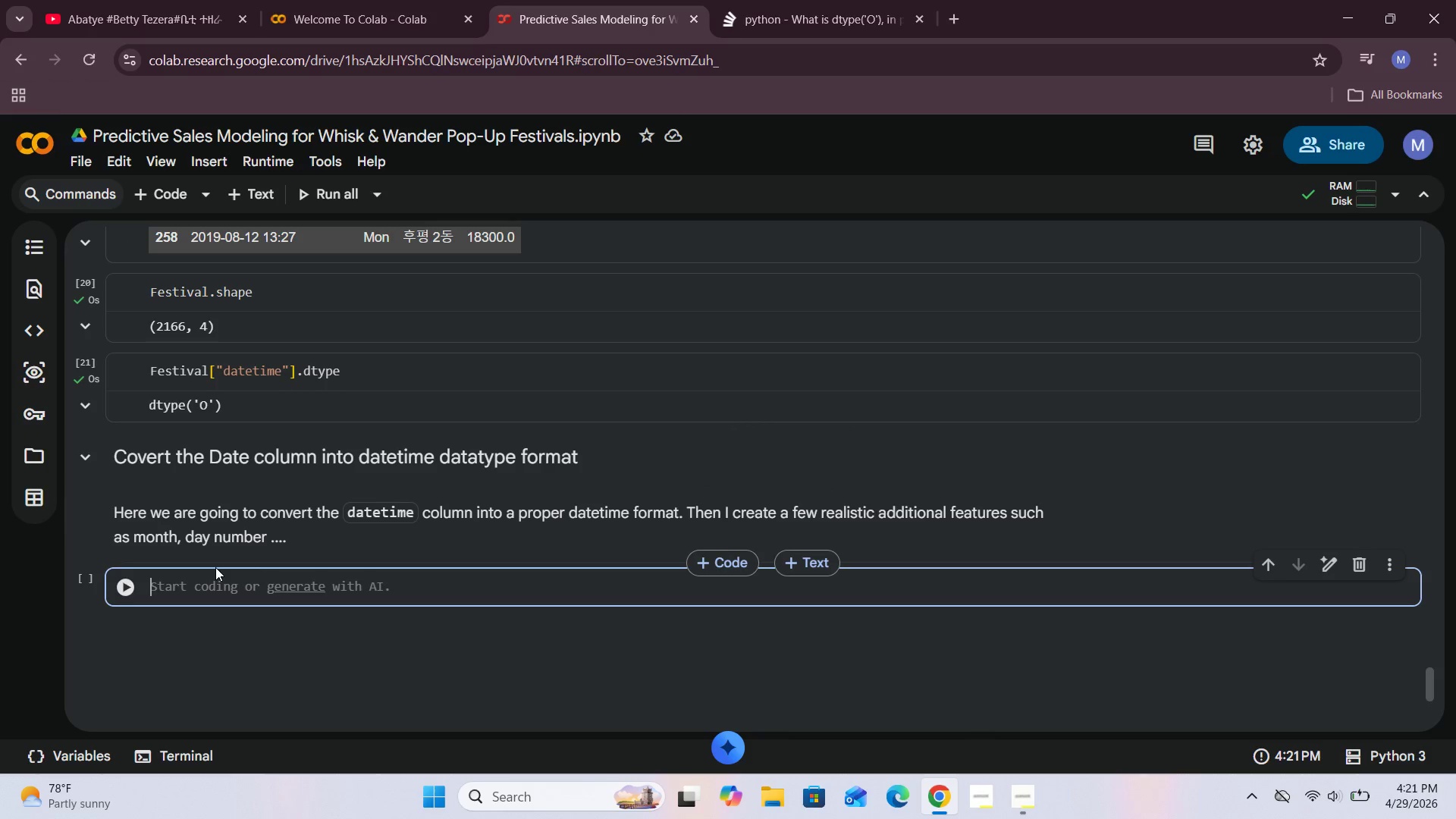 
type(Fesrival)
key(Backspace)
key(Backspace)
key(Backspace)
type(tival[")
 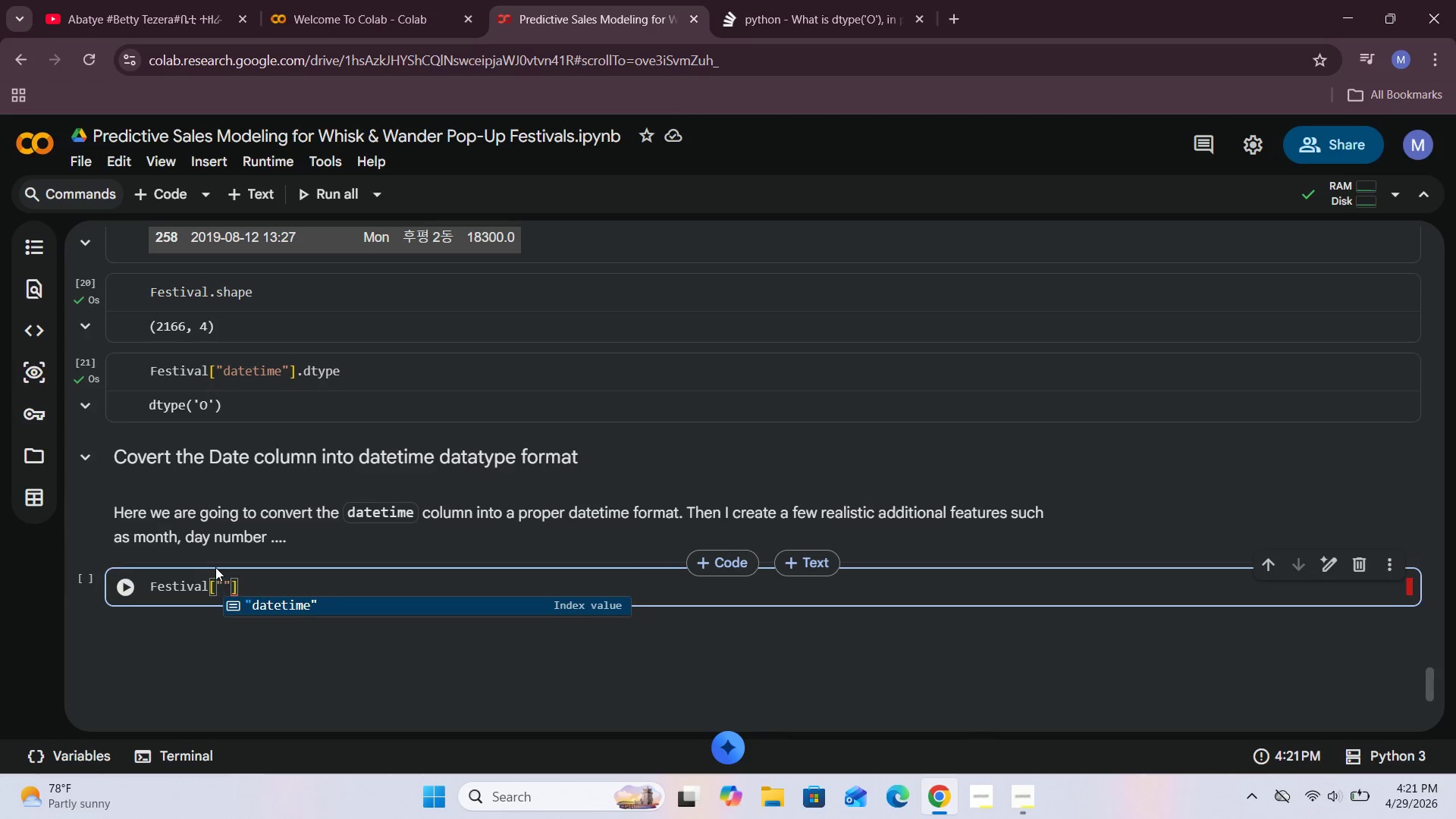 
left_click([290, 610])
 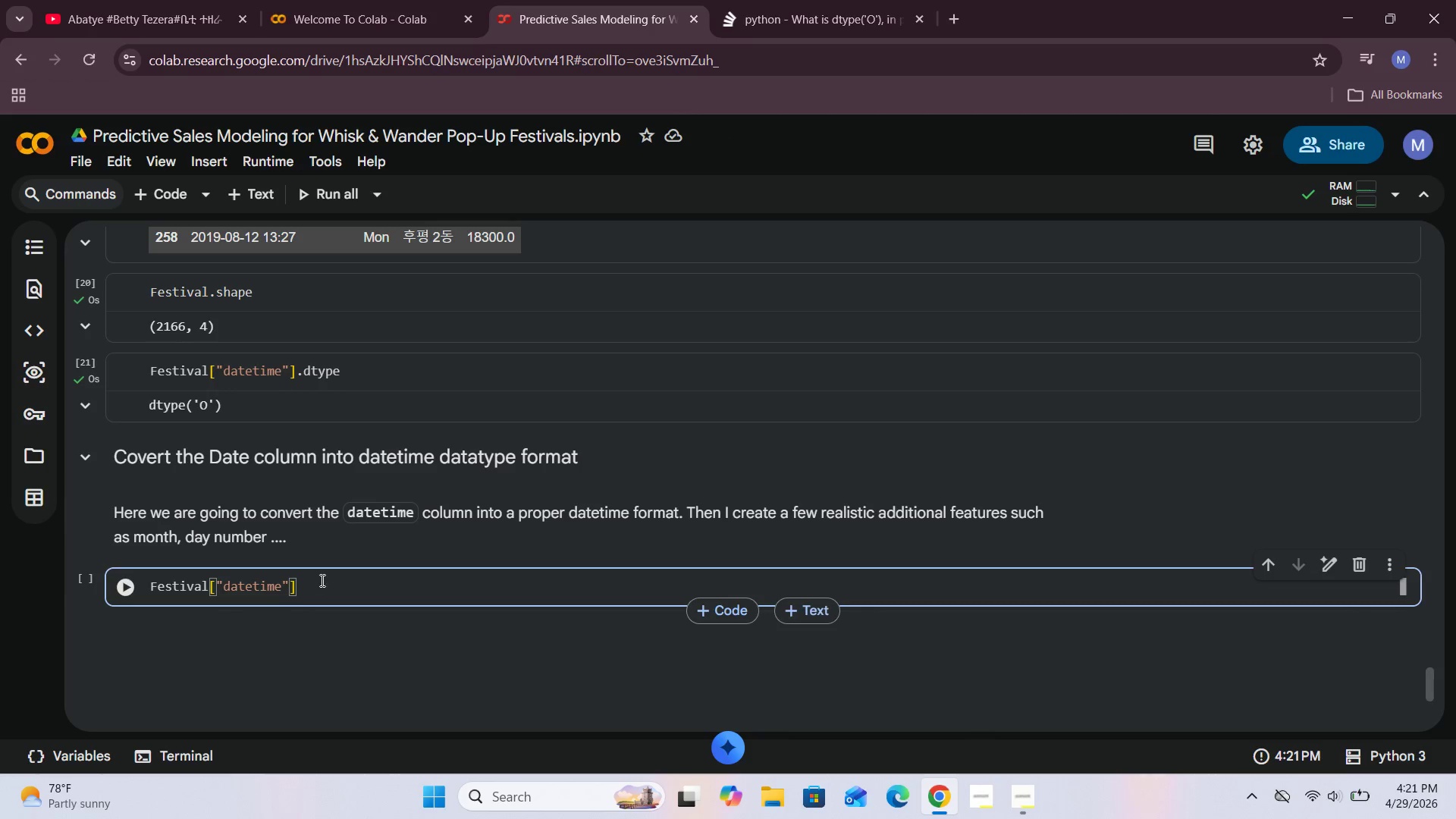 
left_click([322, 579])
 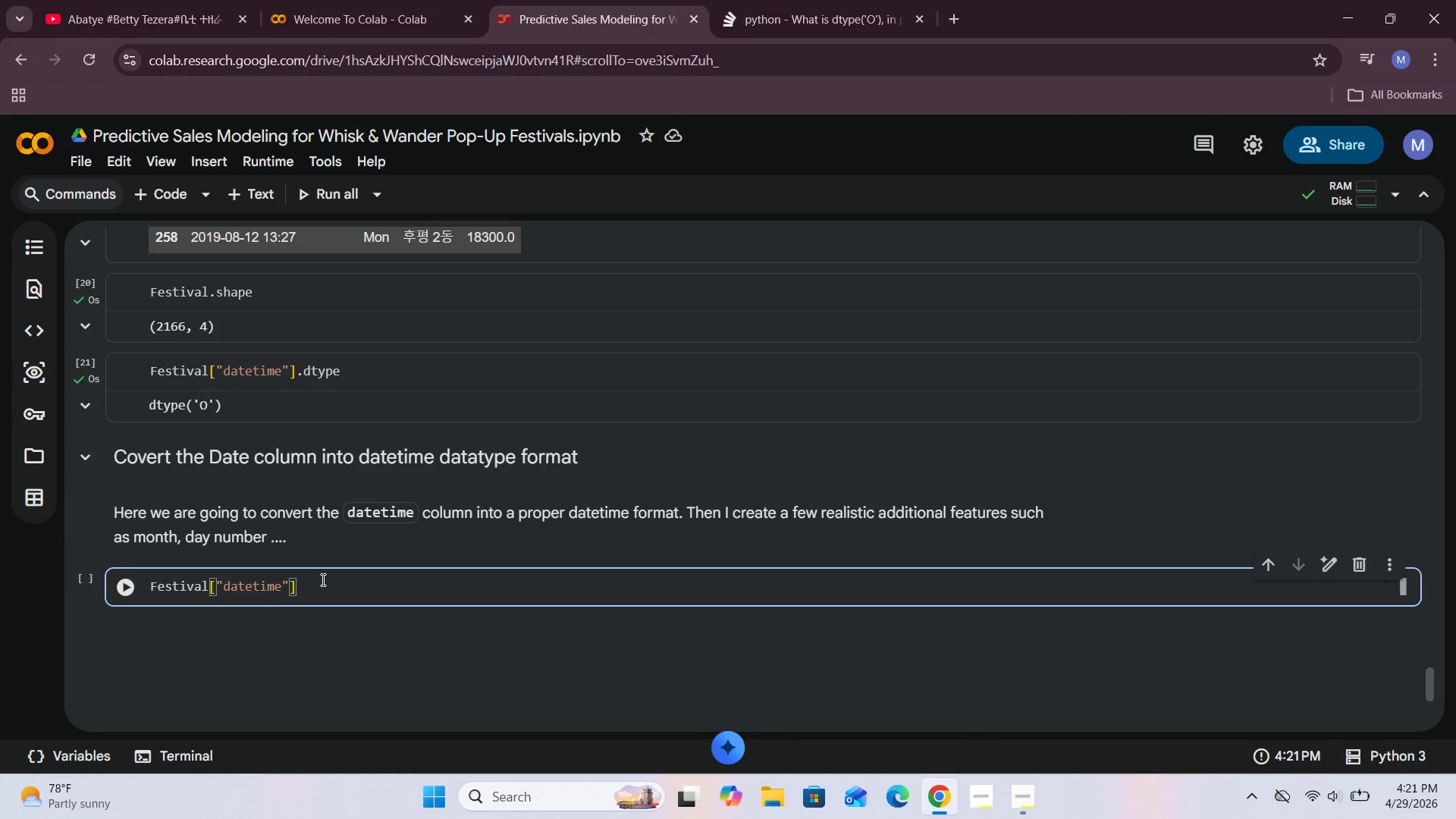 
type( = pd.tp)
key(Backspace)
type(p)
key(Backspace)
type(p)
key(Backspace)
type(o-)
 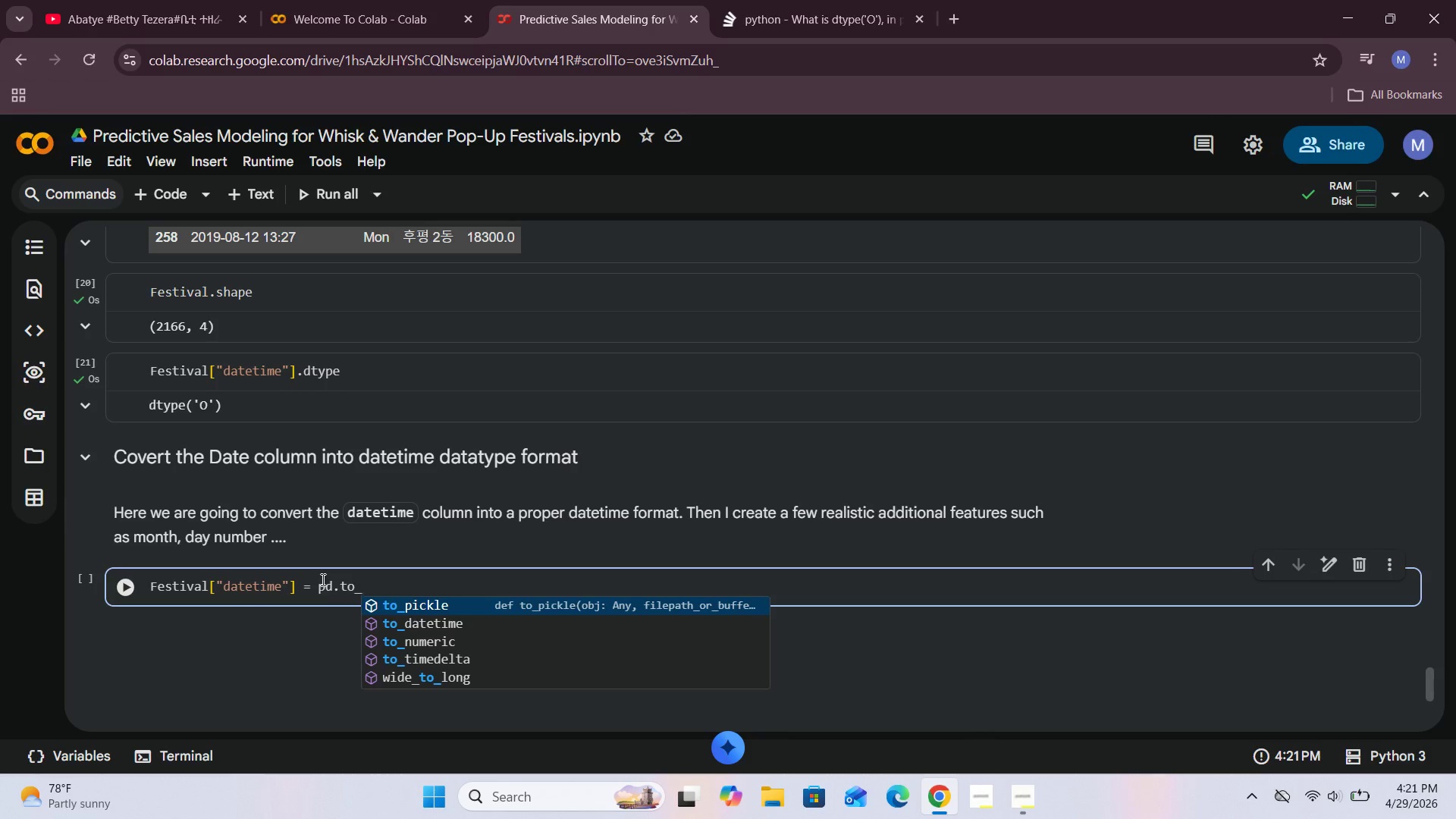 
hold_key(key=ShiftRight, duration=0.31)
 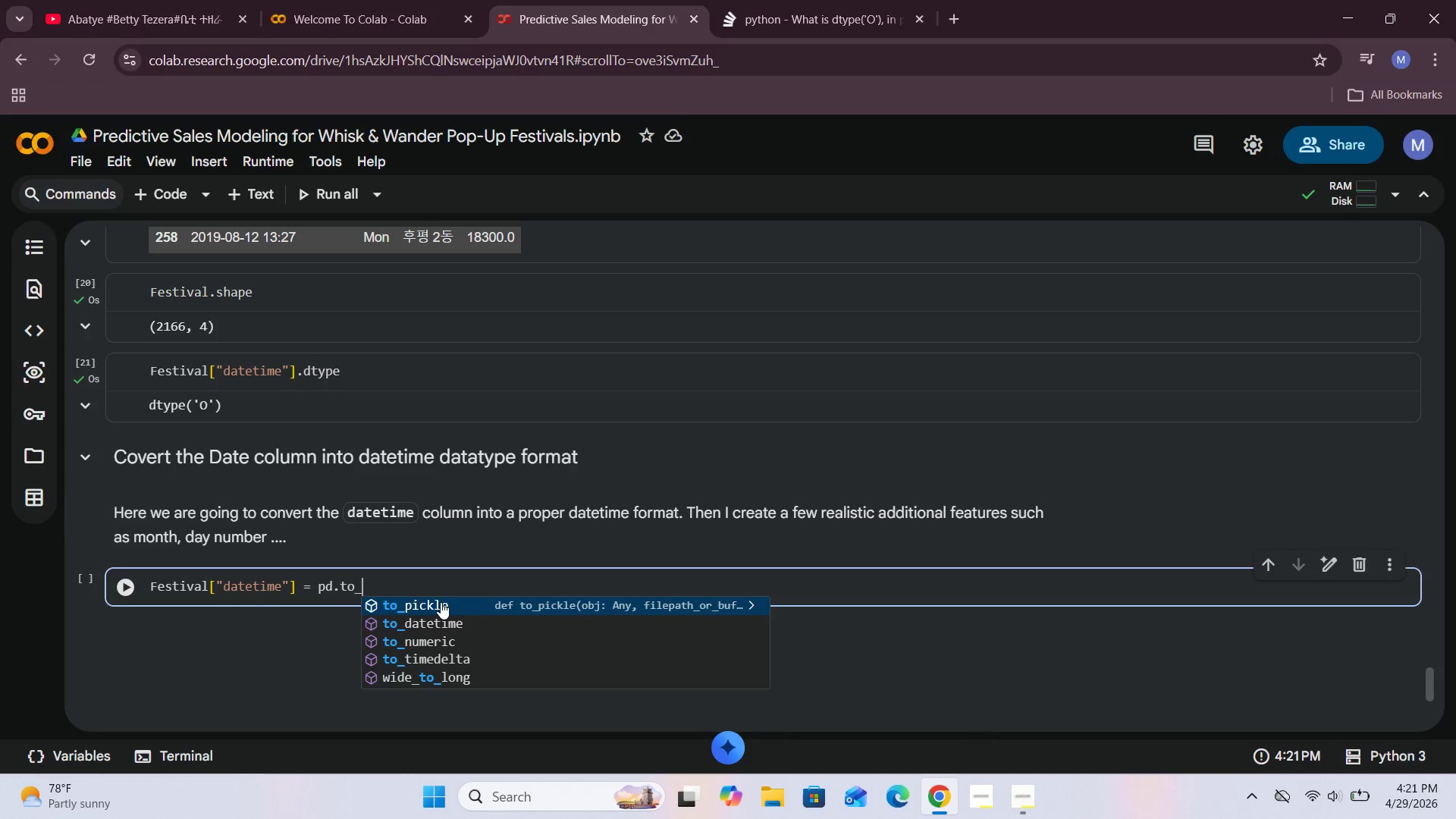 
left_click([455, 626])
 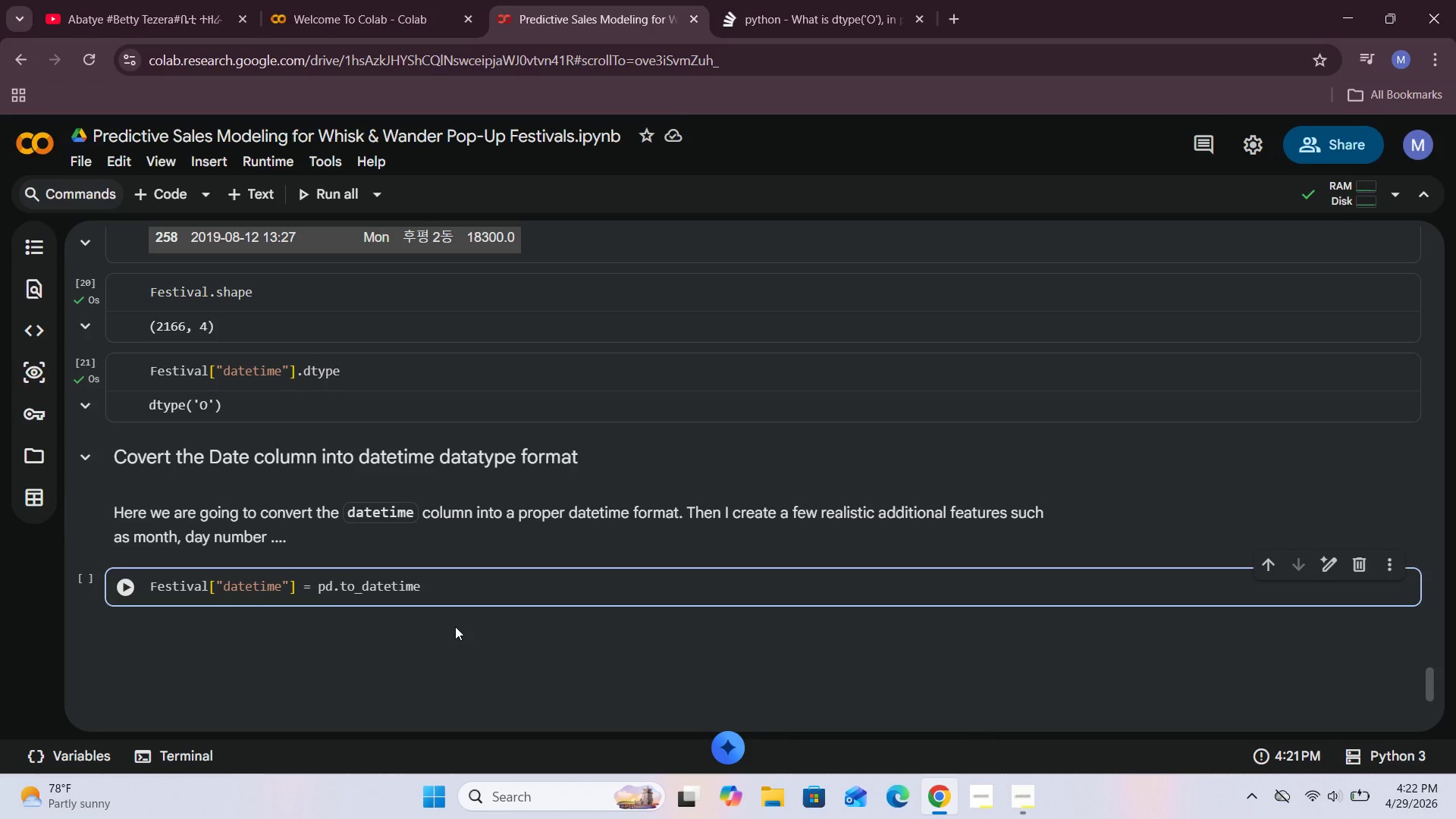 
type((Festival)
 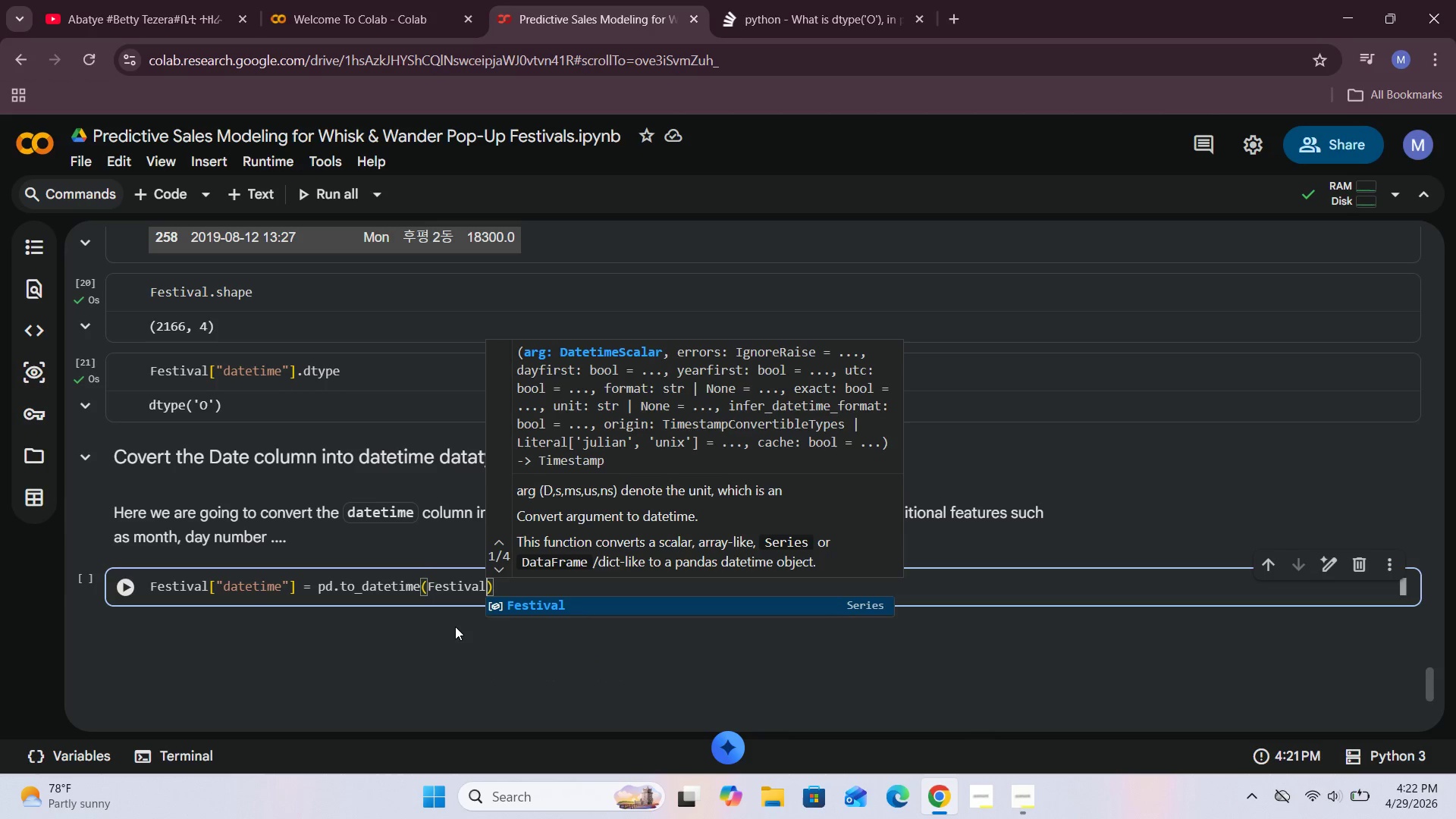 
key(BracketLeft)
 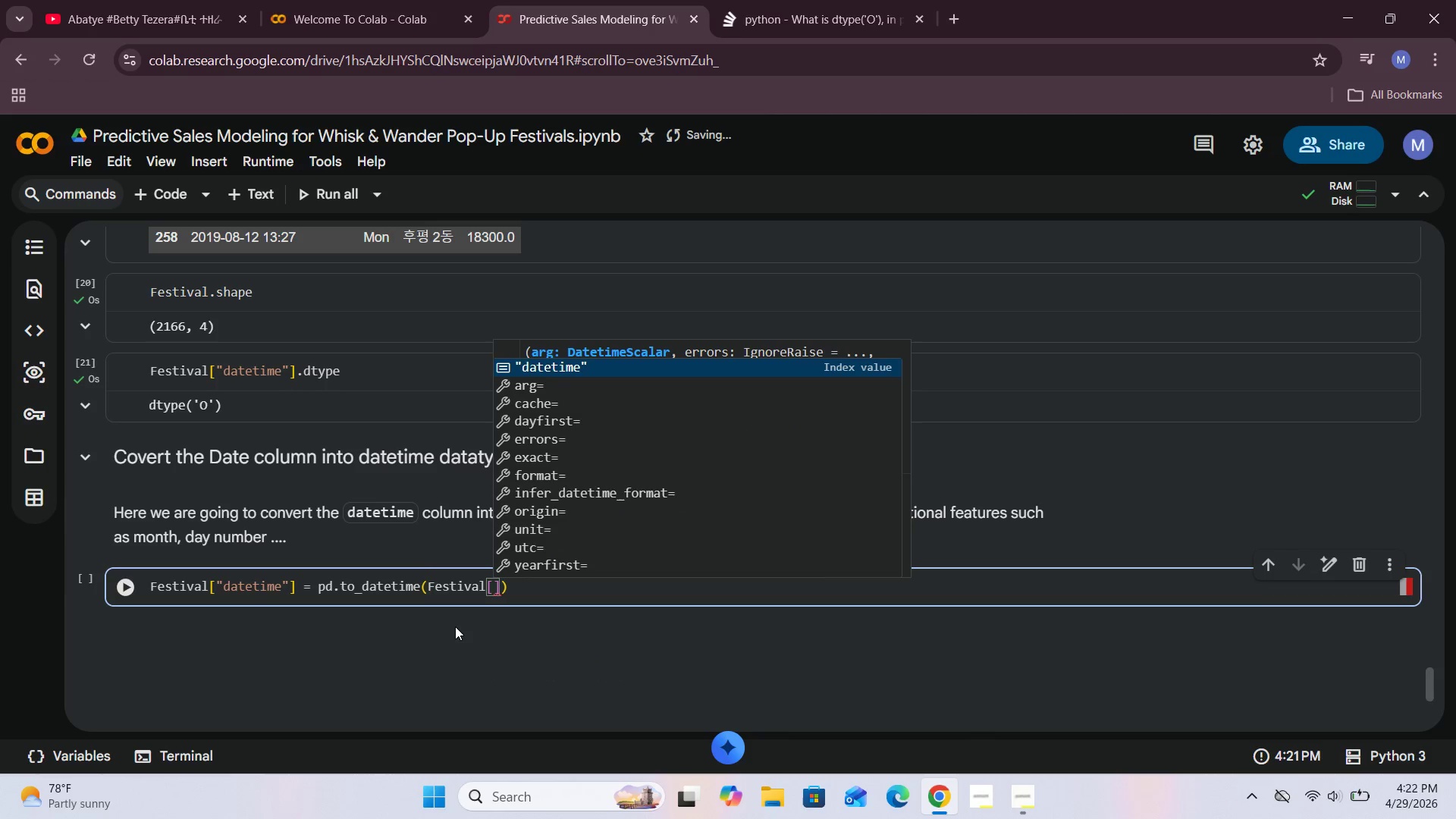 
key(Shift+Quote)
 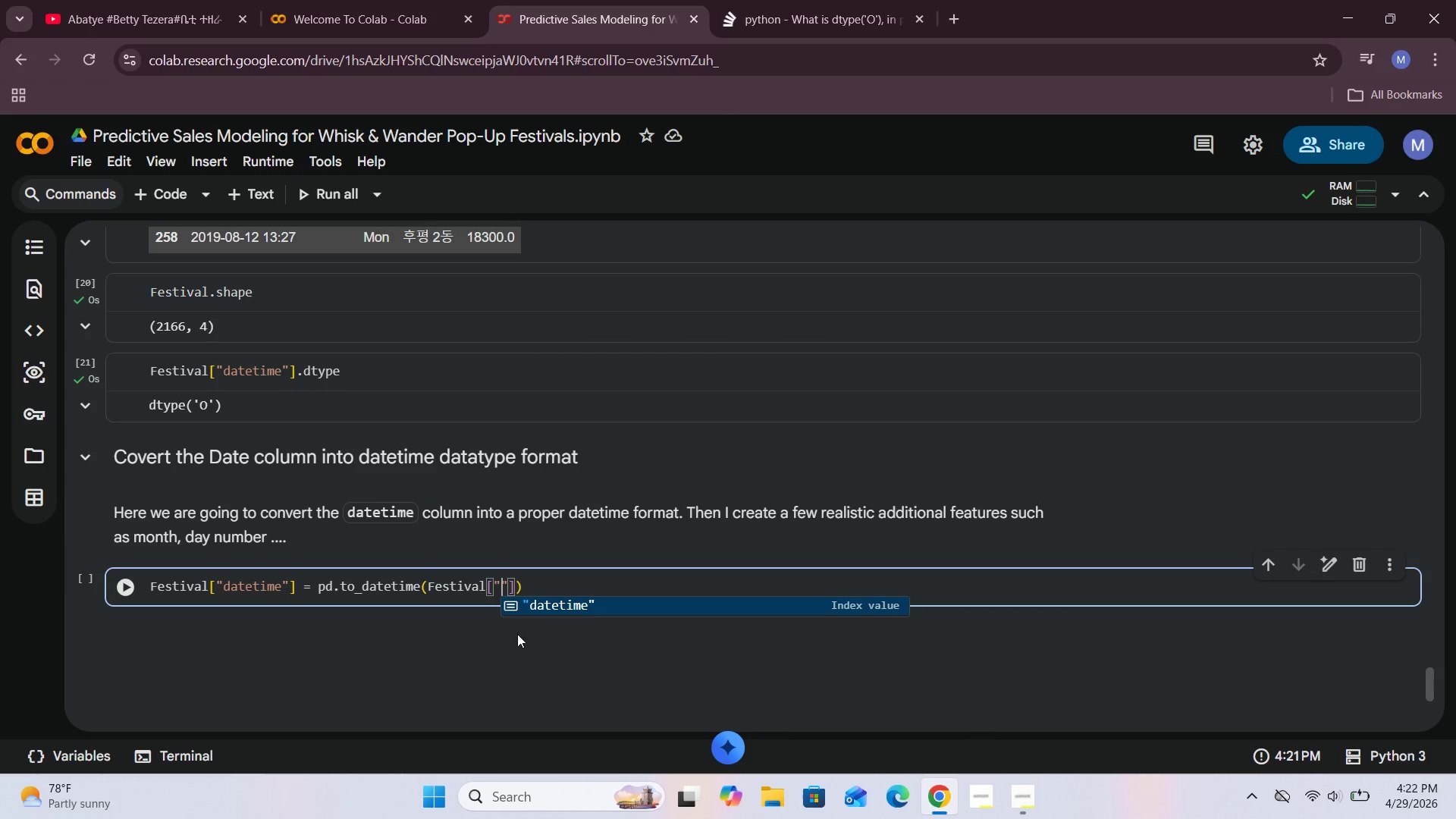 
left_click([571, 613])
 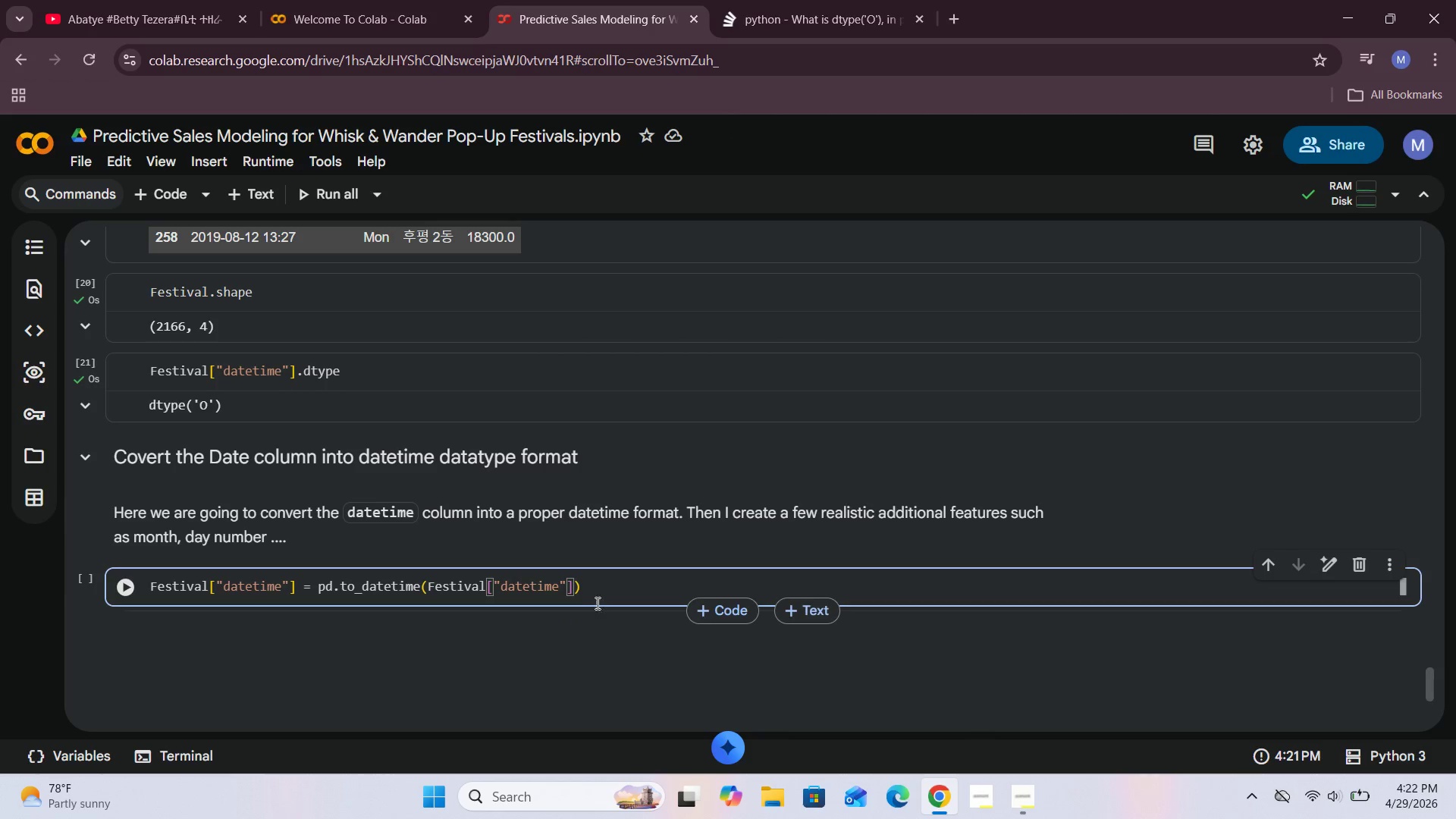 
left_click([606, 598])
 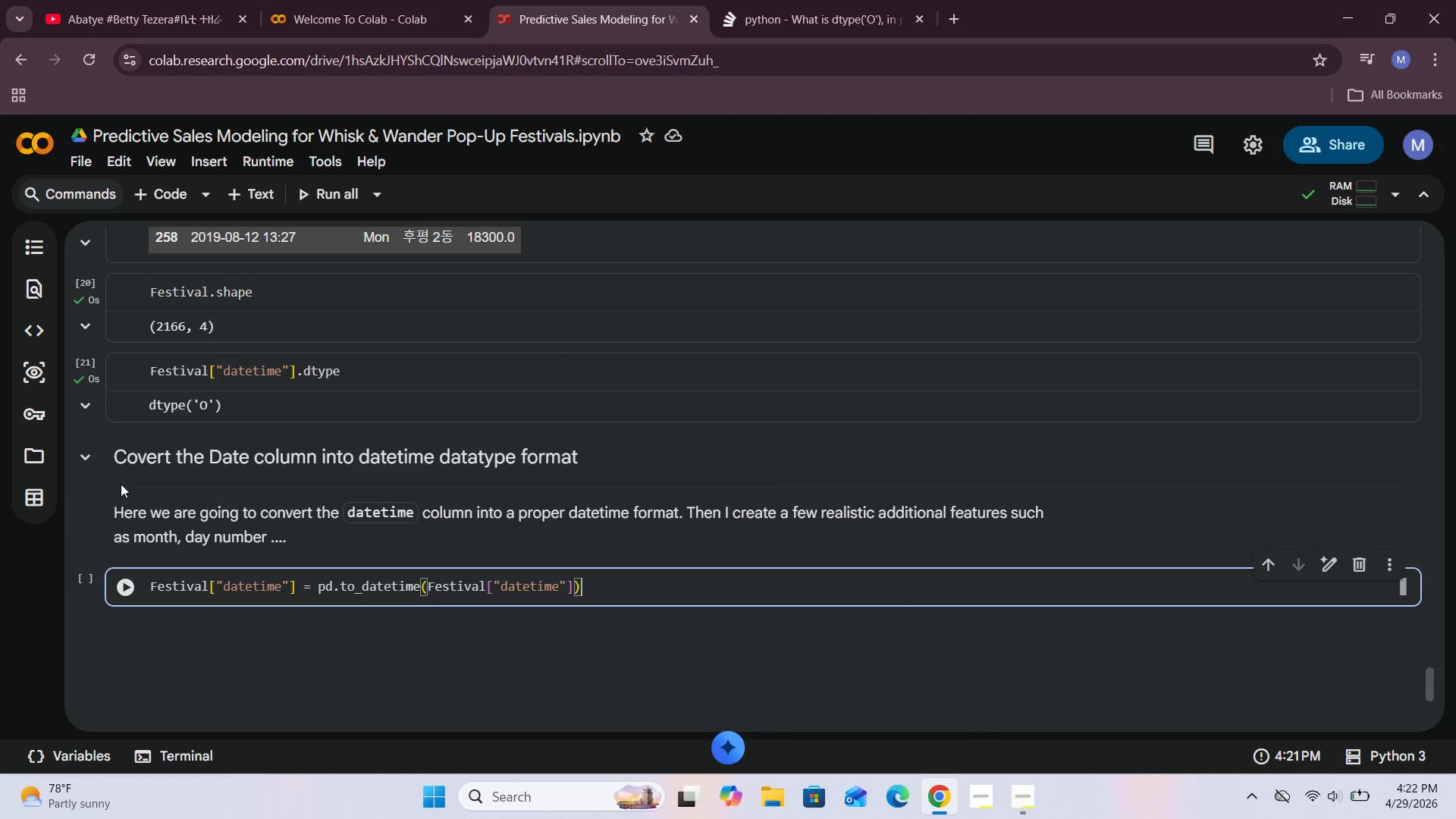 
left_click([128, 582])
 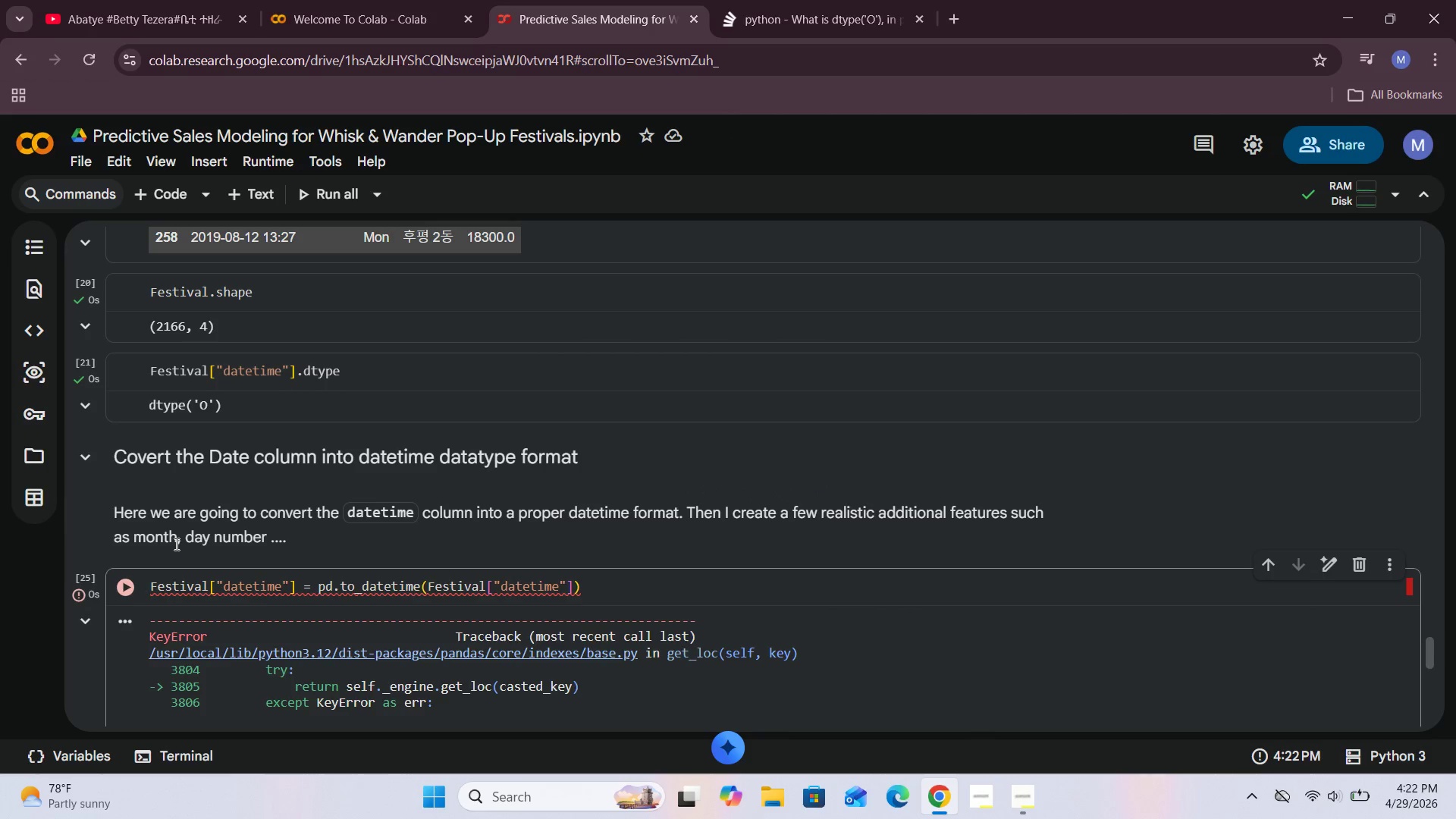 
scroll: coordinate [175, 544], scroll_direction: down, amount: 6.0
 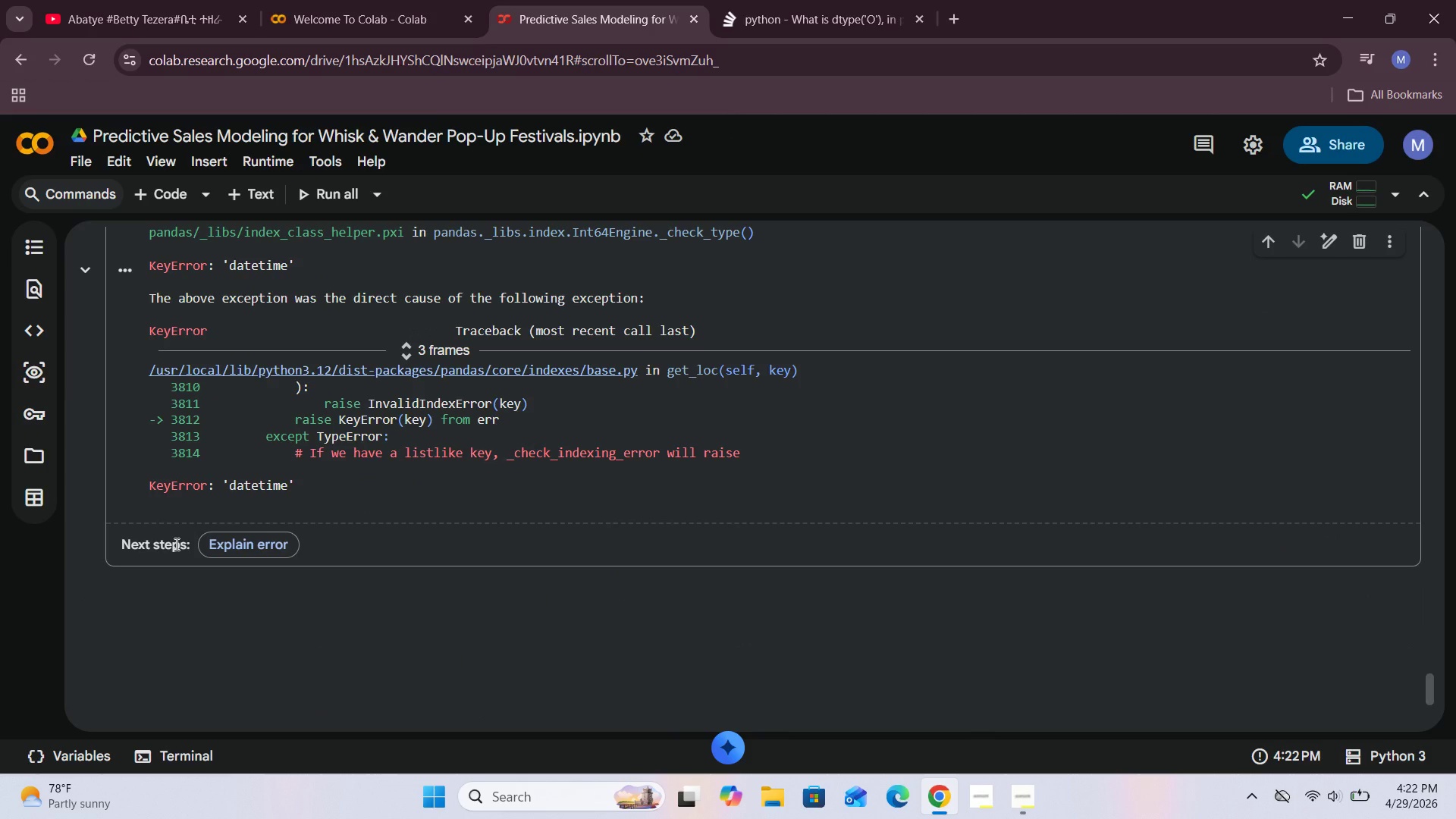 
scroll: coordinate [175, 544], scroll_direction: up, amount: 4.0
 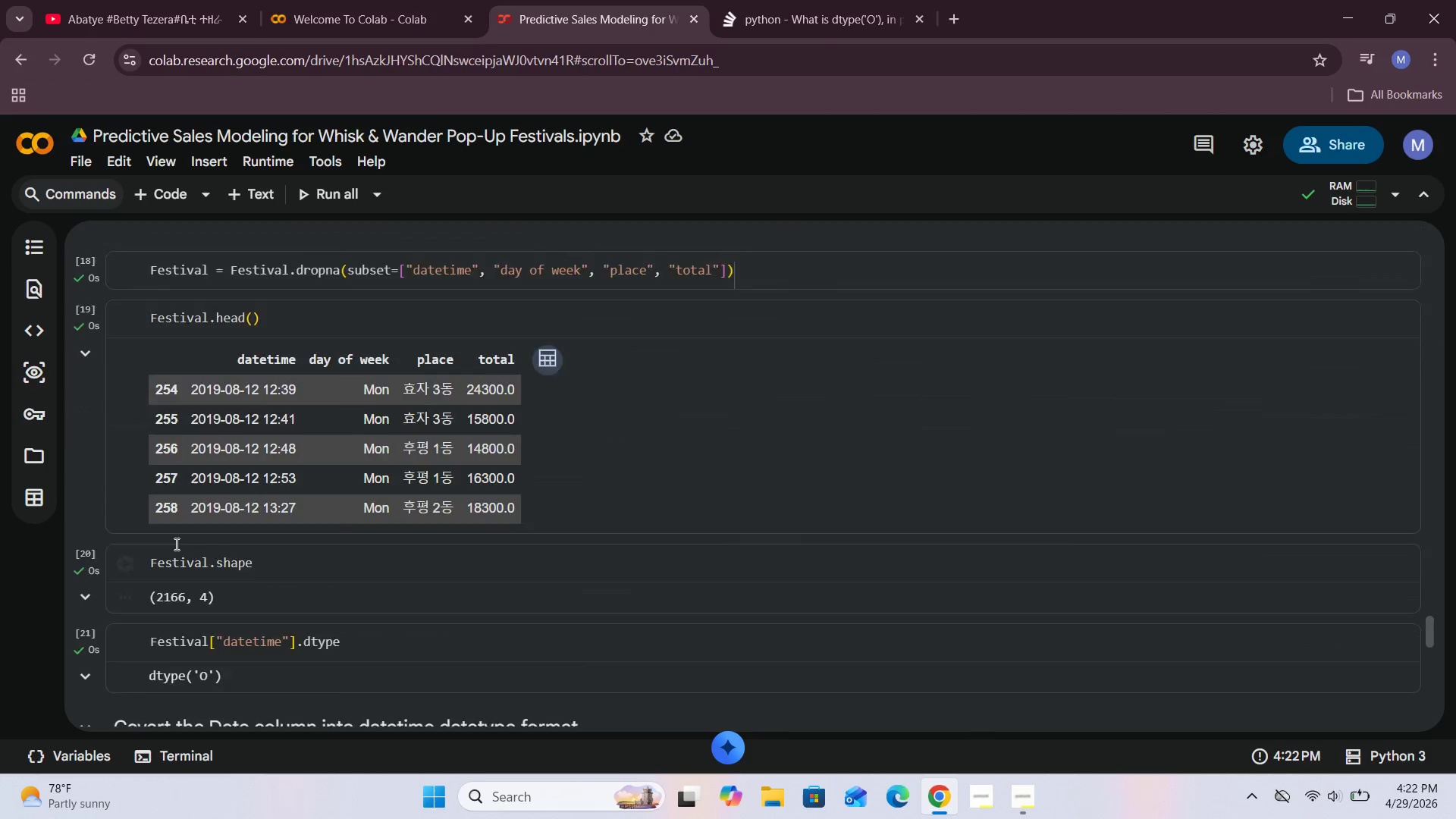 
scroll: coordinate [175, 544], scroll_direction: down, amount: 3.0
 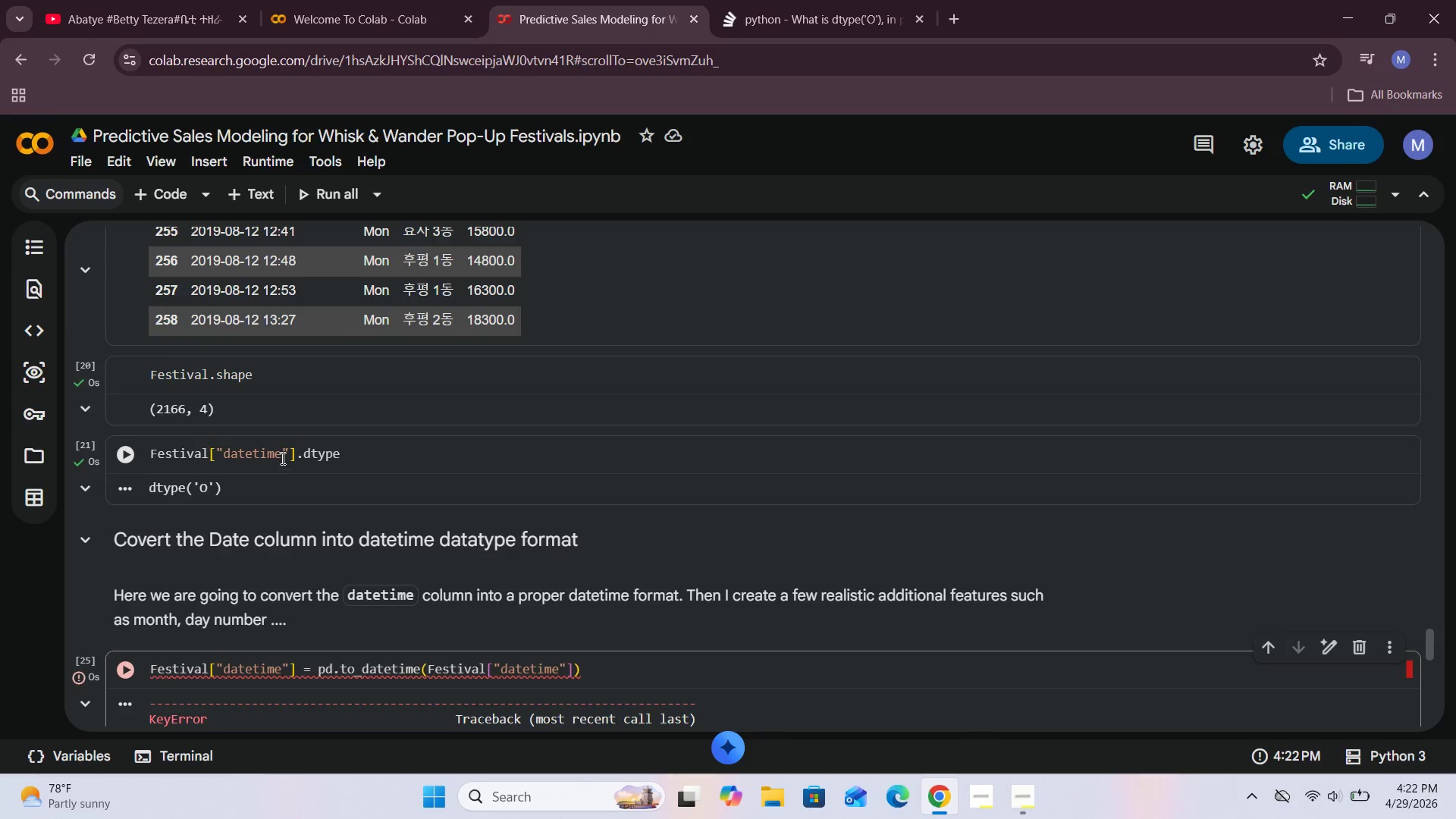 
left_click_drag(start_coordinate=[281, 454], to_coordinate=[225, 454])
 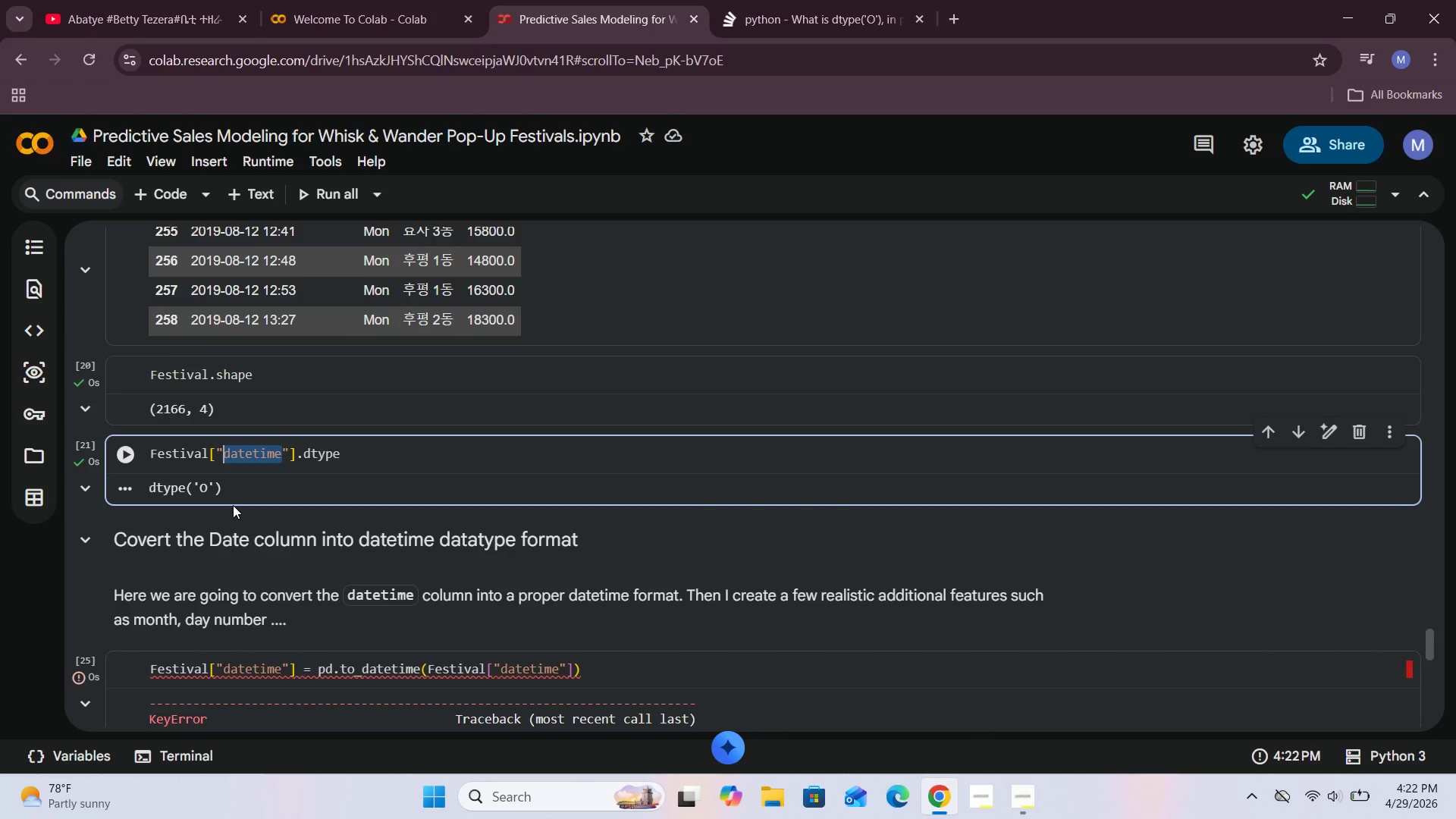 
key(Control+C)
 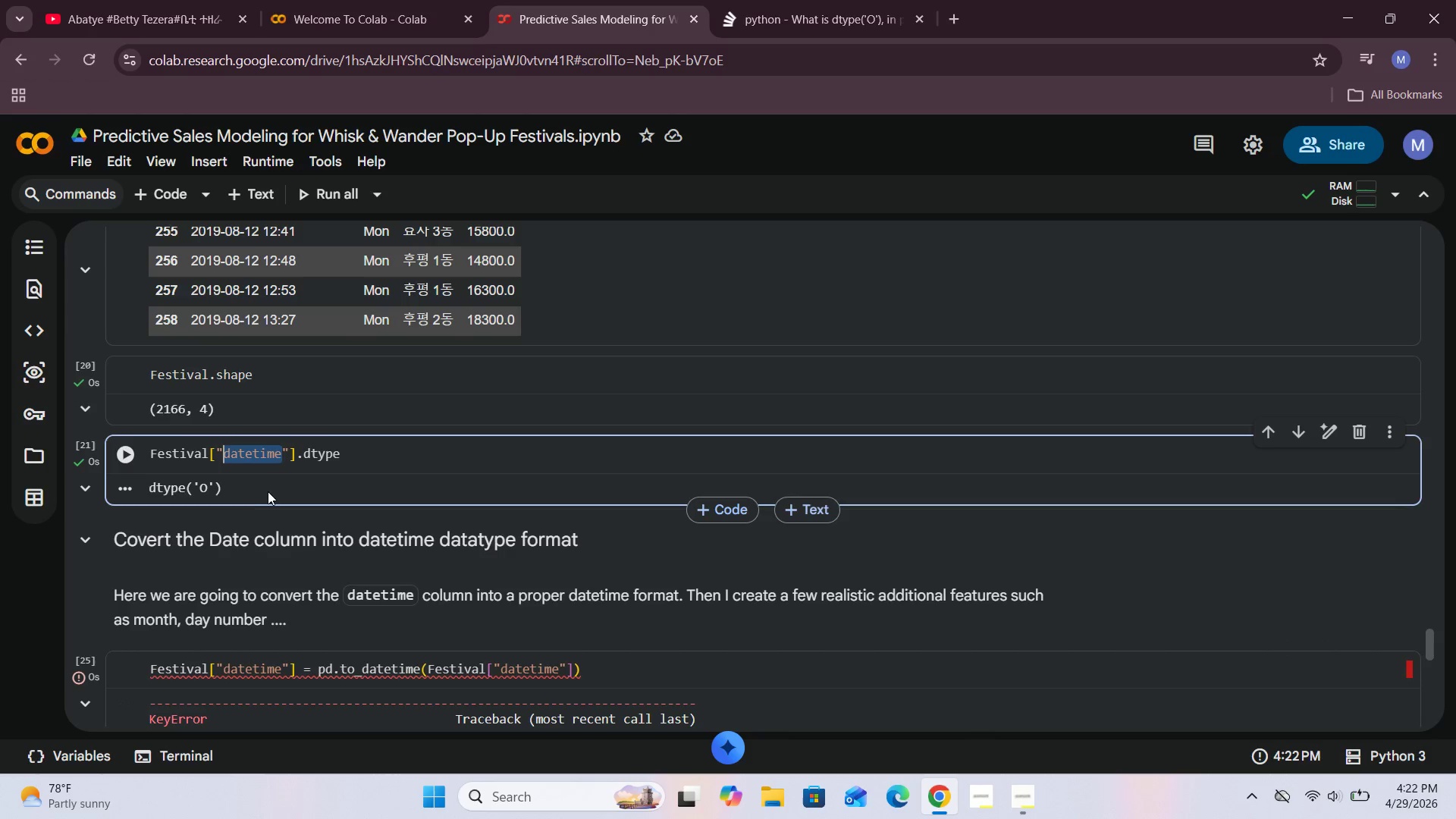 
left_click([272, 487])
 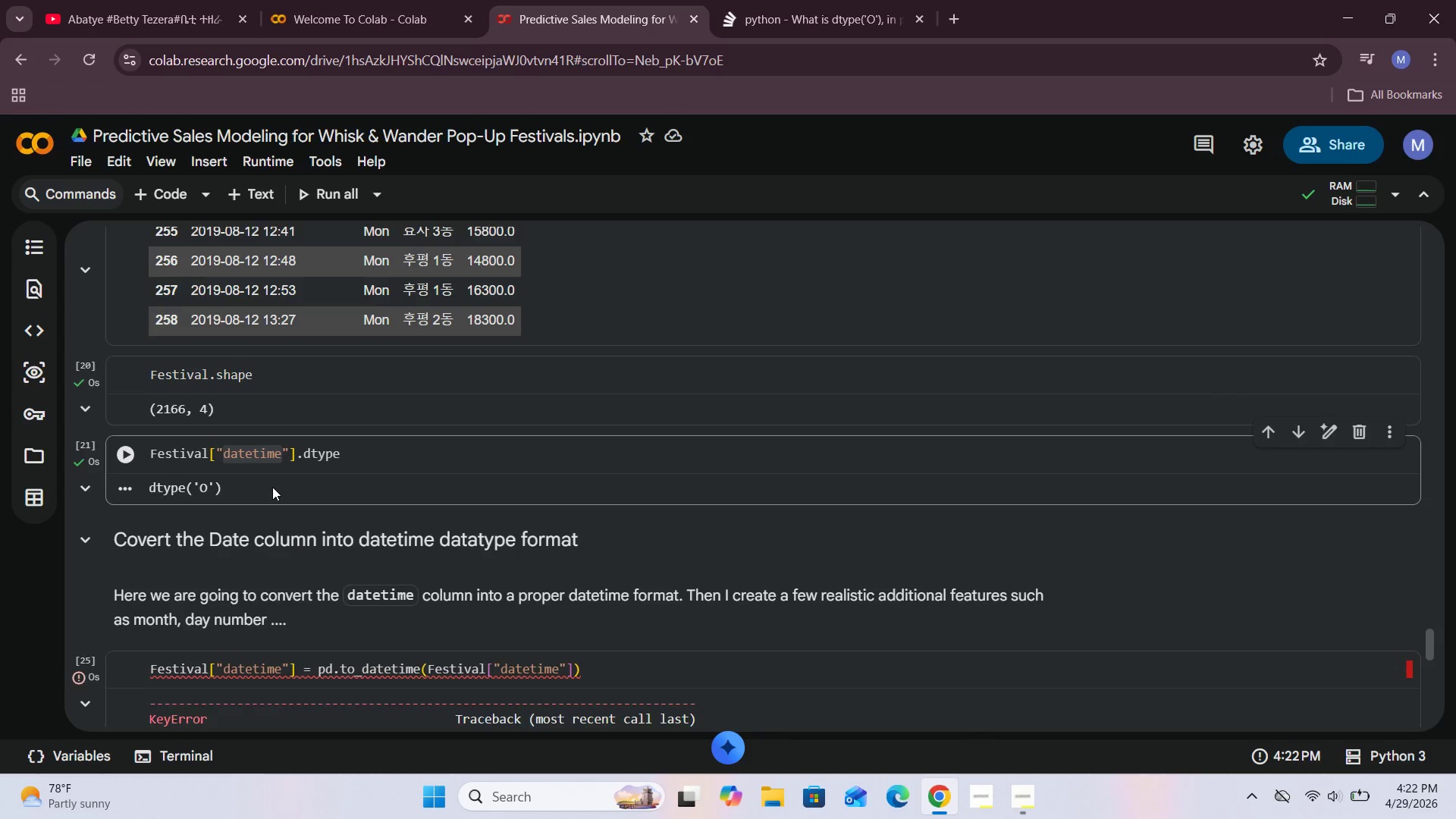 
scroll: coordinate [309, 421], scroll_direction: down, amount: 7.0
 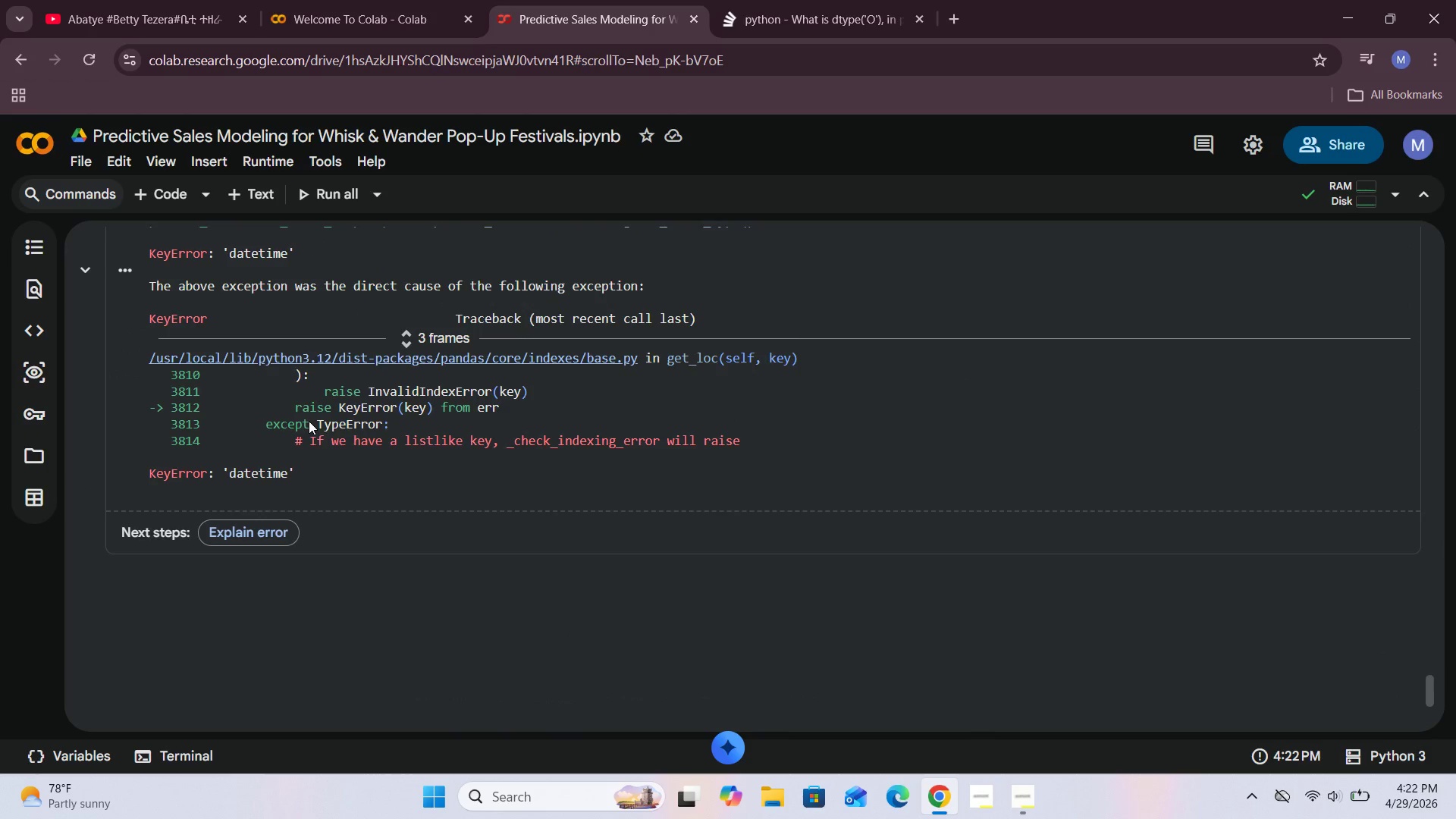 
scroll: coordinate [308, 421], scroll_direction: up, amount: 5.0
 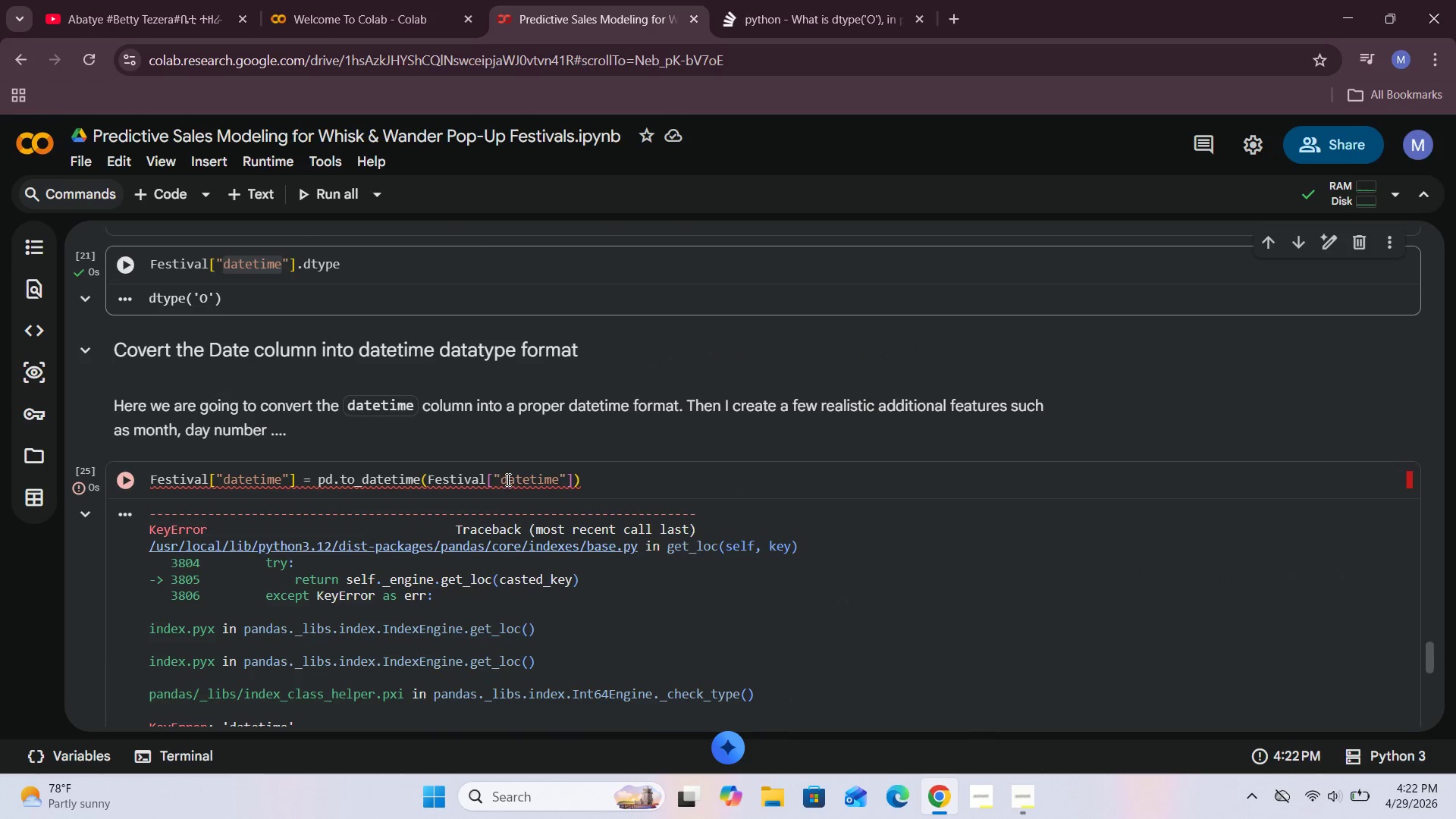 
left_click_drag(start_coordinate=[504, 478], to_coordinate=[558, 478])
 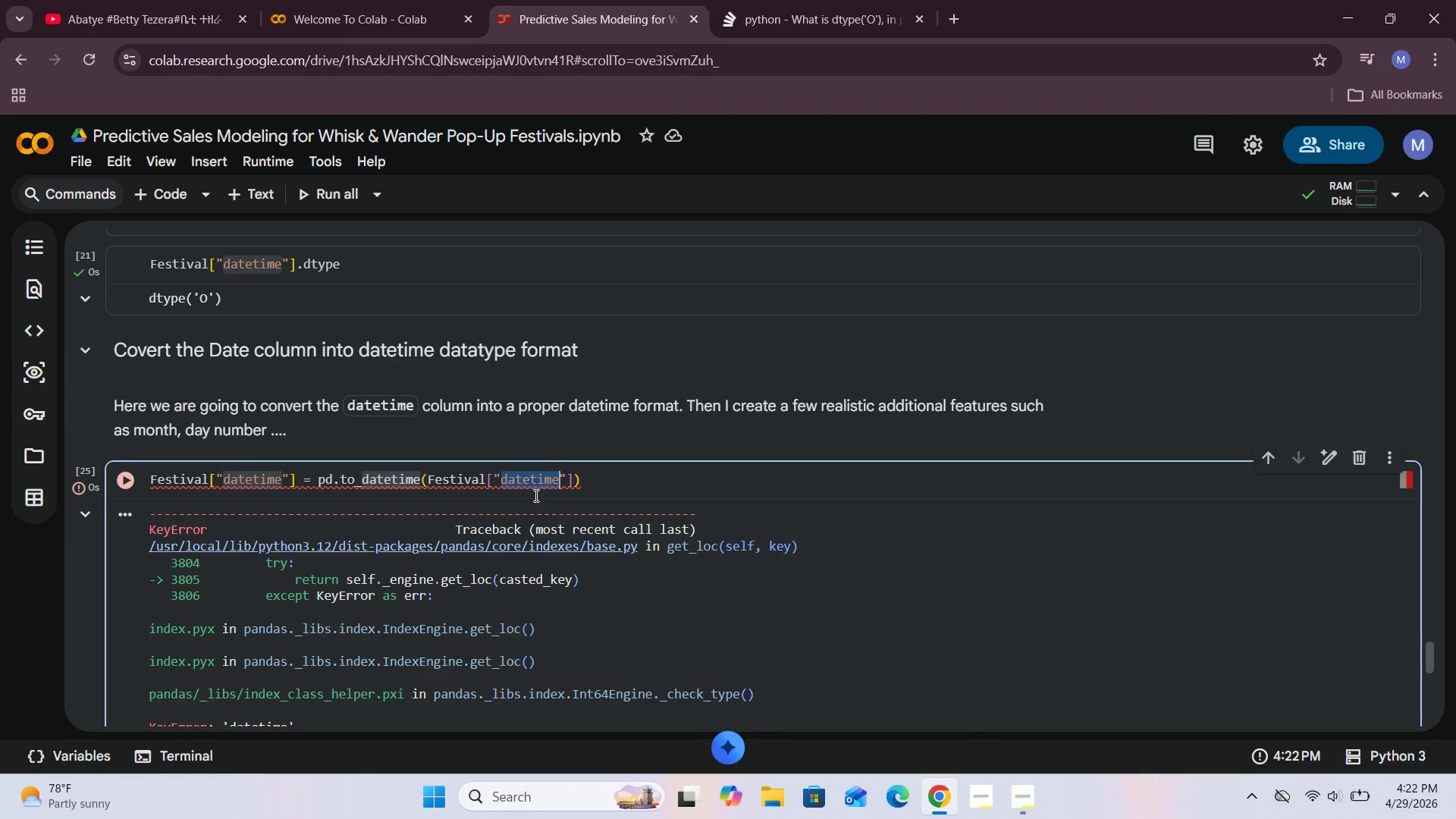 
key(Control+V)
 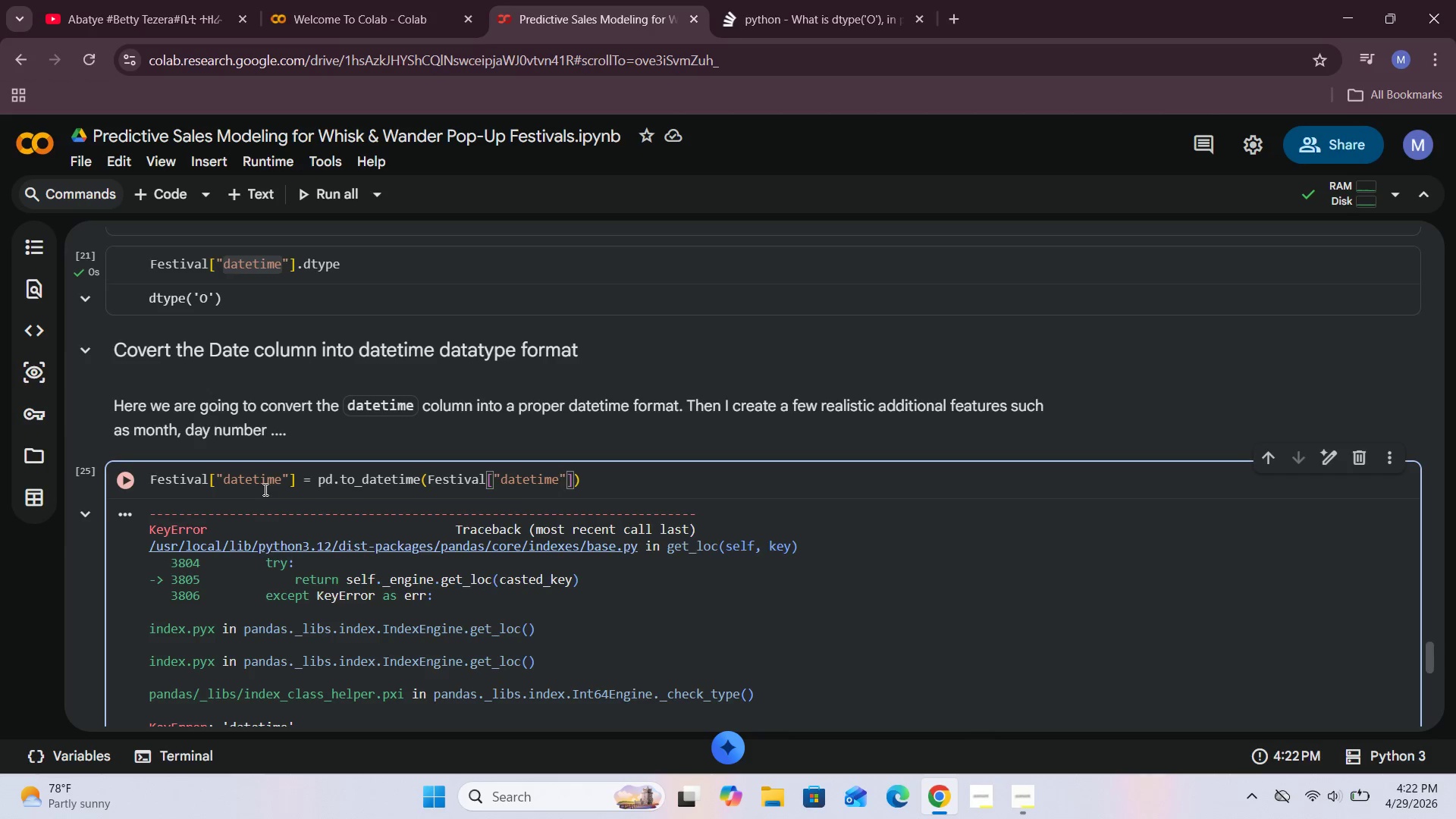 
left_click([130, 482])
 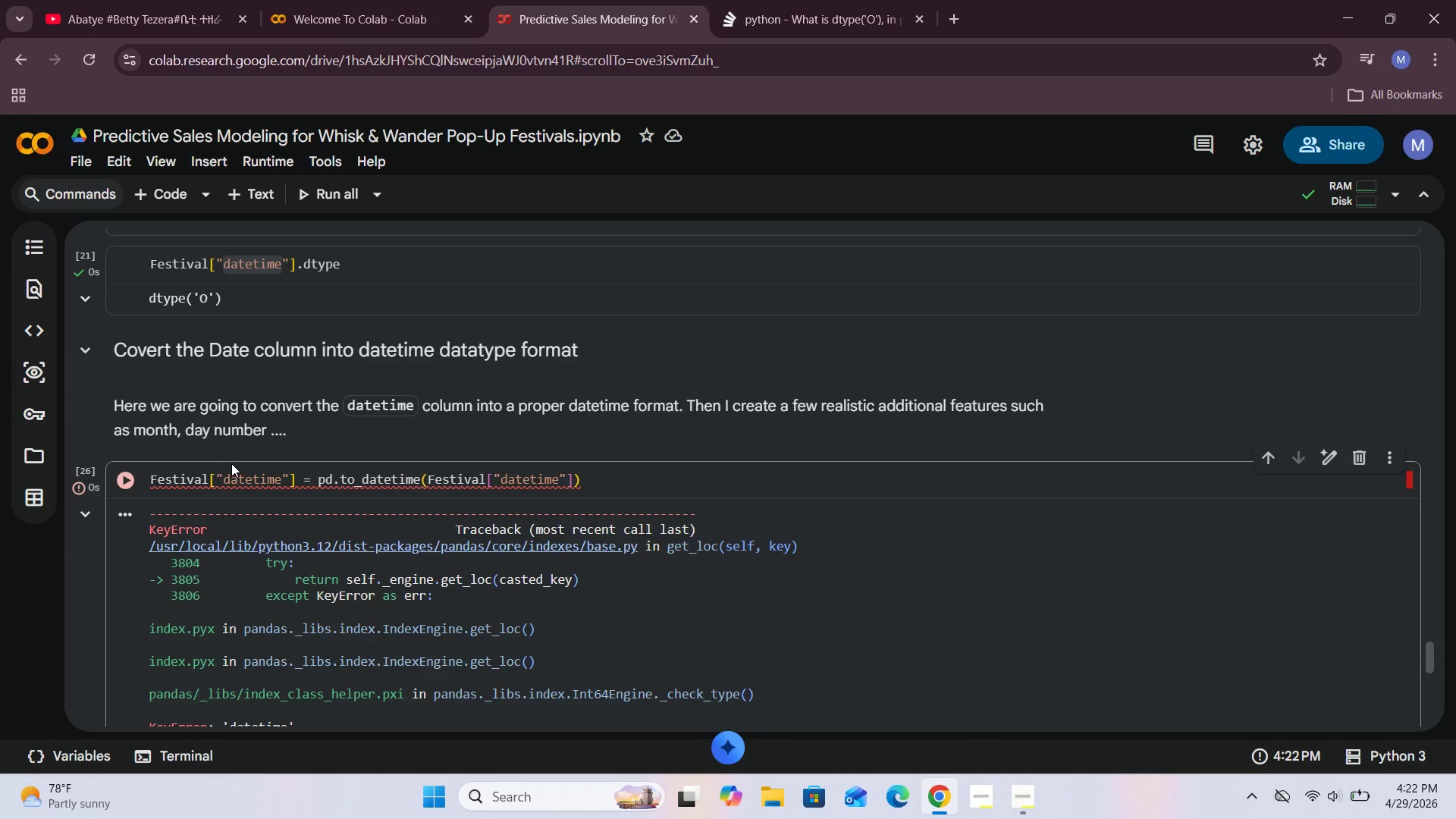 
scroll: coordinate [232, 463], scroll_direction: down, amount: 1.0
 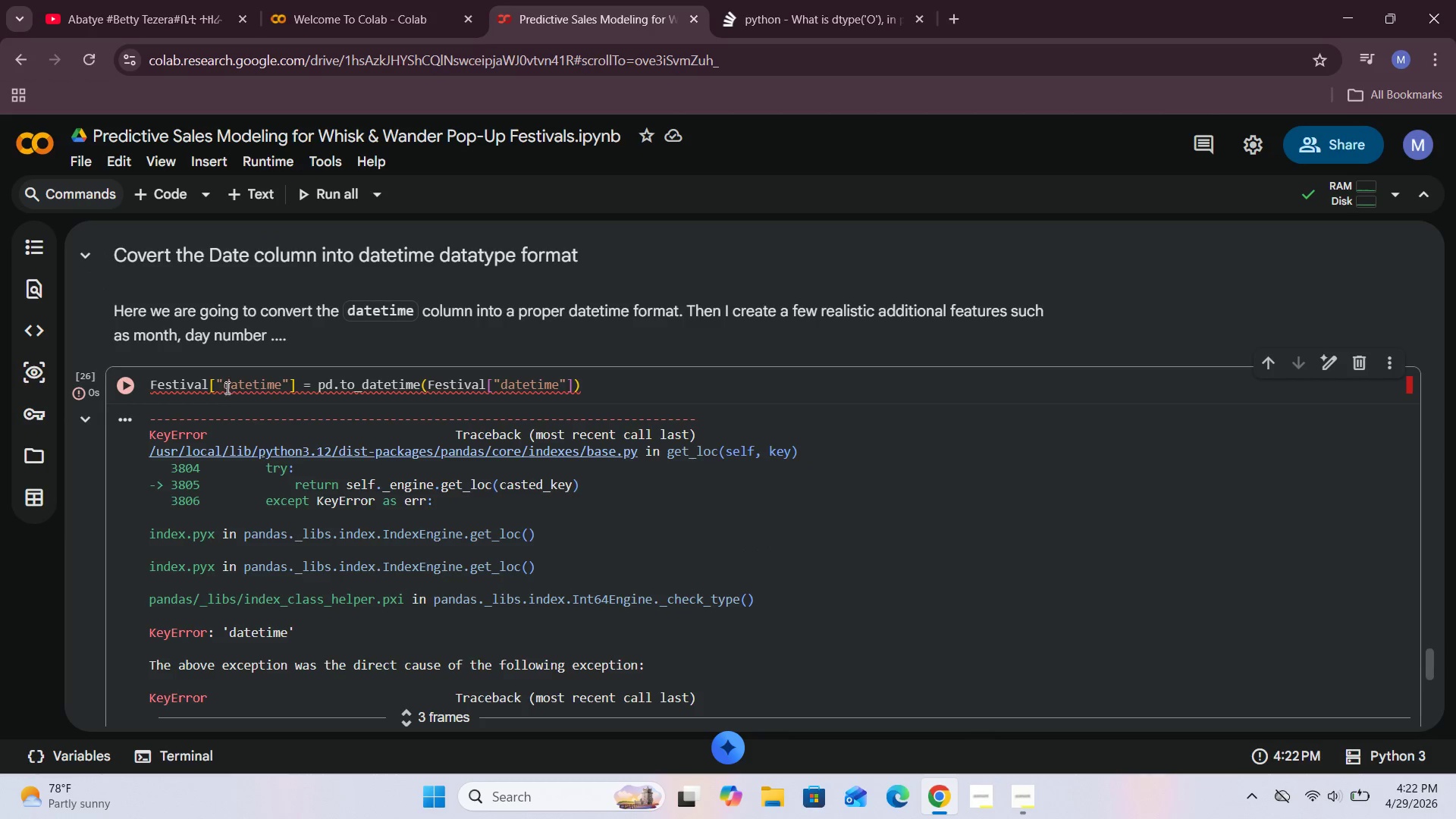 
left_click_drag(start_coordinate=[225, 386], to_coordinate=[281, 389])
 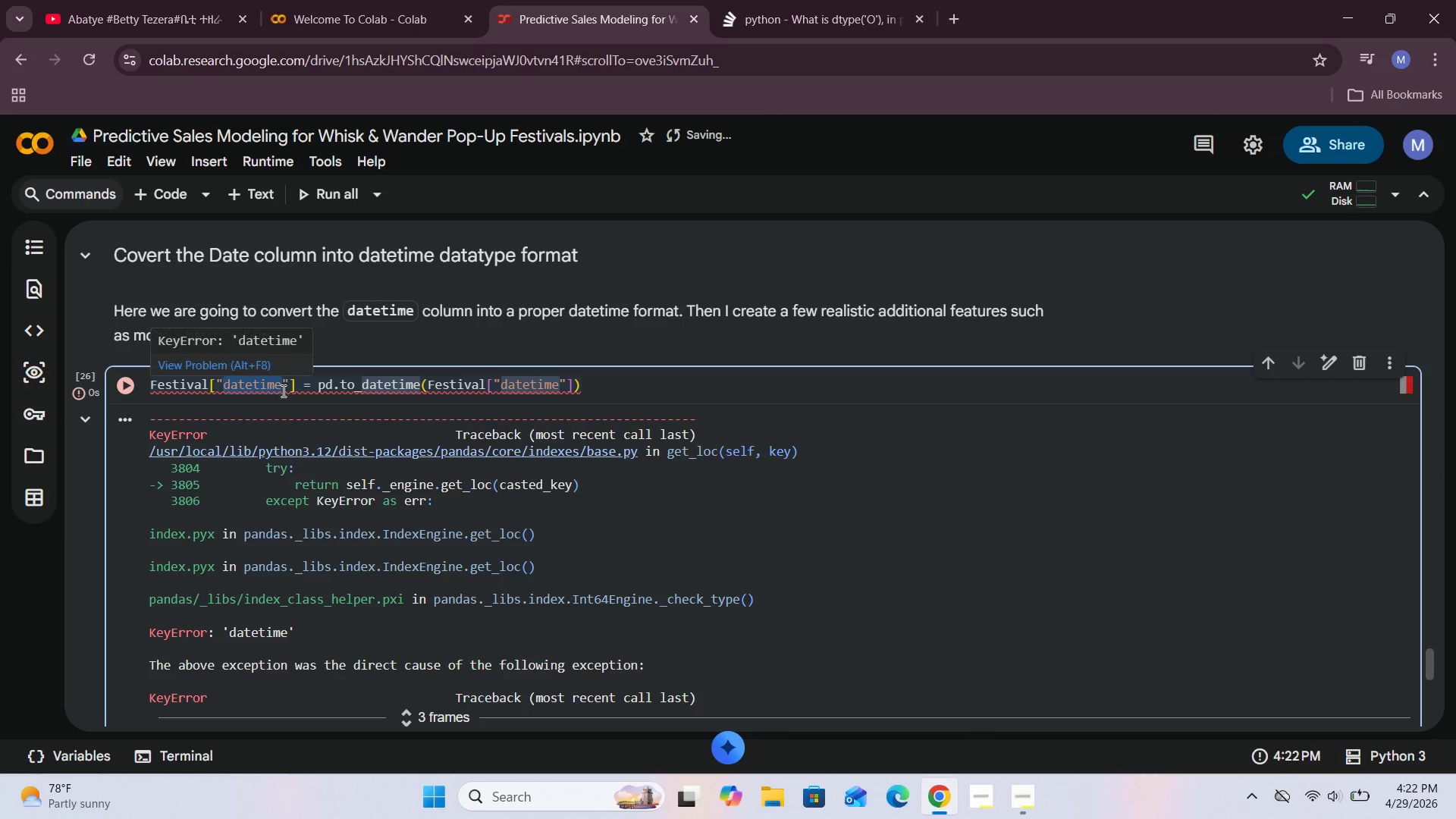 
key(Control+V)
 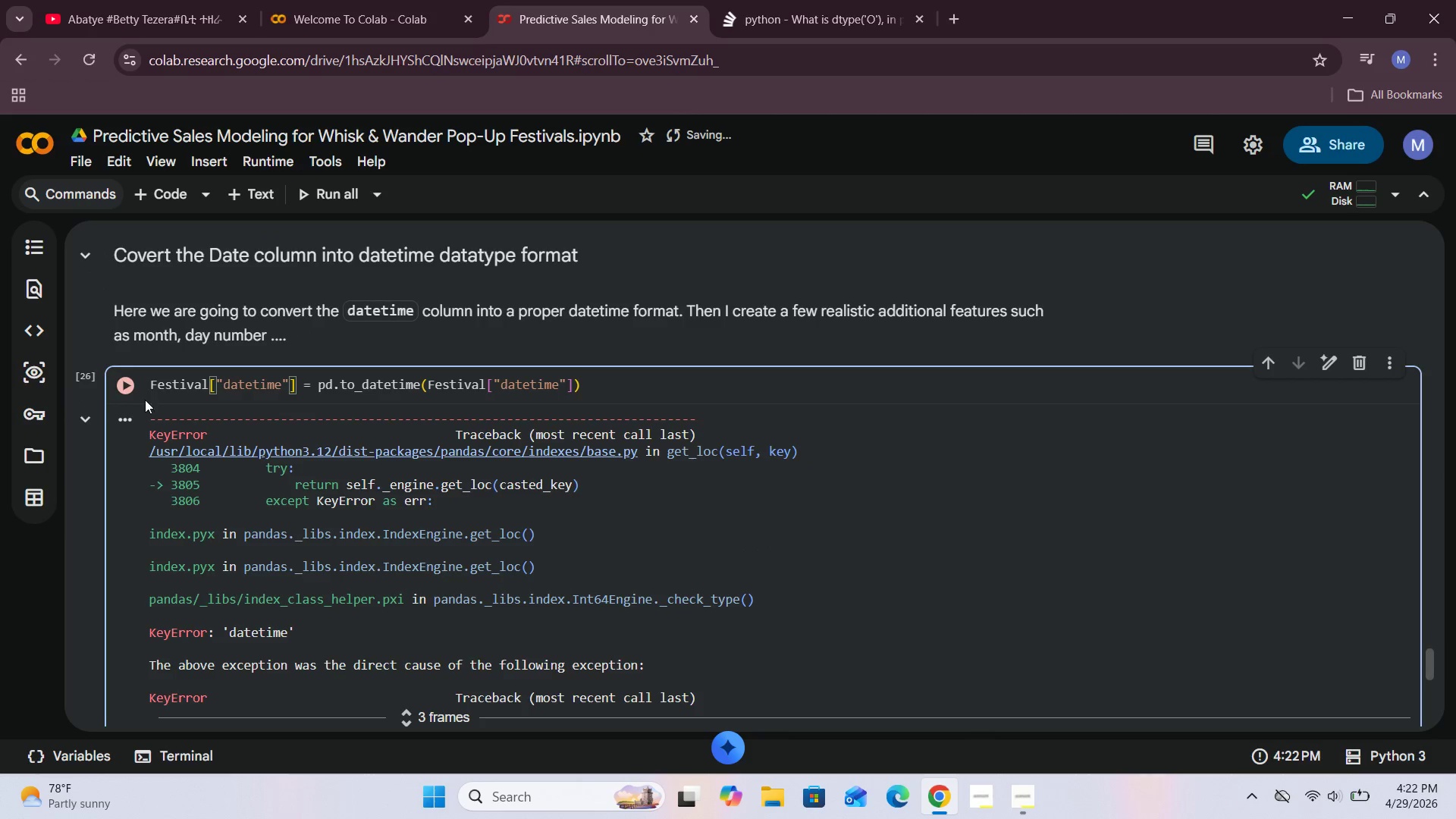 
left_click([130, 391])
 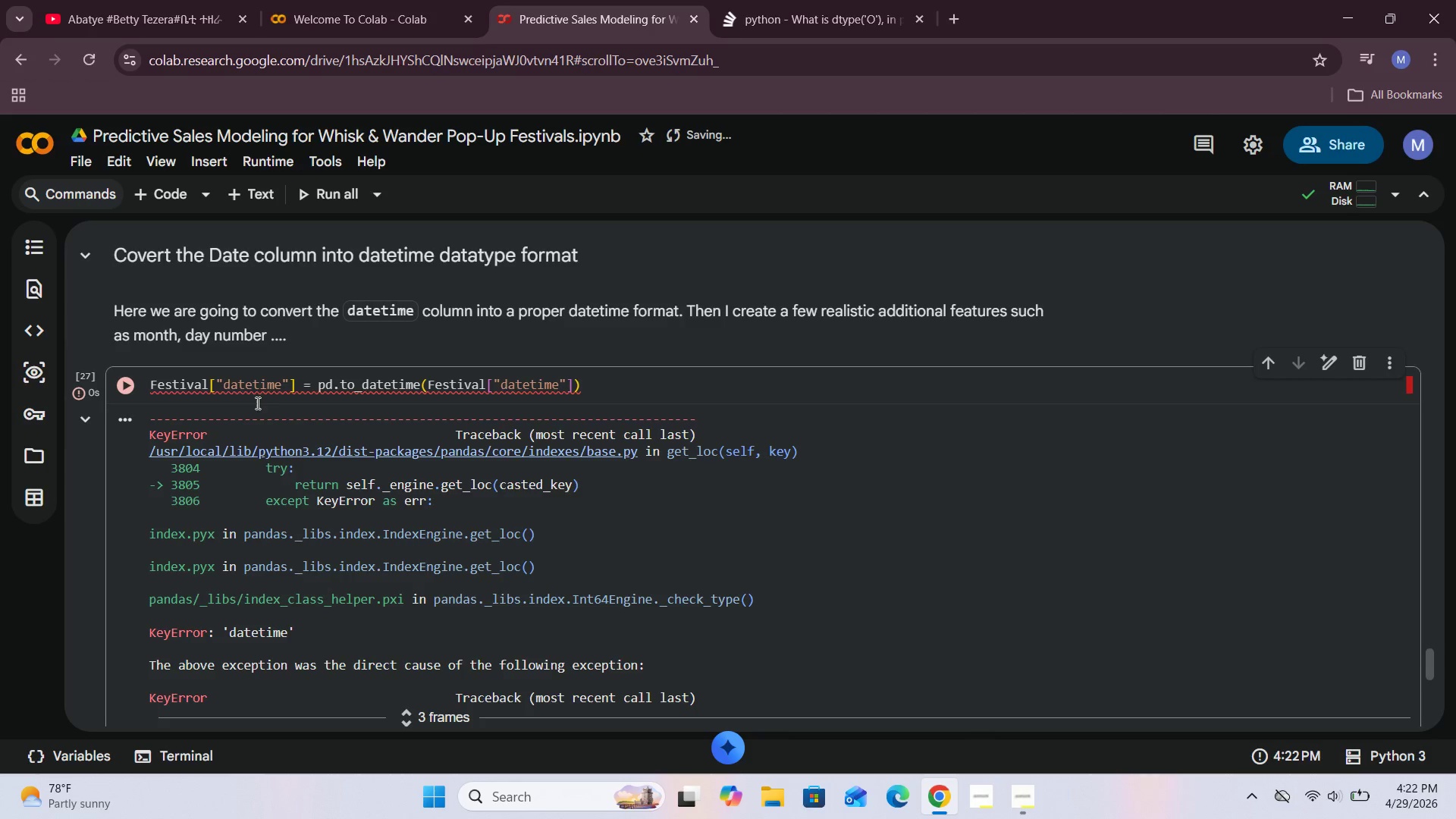 
scroll: coordinate [290, 406], scroll_direction: down, amount: 4.0
 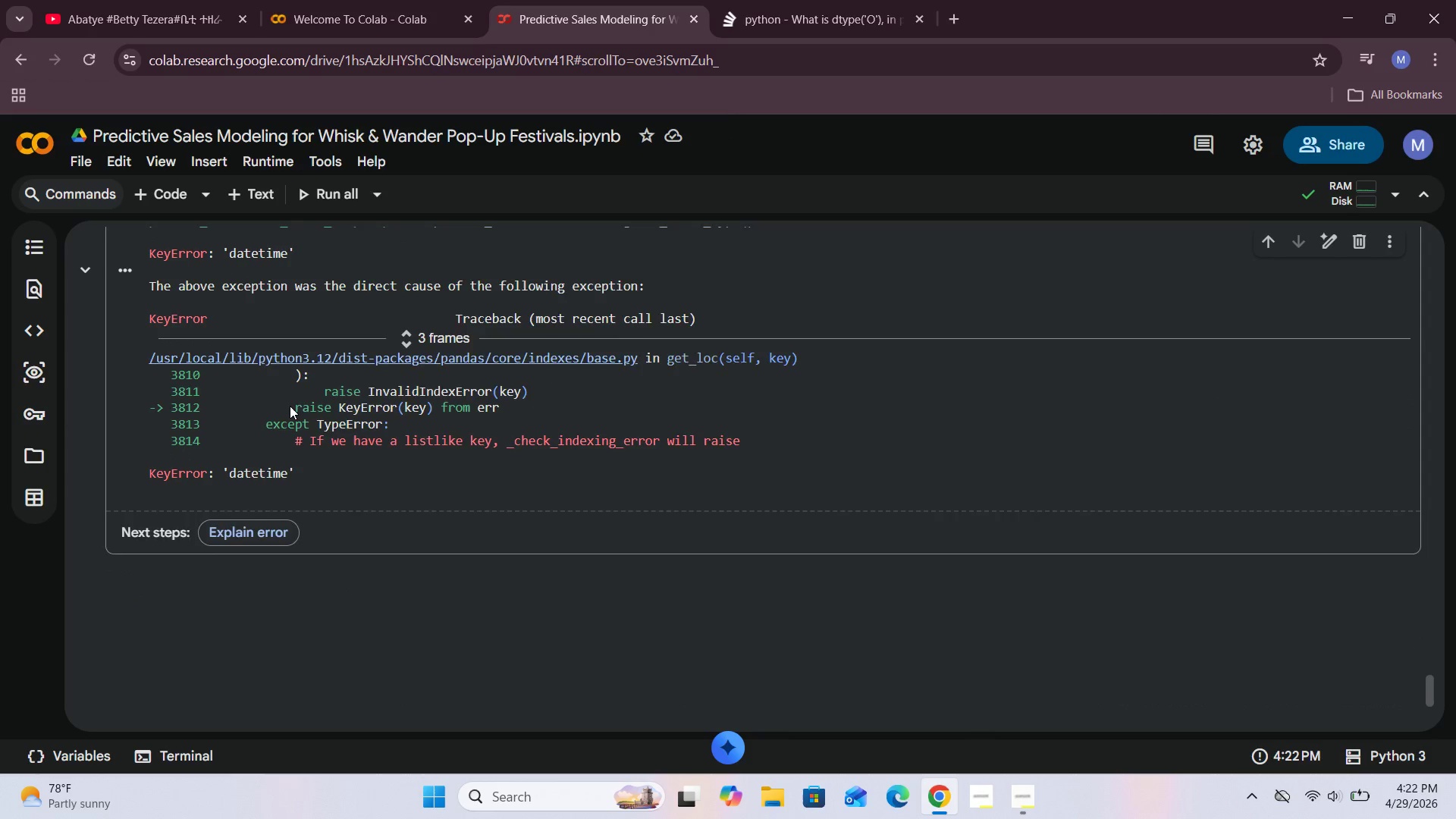 
scroll: coordinate [290, 406], scroll_direction: up, amount: 2.0
 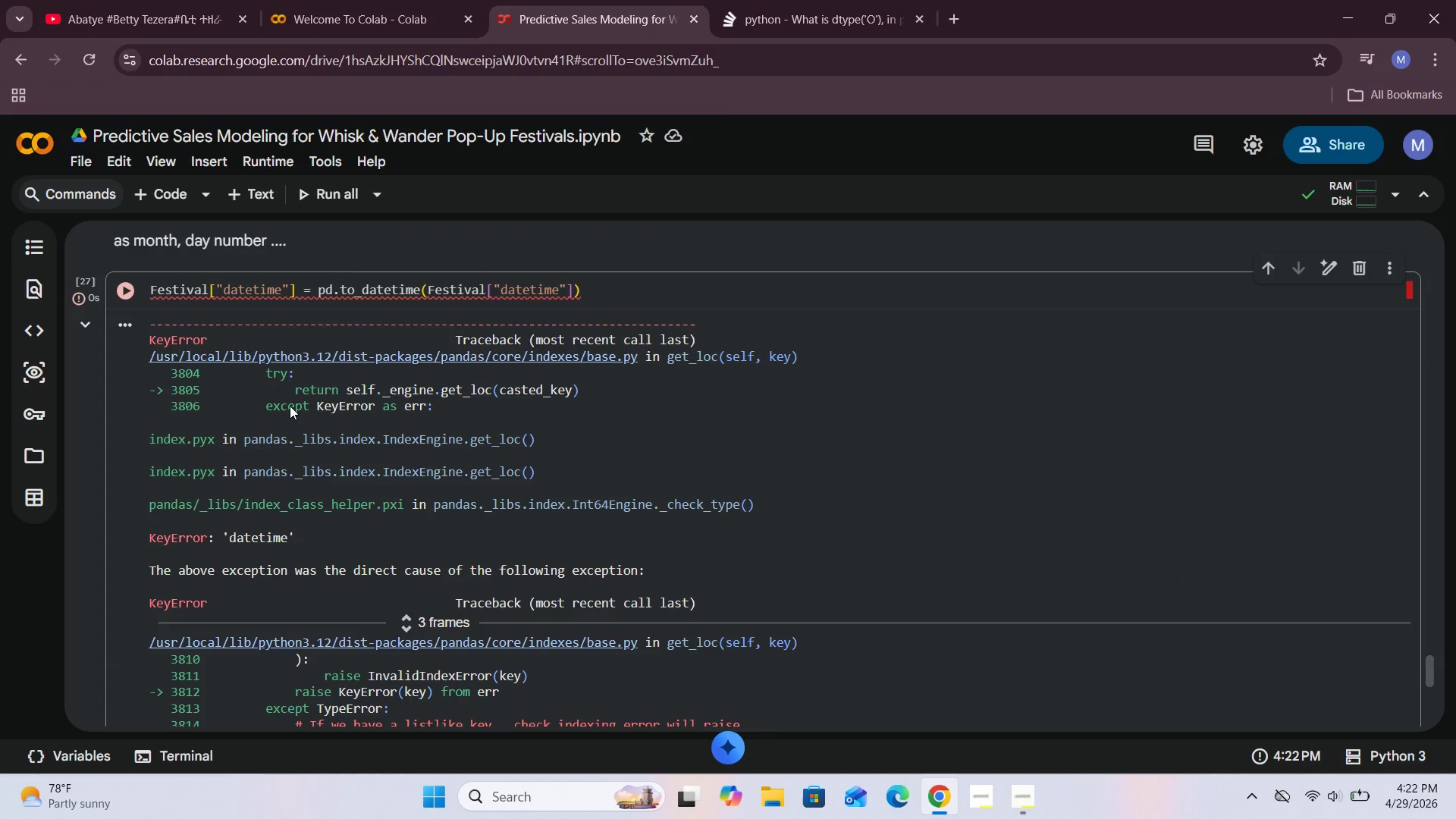 
scroll: coordinate [290, 406], scroll_direction: down, amount: 1.0
 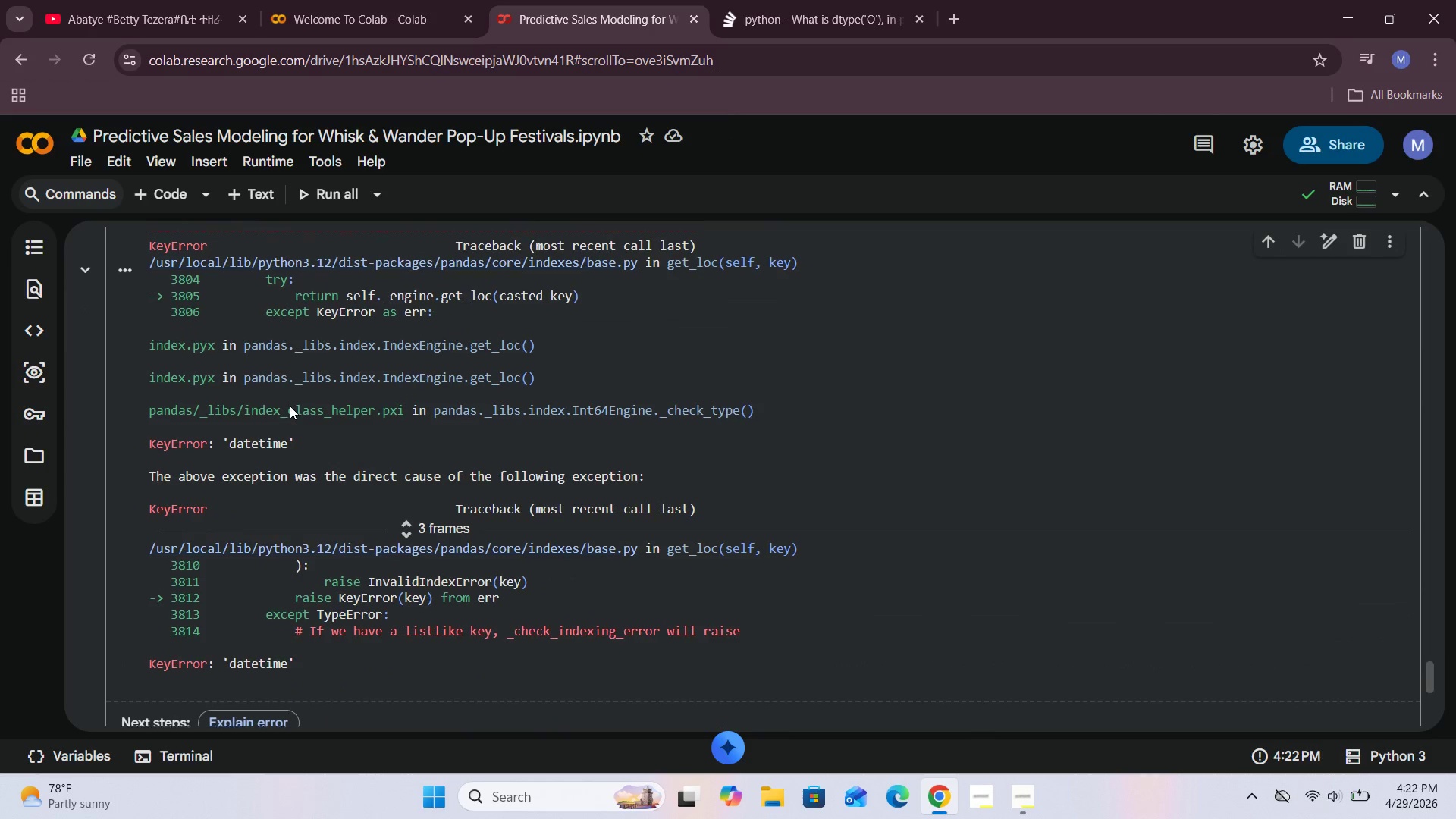 
scroll: coordinate [290, 406], scroll_direction: up, amount: 3.0
 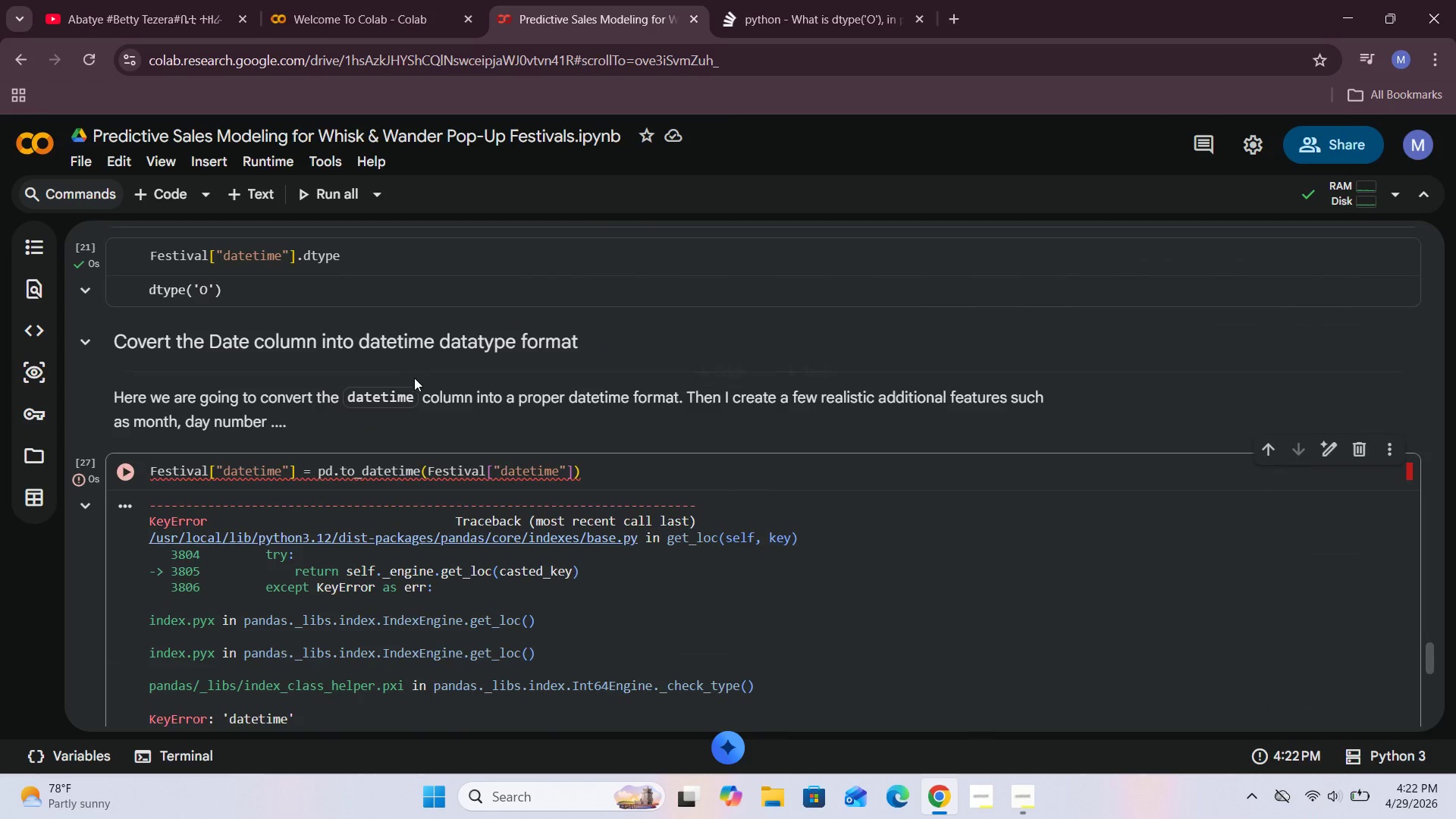 
left_click([444, 422])
 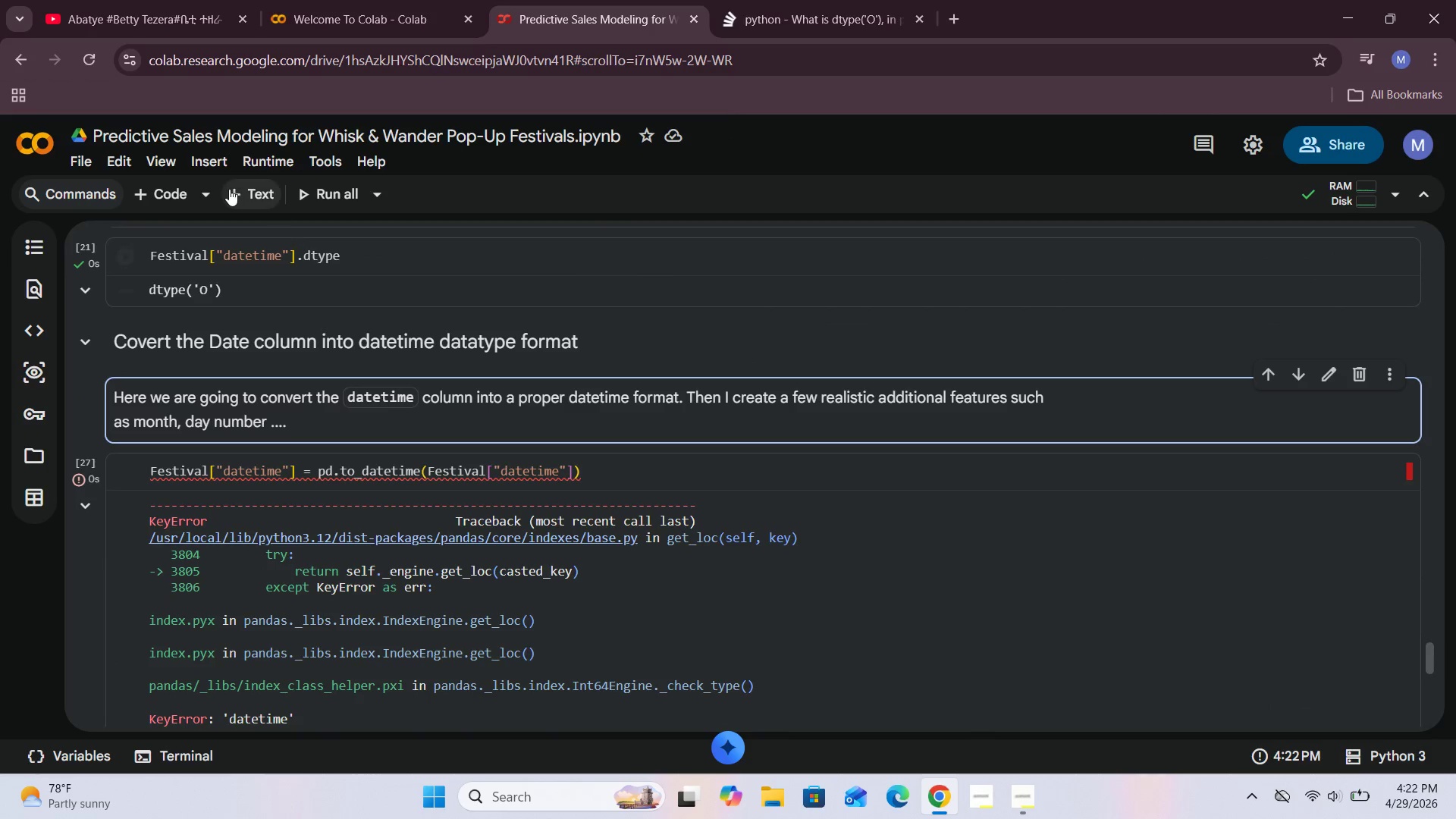 
left_click([253, 193])
 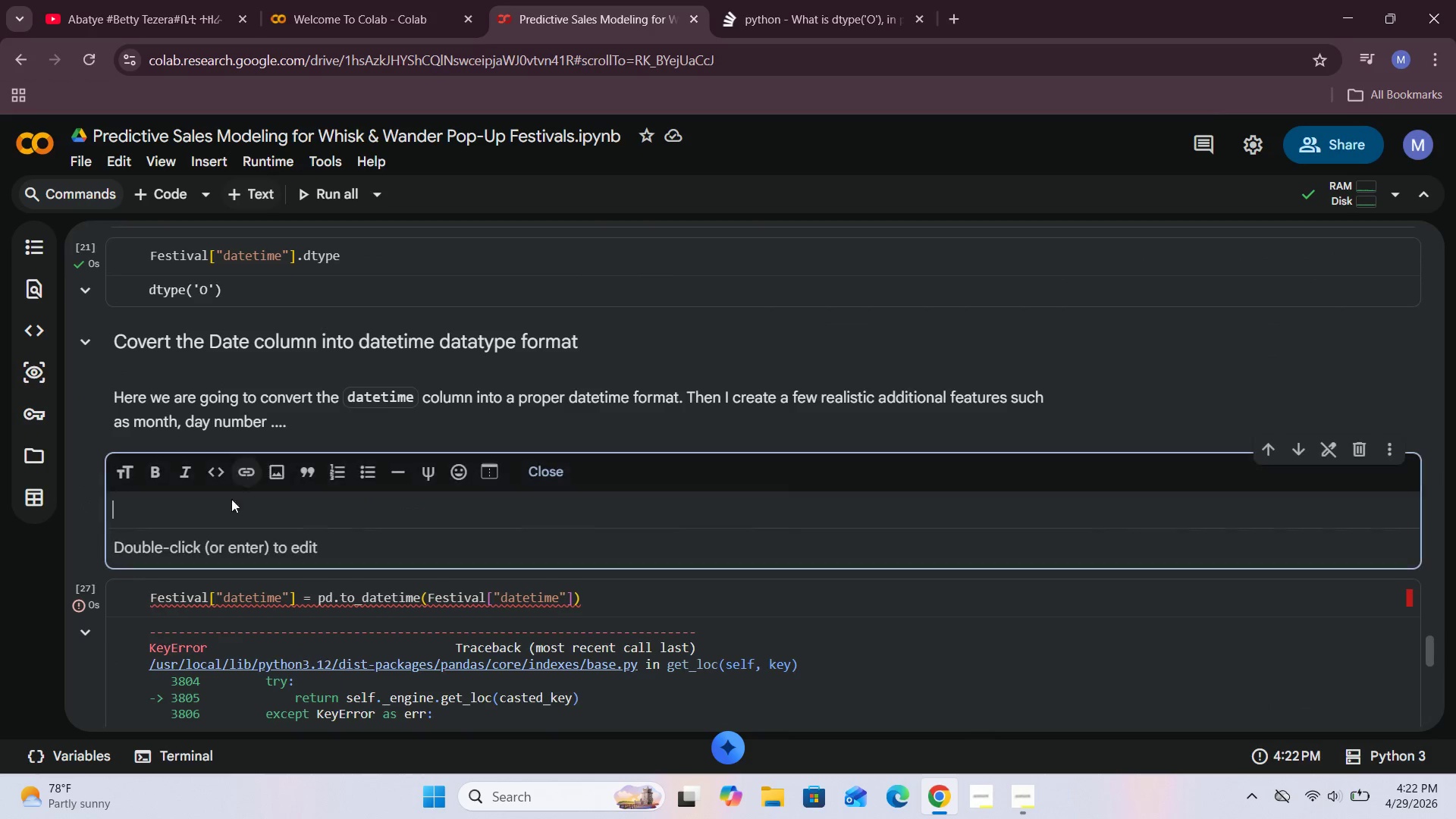 
left_click([210, 520])
 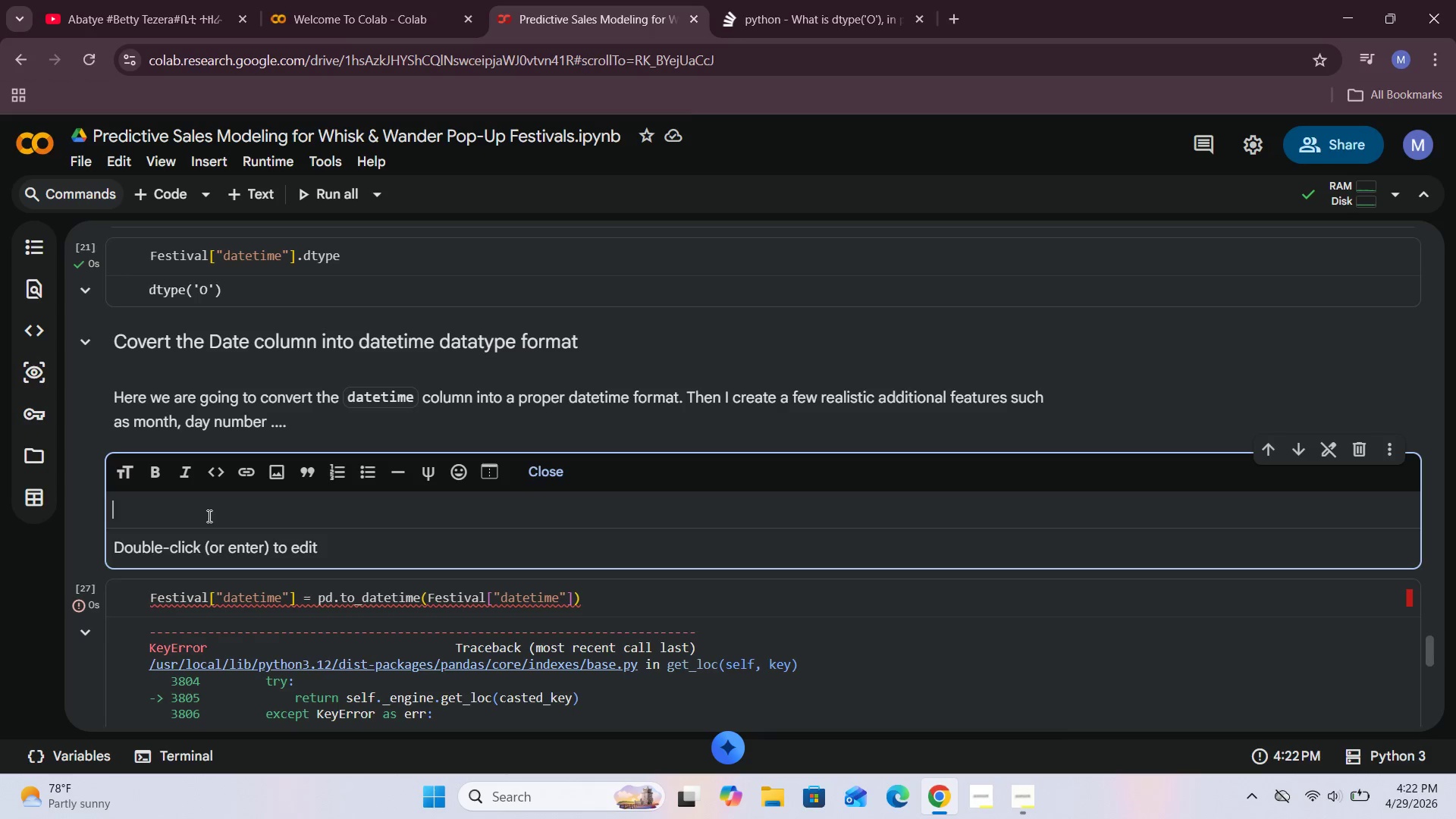 
type(Festival.)
 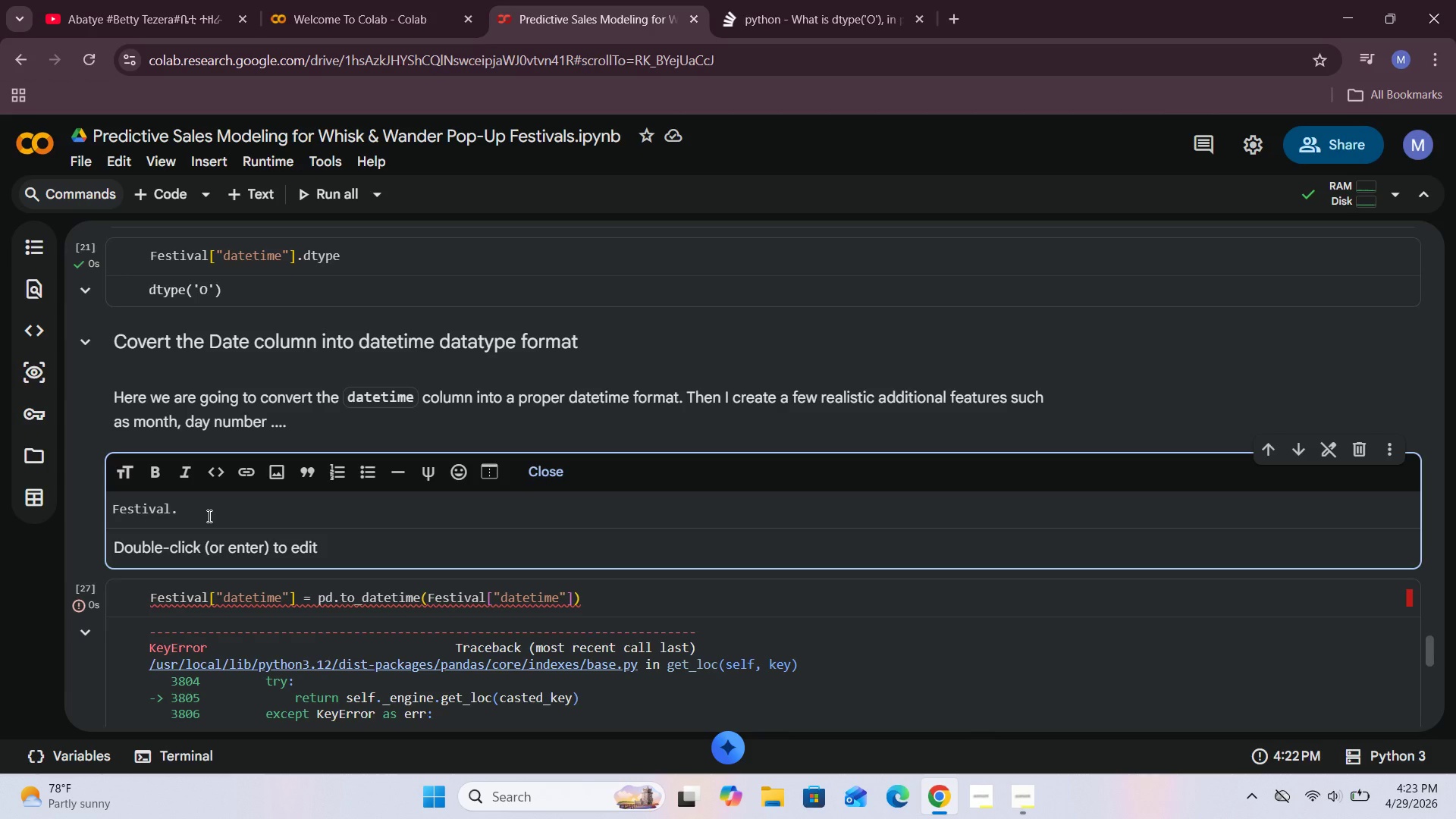 
hold_key(key=Backspace, duration=0.86)
 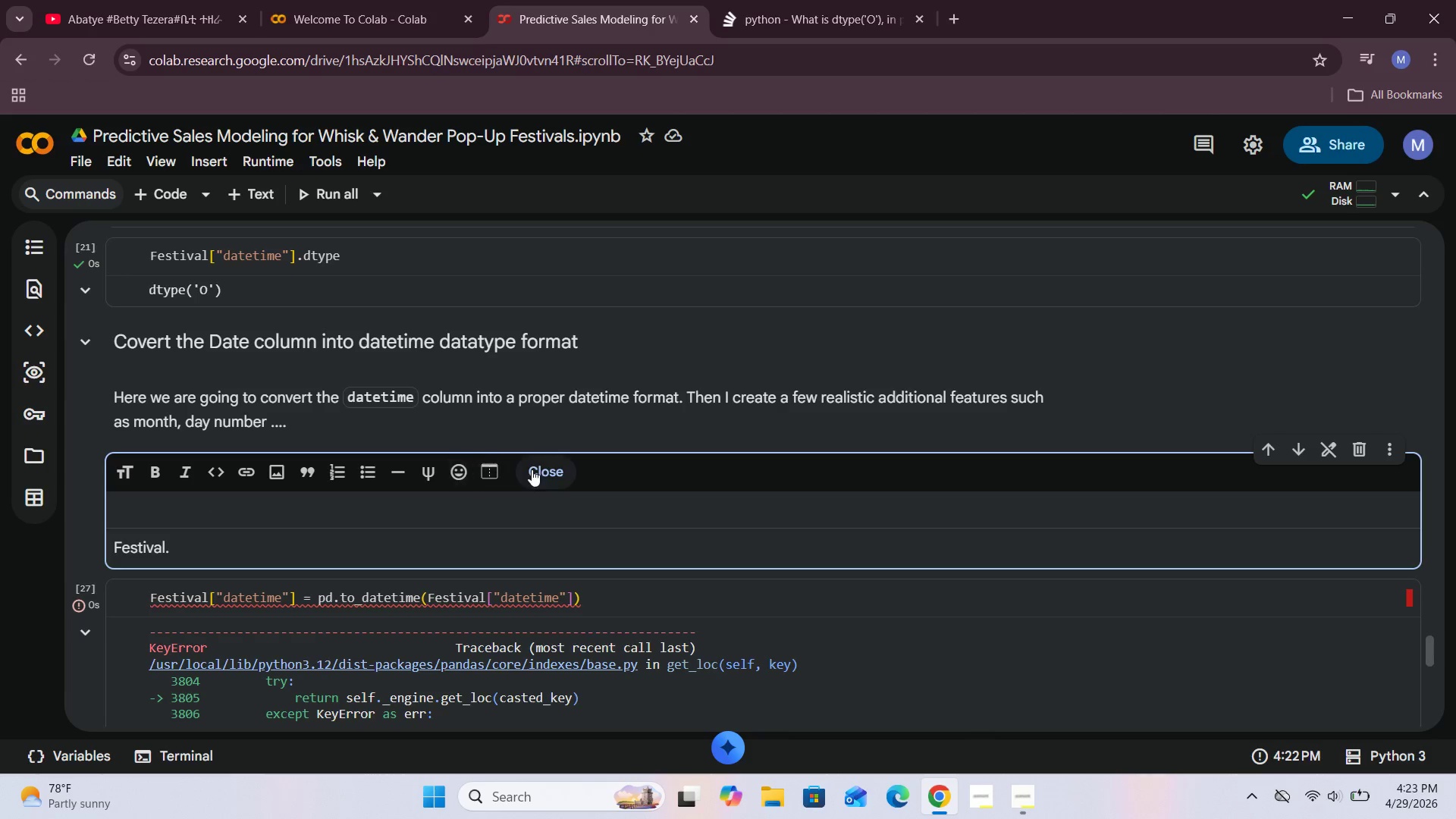 
left_click([539, 469])
 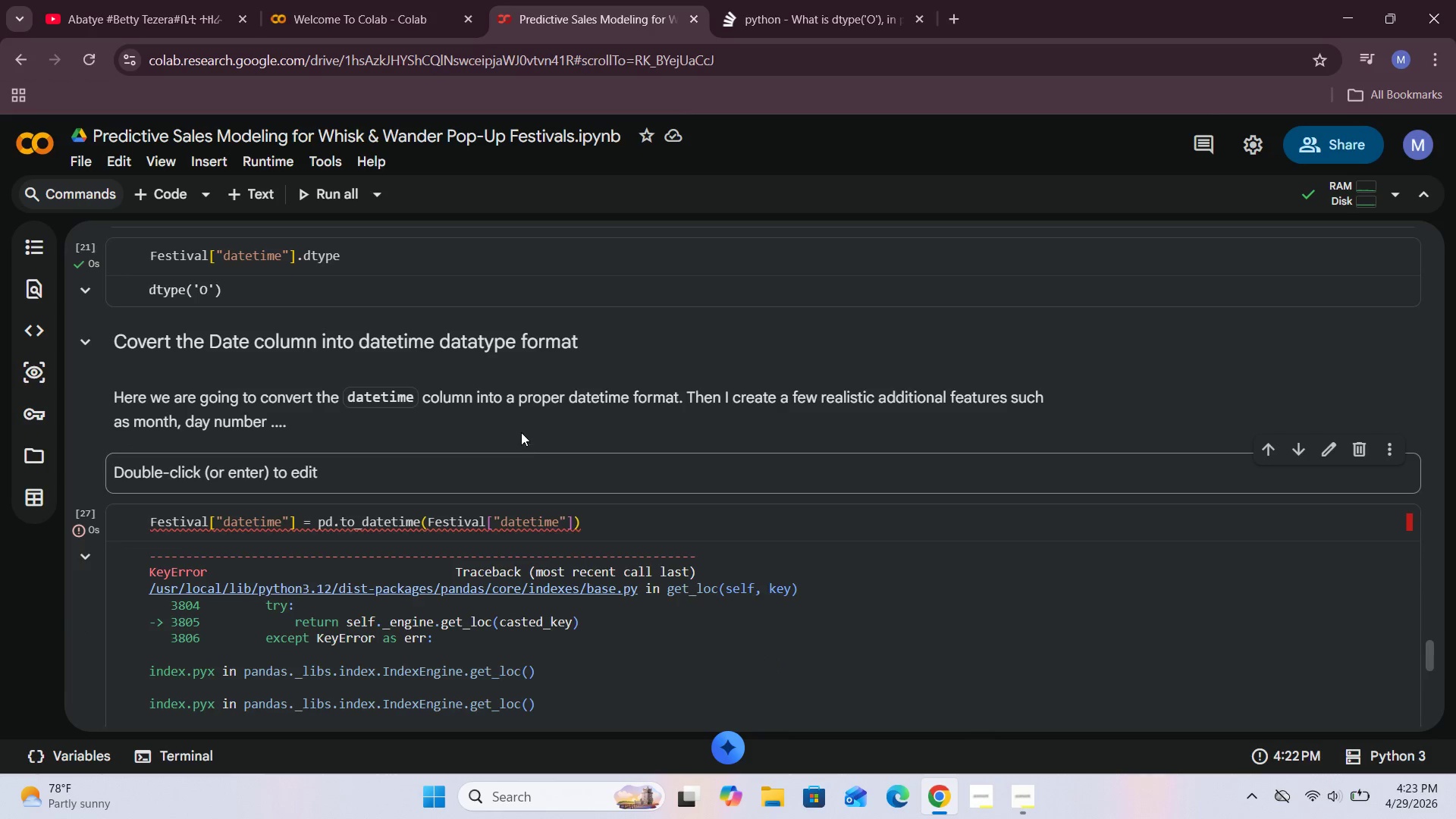 
left_click([522, 419])
 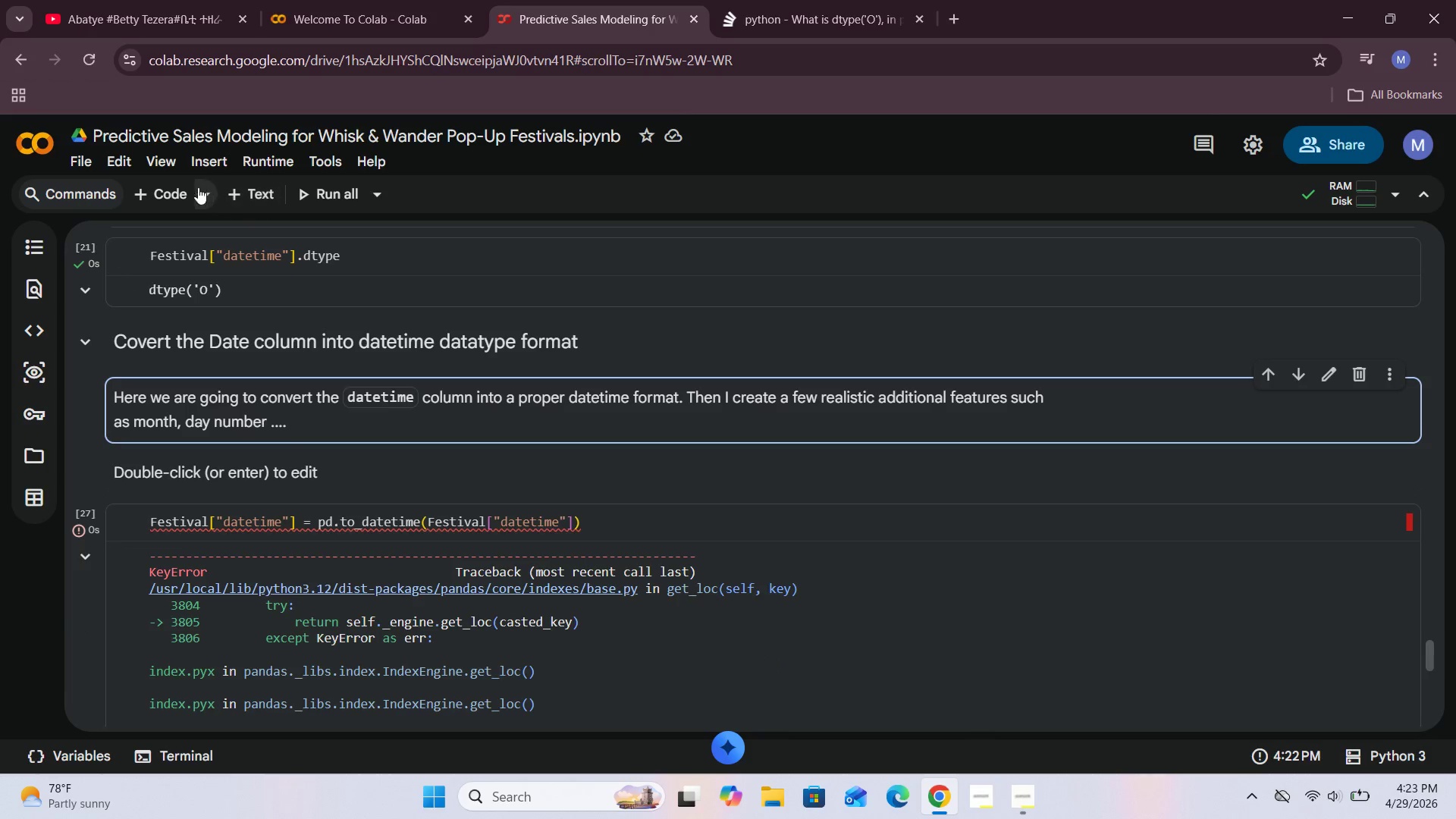 
left_click([165, 193])
 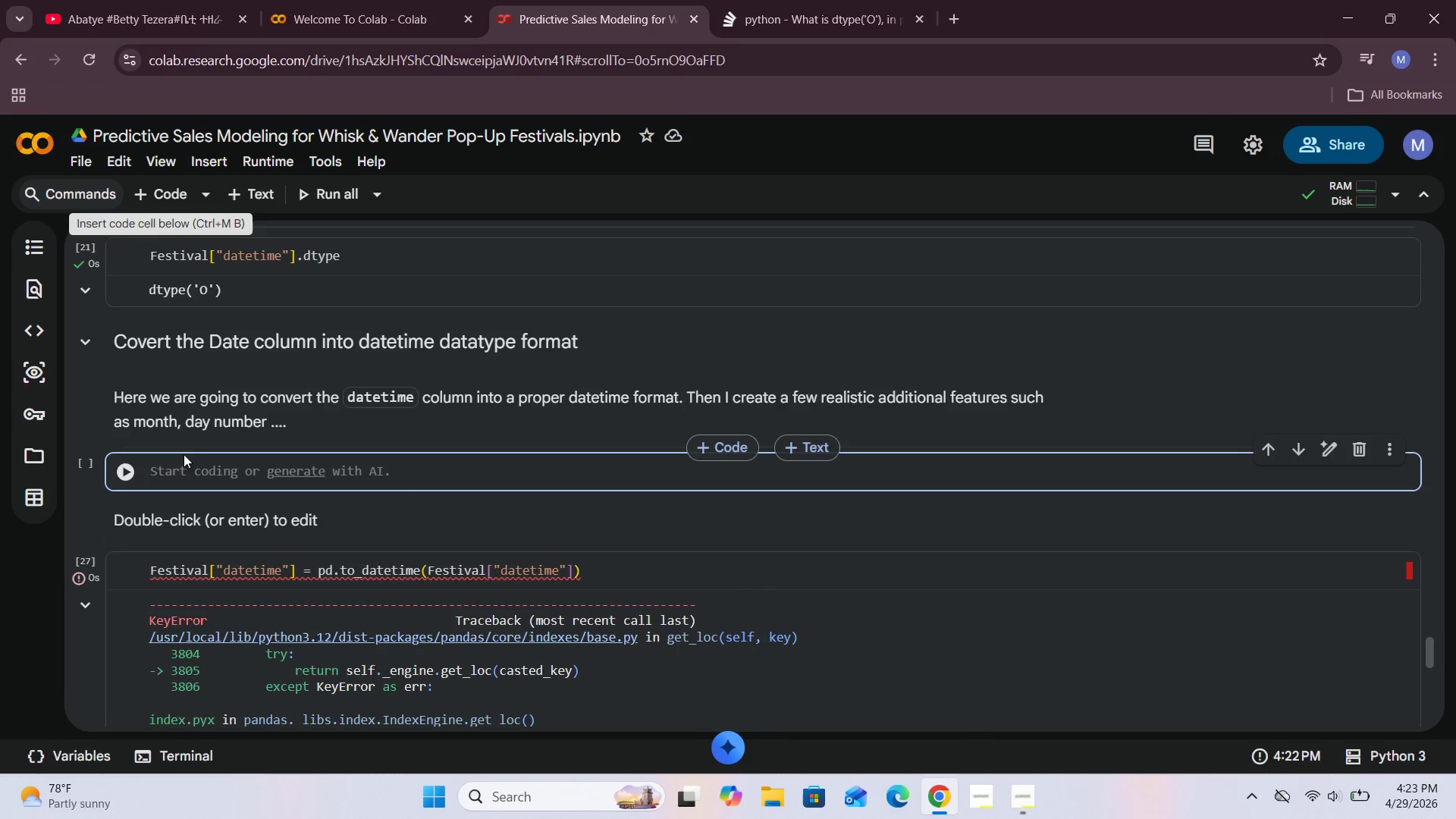 
left_click([174, 477])
 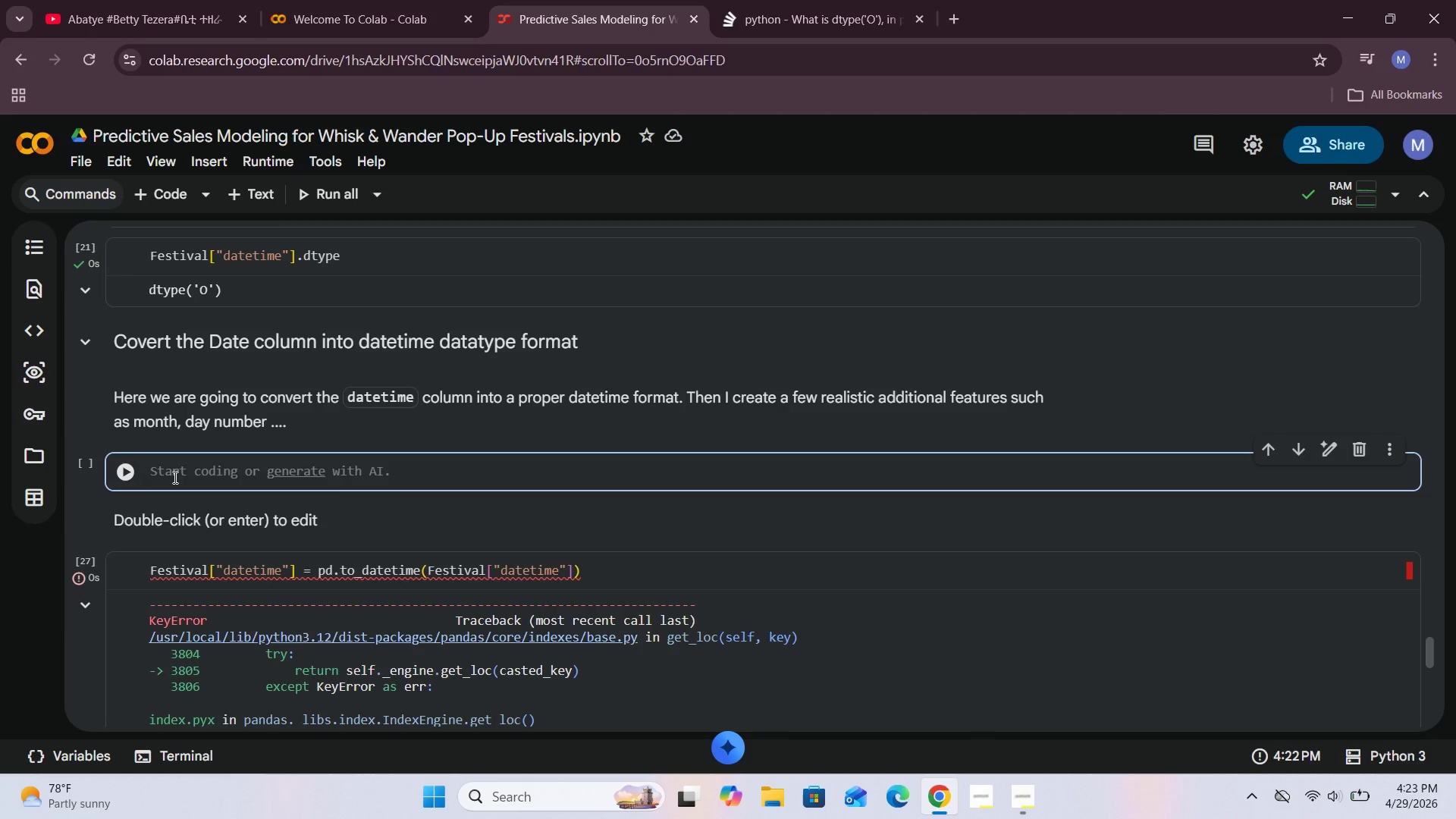 
type(Festival.columns.to_li)
key(Backspace)
key(Backspace)
key(Backspace)
key(Backspace)
type(0lis)
key(Backspace)
key(Backspace)
key(Backspace)
key(Backspace)
type(olist()
 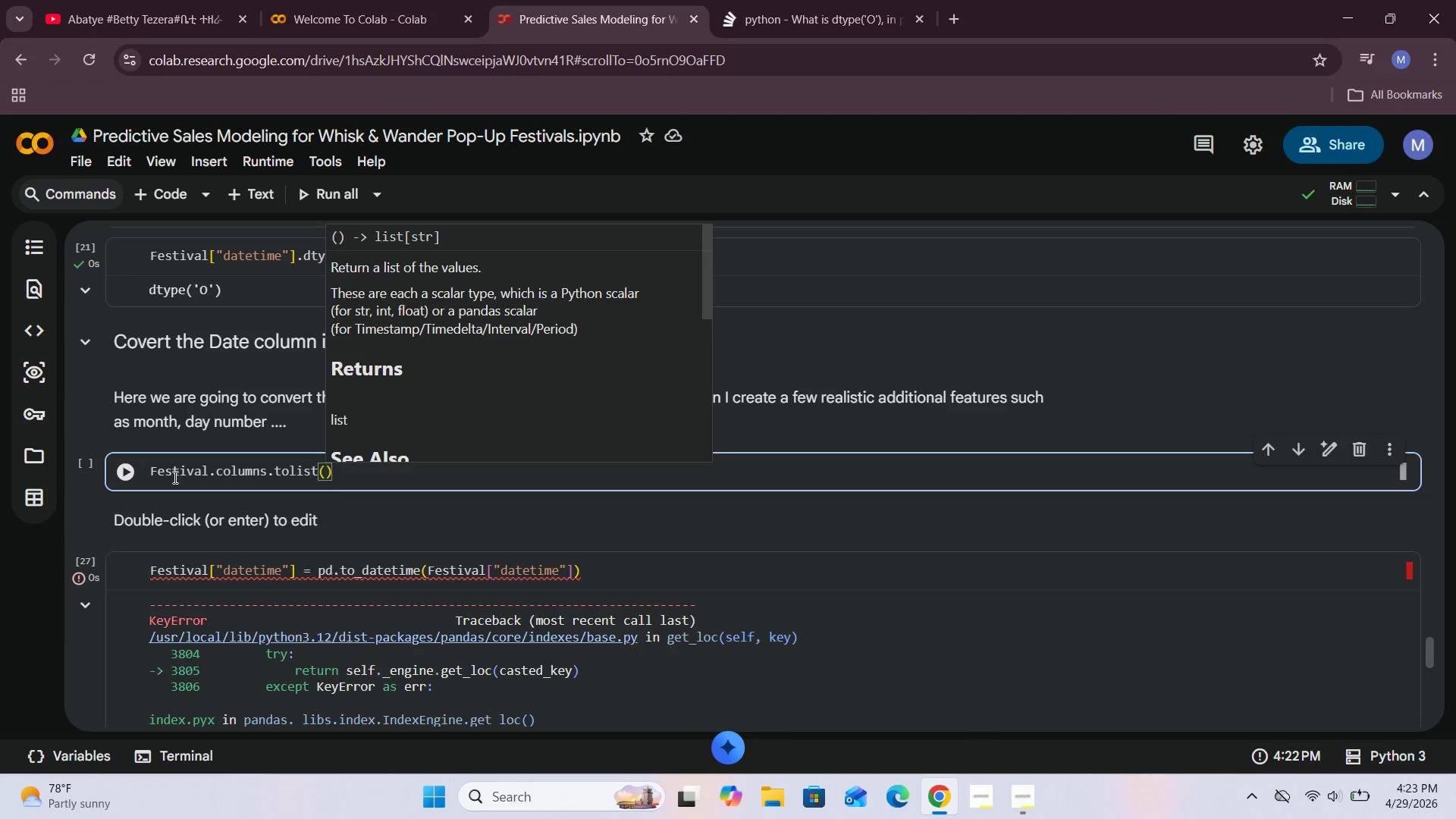 
left_click([117, 464])
 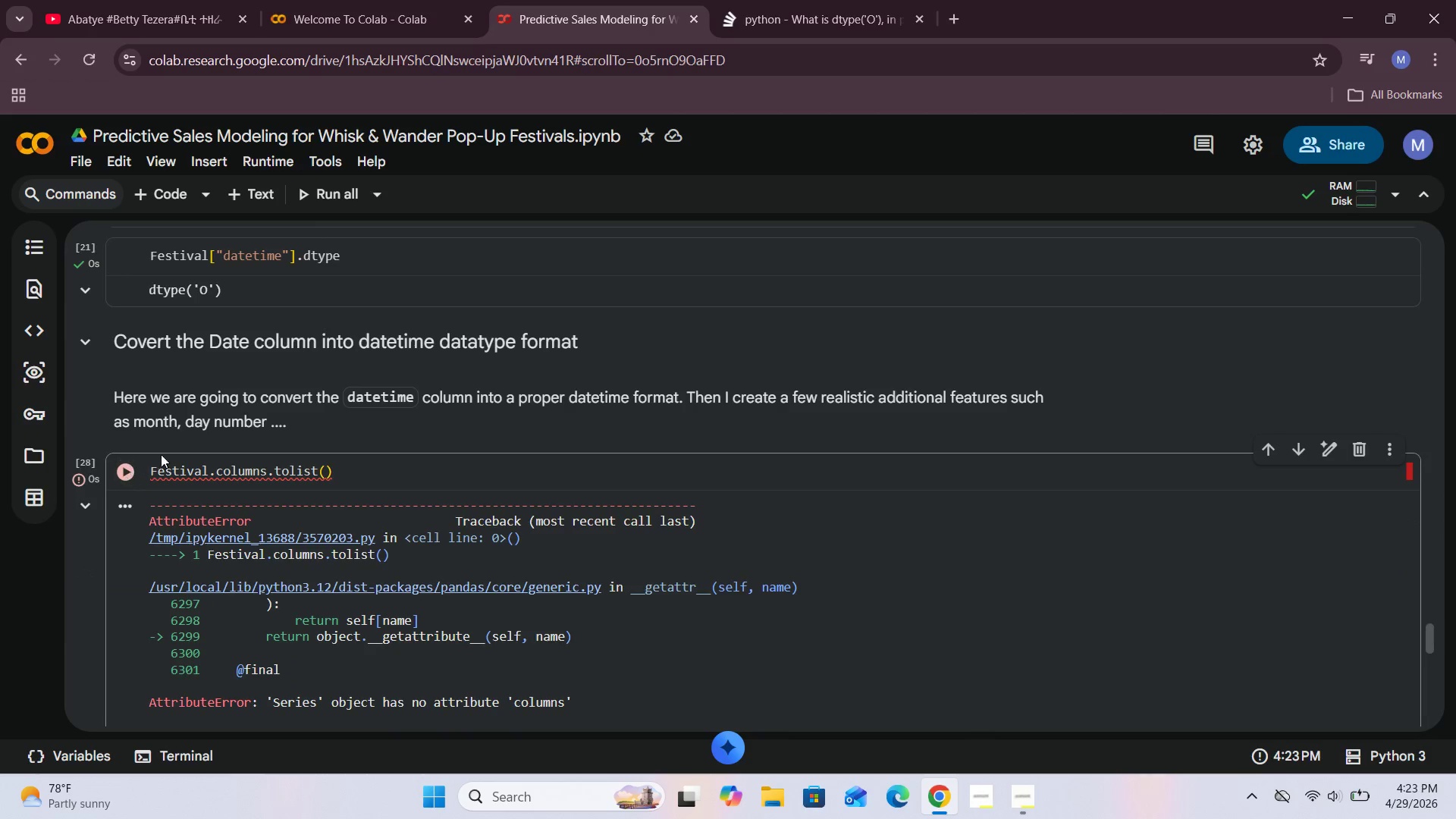 
scroll: coordinate [174, 449], scroll_direction: down, amount: 2.0
 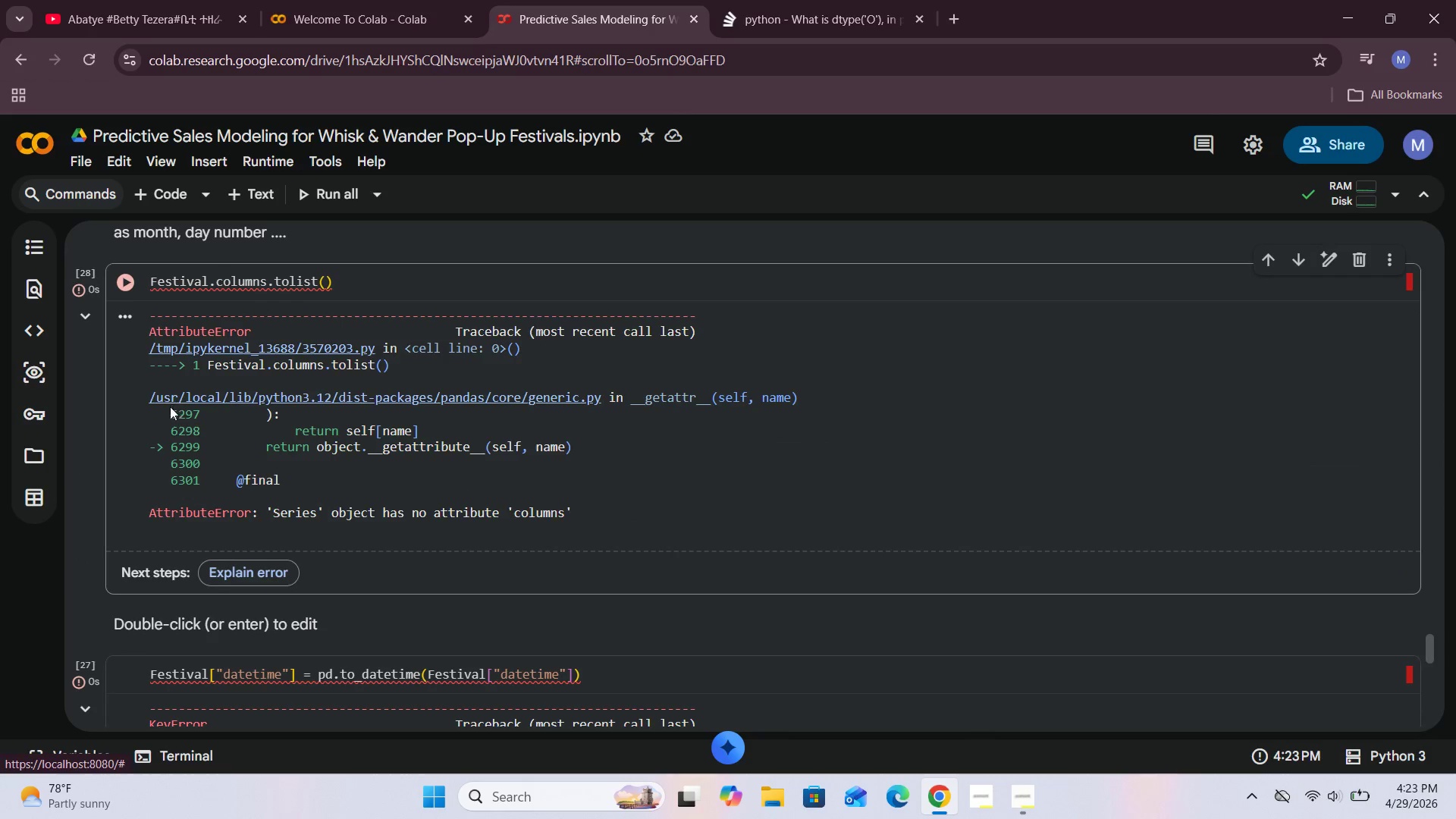 
scroll: coordinate [223, 390], scroll_direction: up, amount: 4.0
 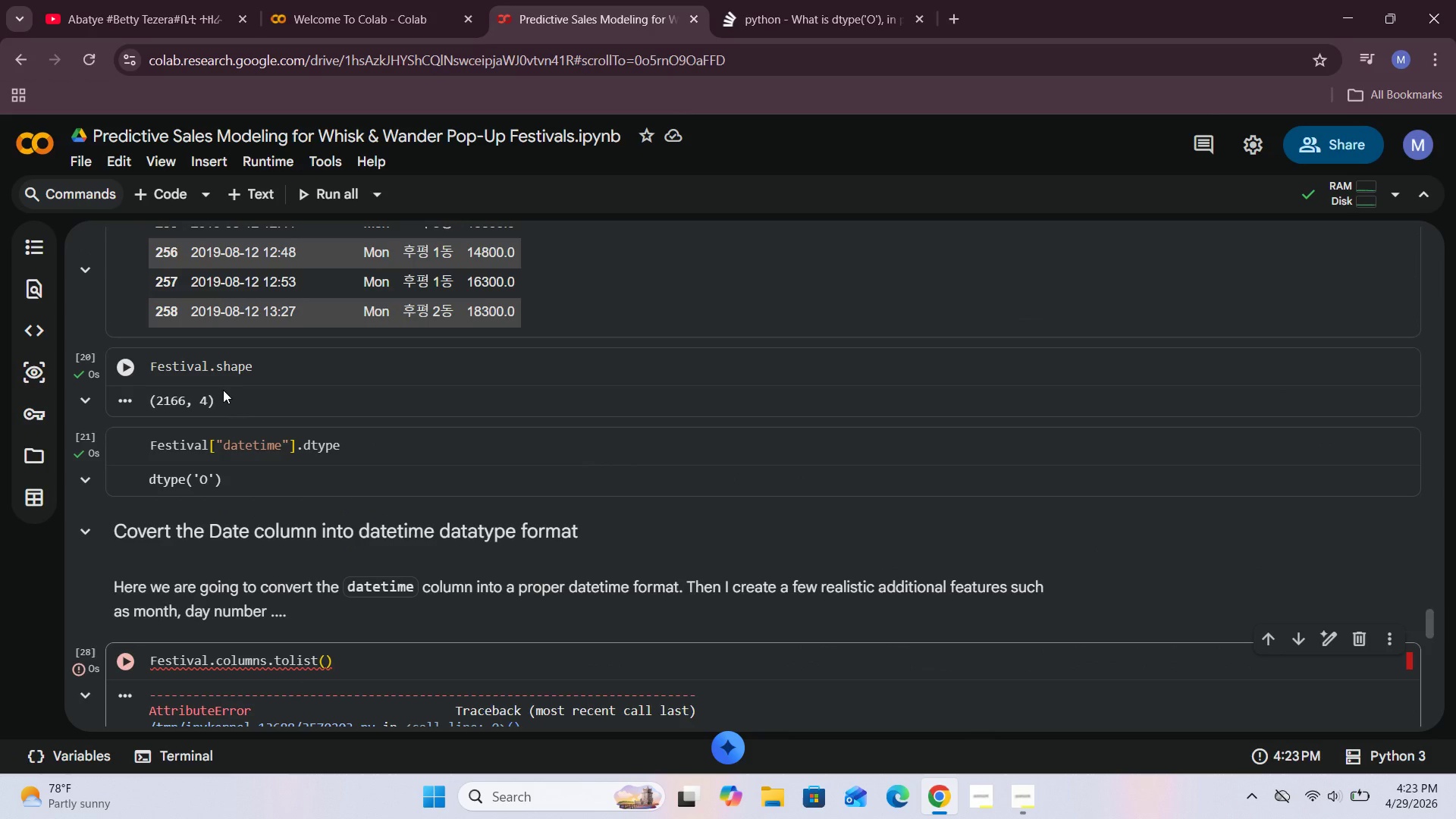 
scroll: coordinate [218, 396], scroll_direction: down, amount: 3.0
 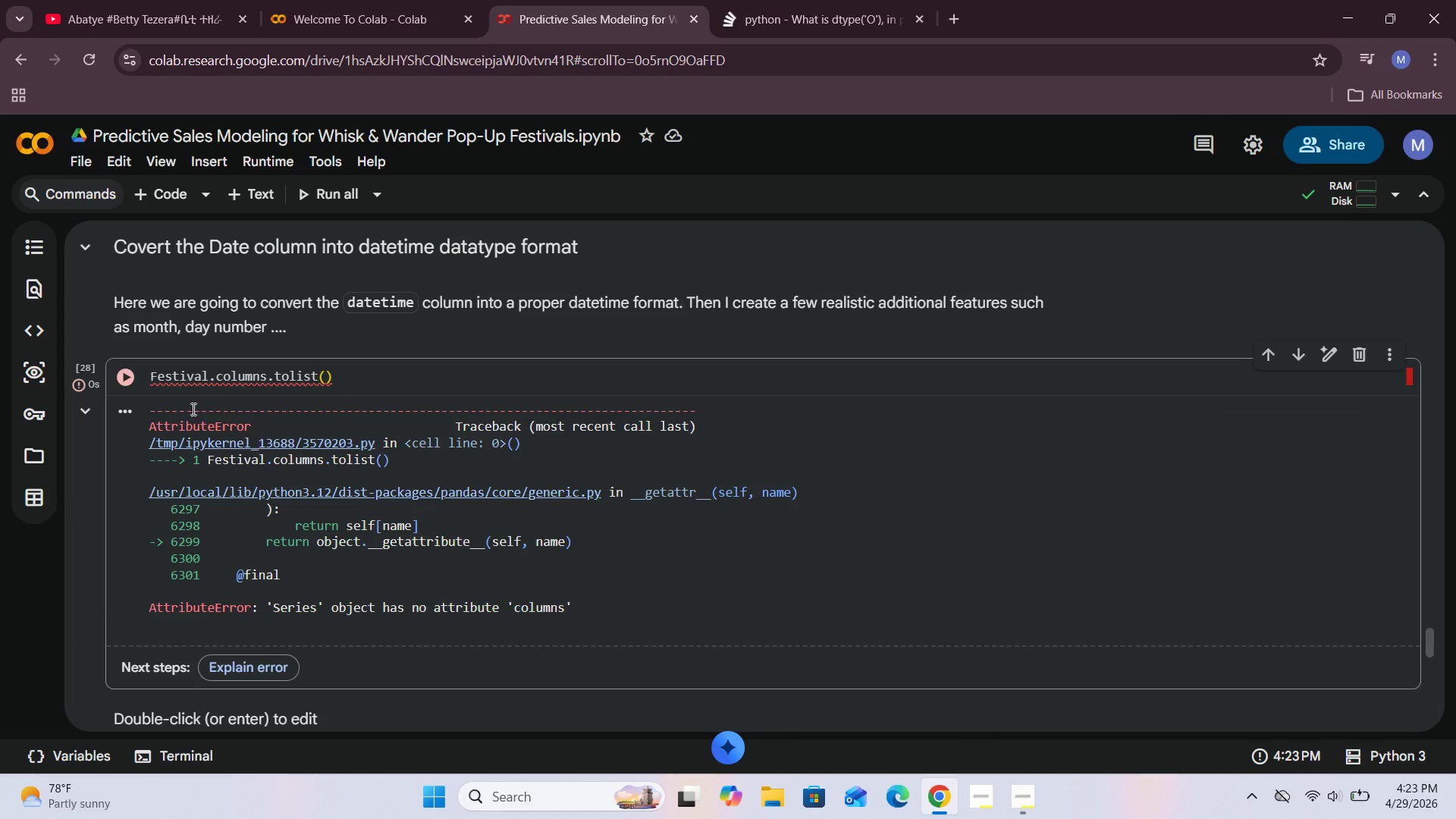 
scroll: coordinate [290, 420], scroll_direction: up, amount: 12.0
 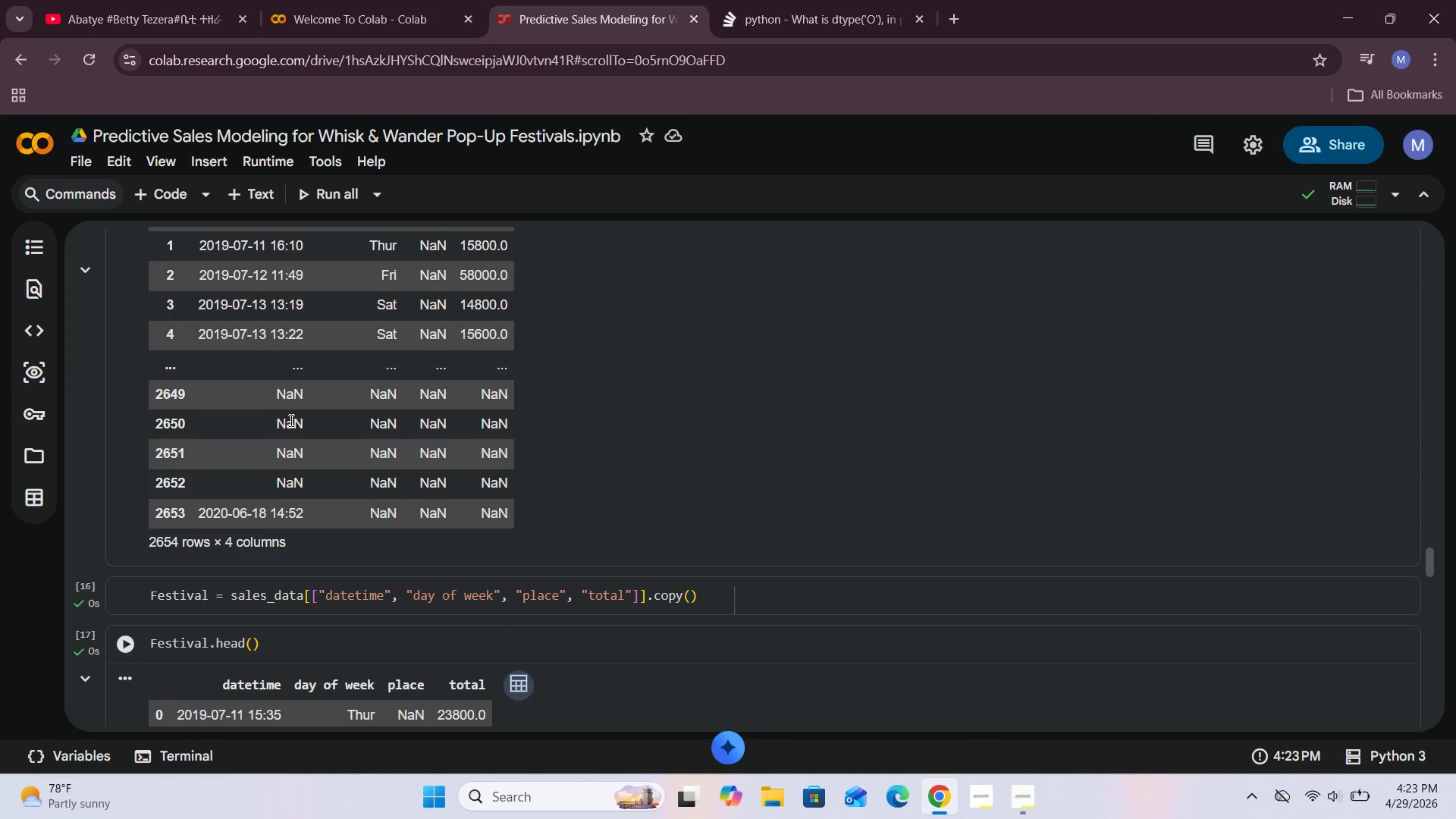 
scroll: coordinate [275, 445], scroll_direction: down, amount: 3.0
 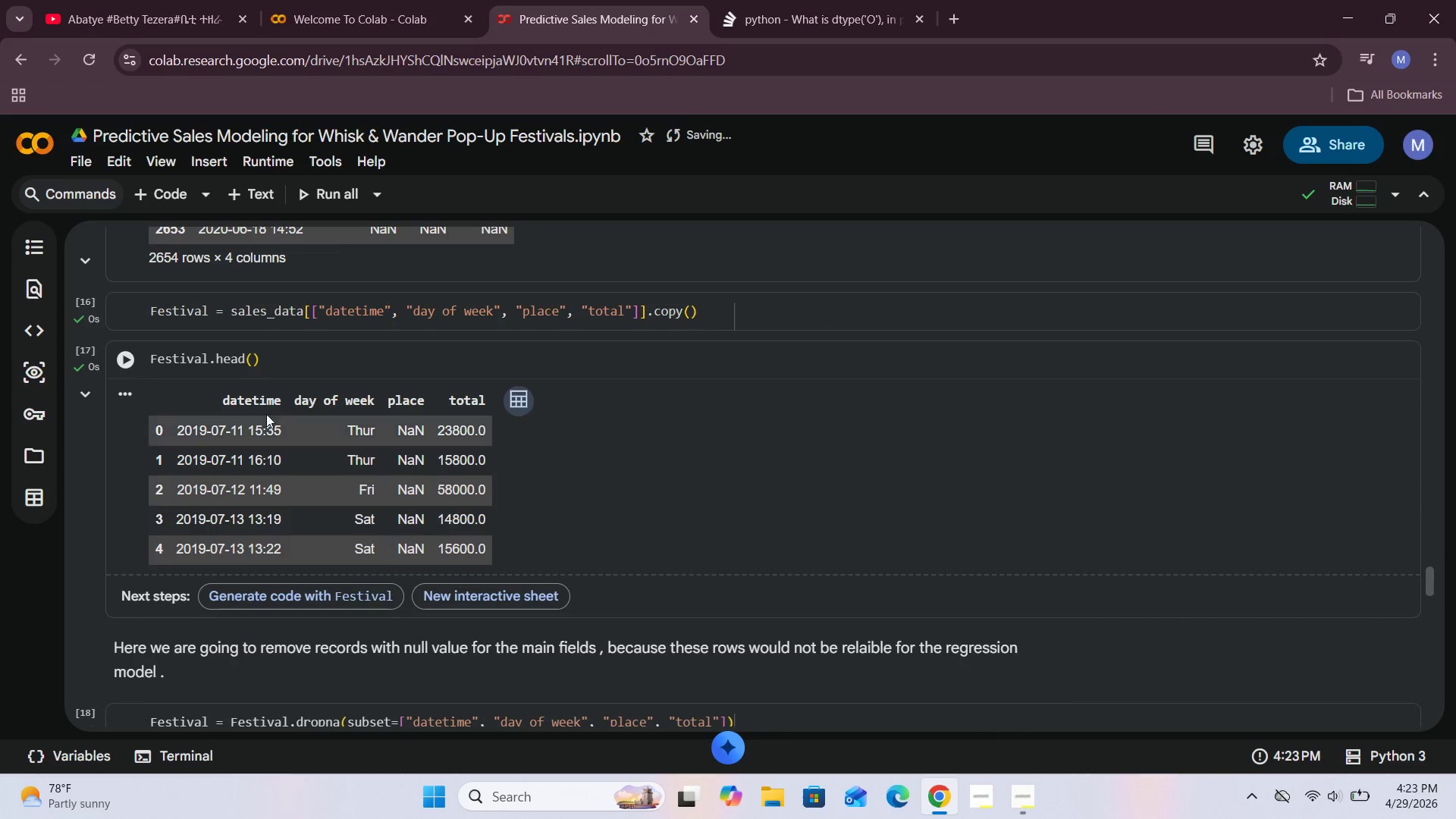 
left_click([125, 308])
 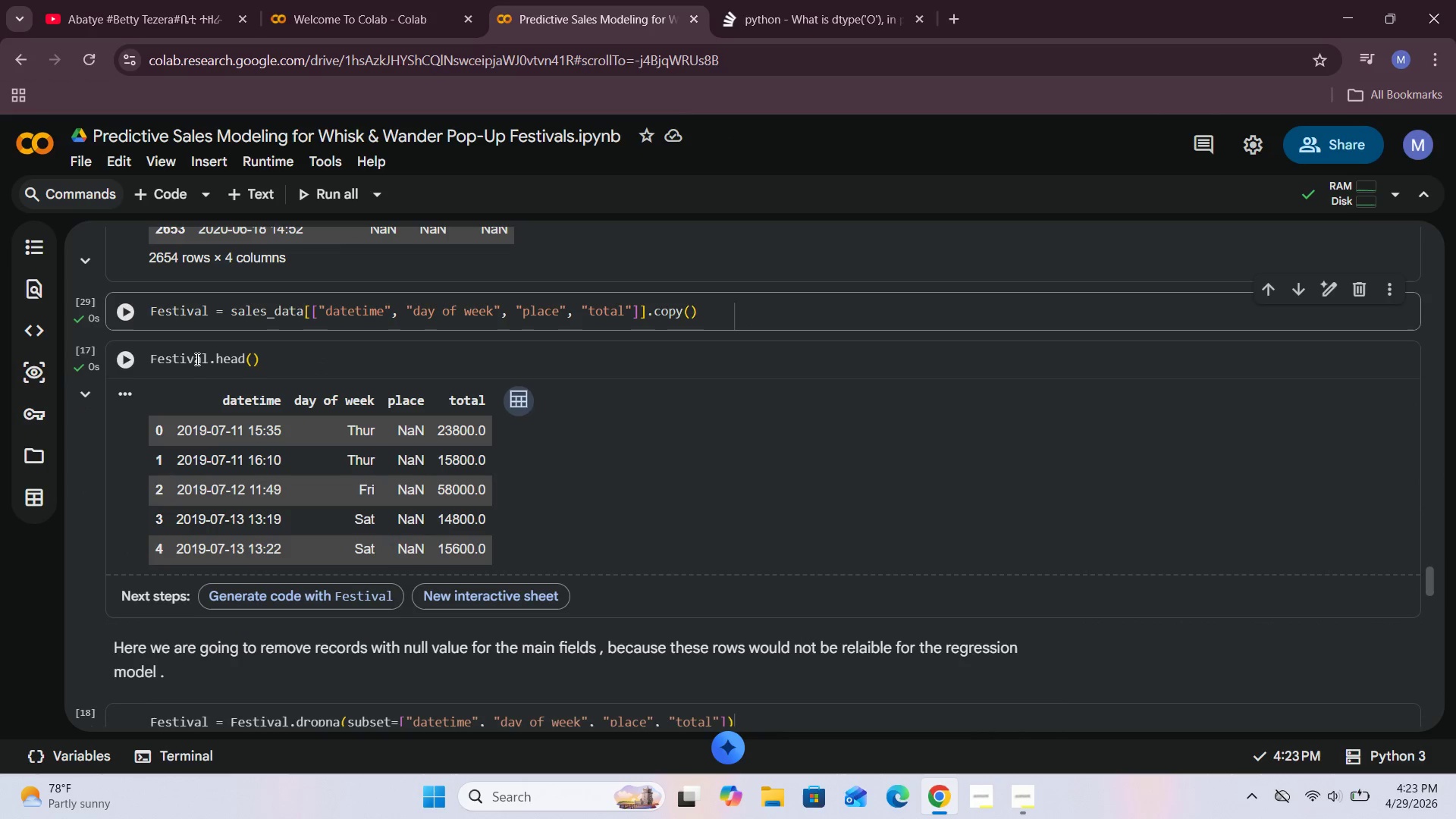 
left_click([115, 360])
 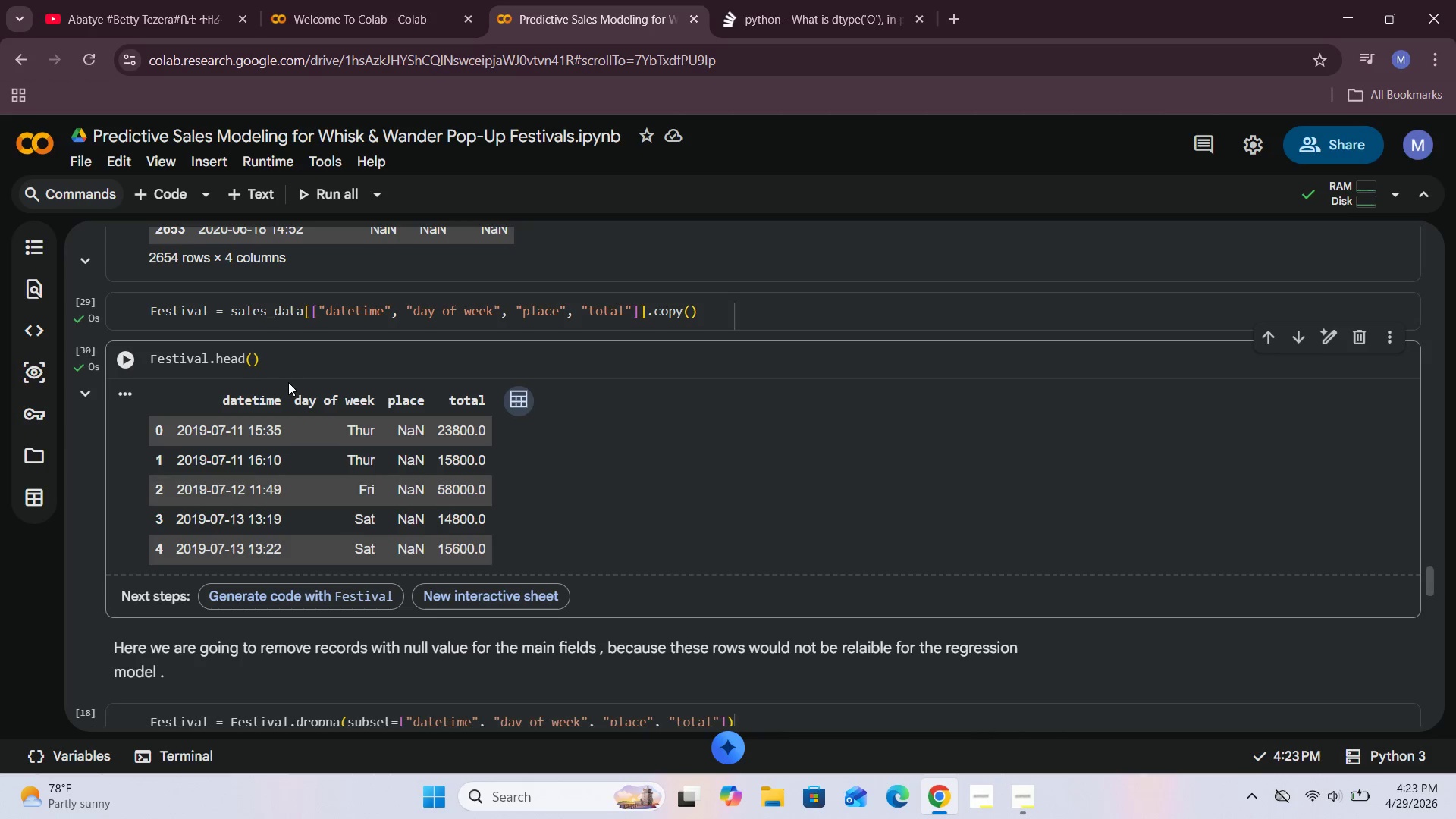 
scroll: coordinate [288, 382], scroll_direction: down, amount: 4.0
 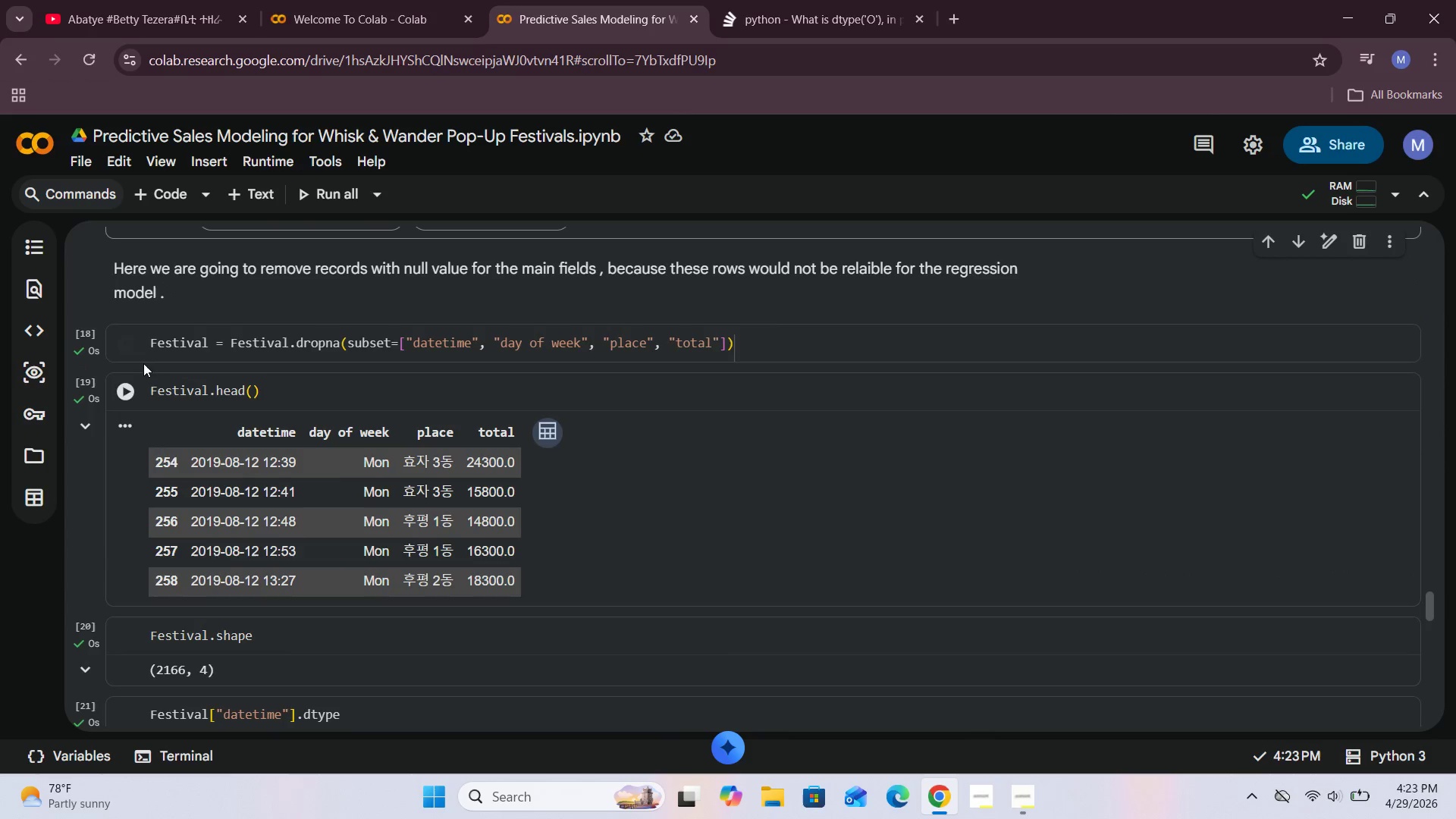 
left_click([118, 331])
 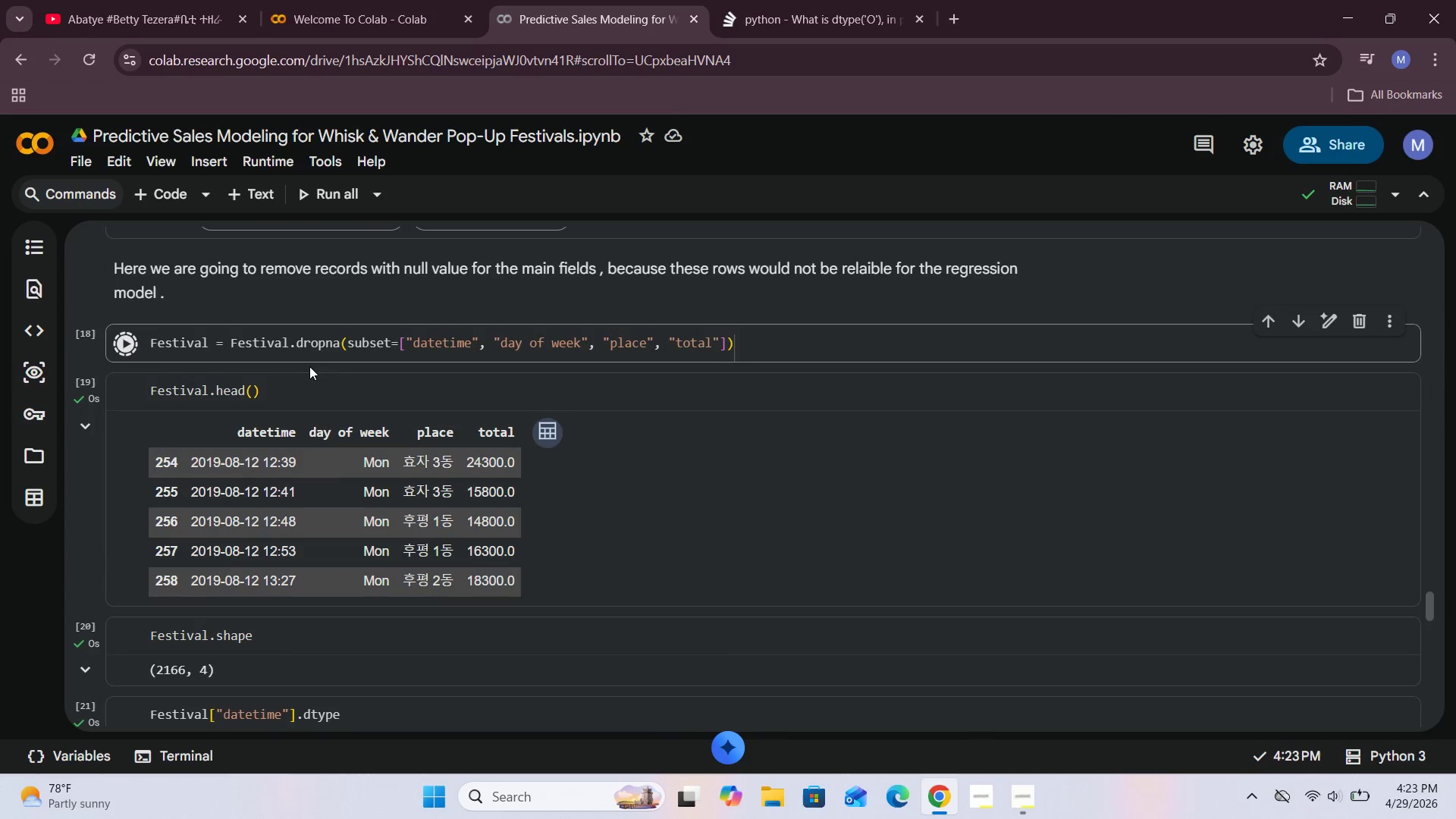 
scroll: coordinate [310, 369], scroll_direction: down, amount: 2.0
 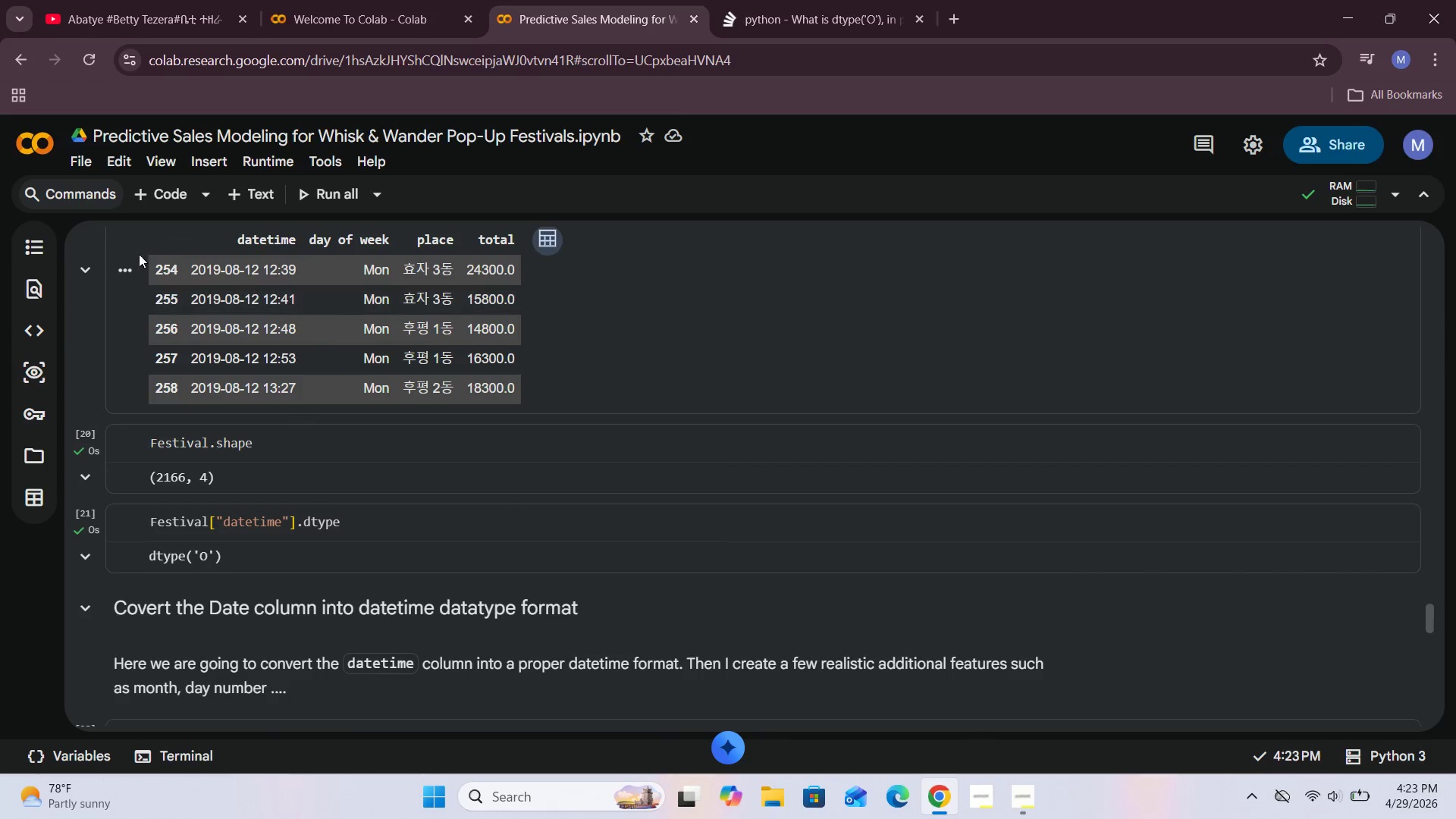 
scroll: coordinate [191, 322], scroll_direction: up, amount: 2.0
 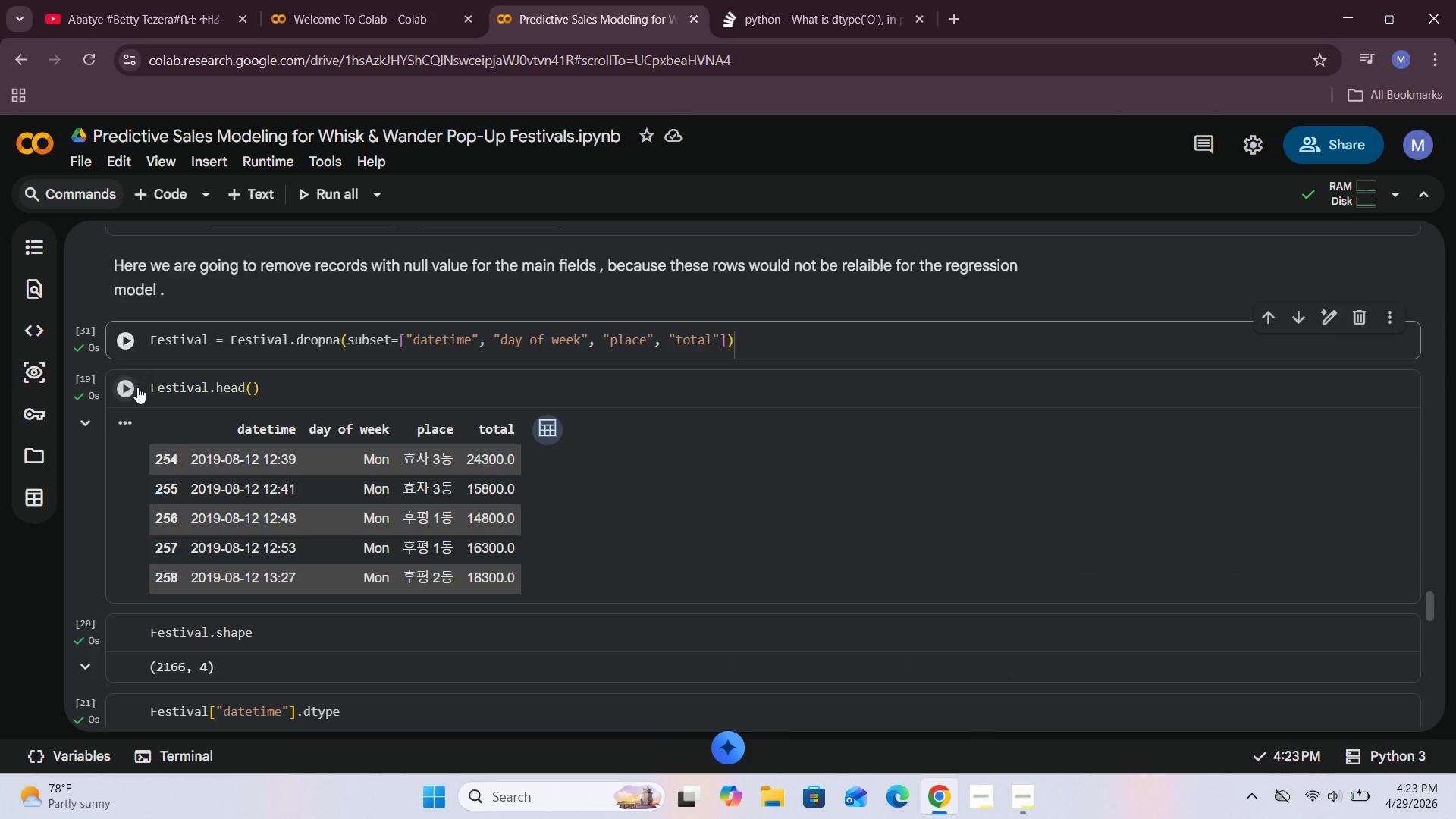 
left_click([137, 387])
 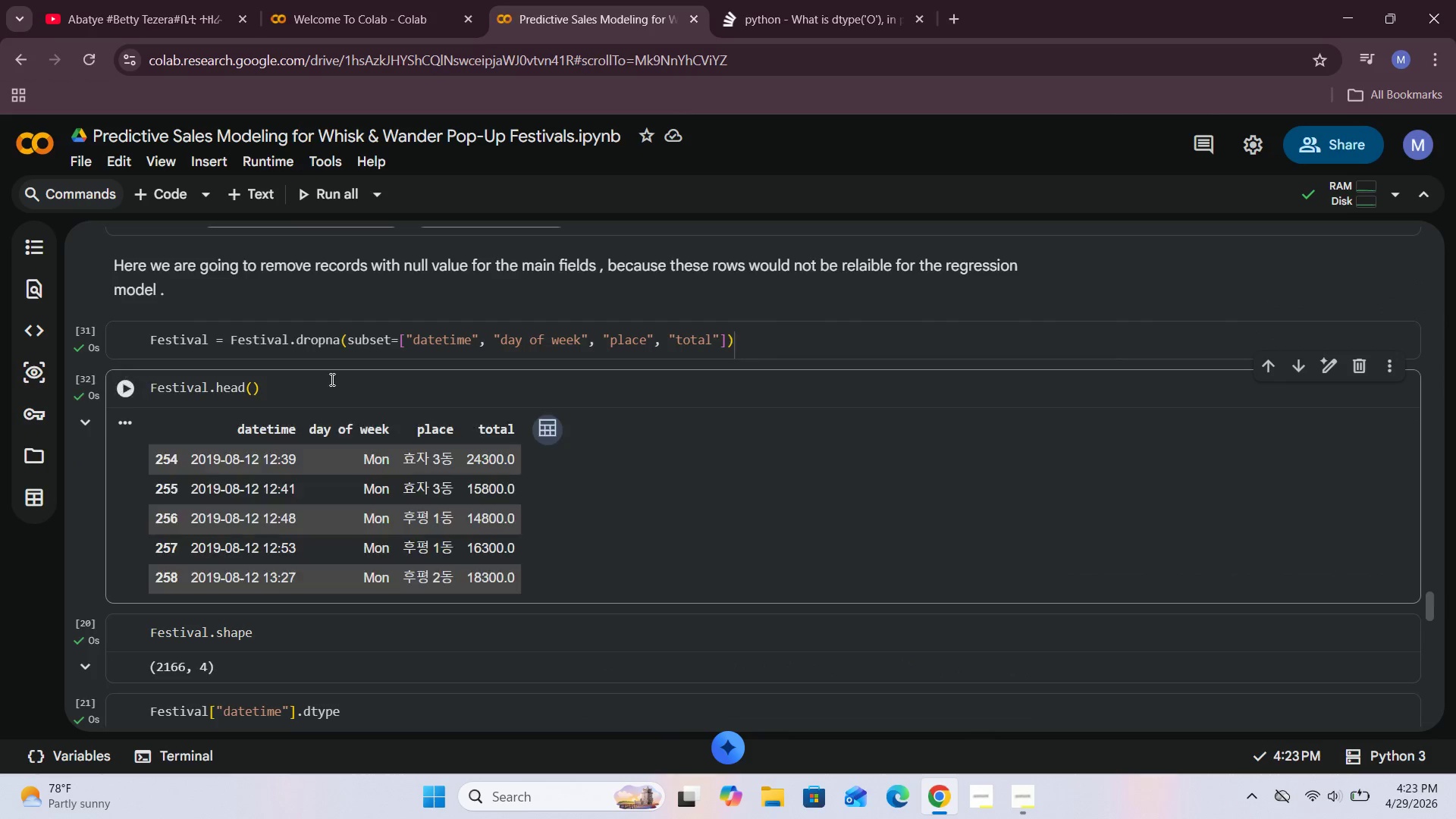 
scroll: coordinate [331, 379], scroll_direction: up, amount: 16.0
 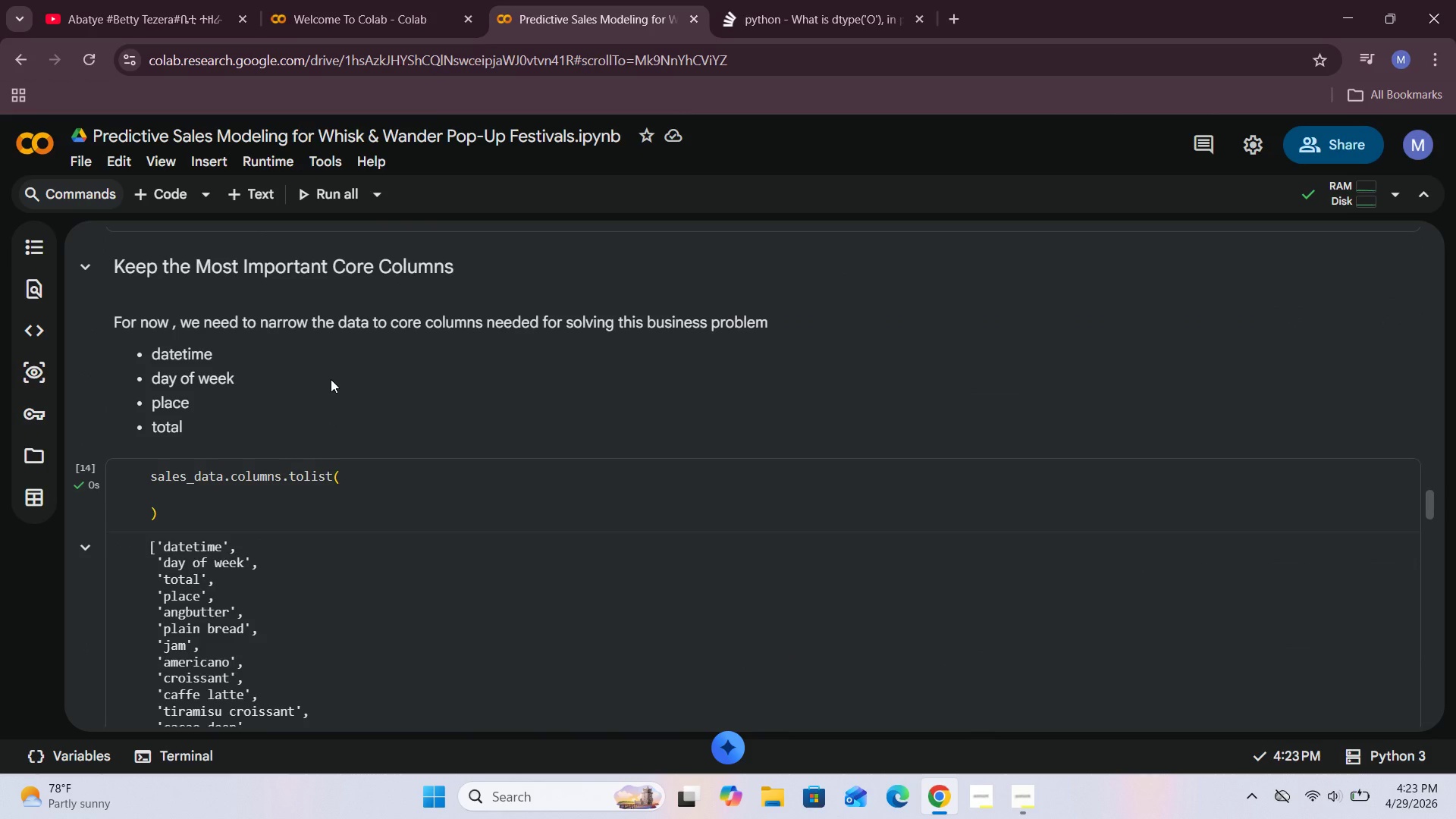 
scroll: coordinate [403, 419], scroll_direction: down, amount: 17.0
 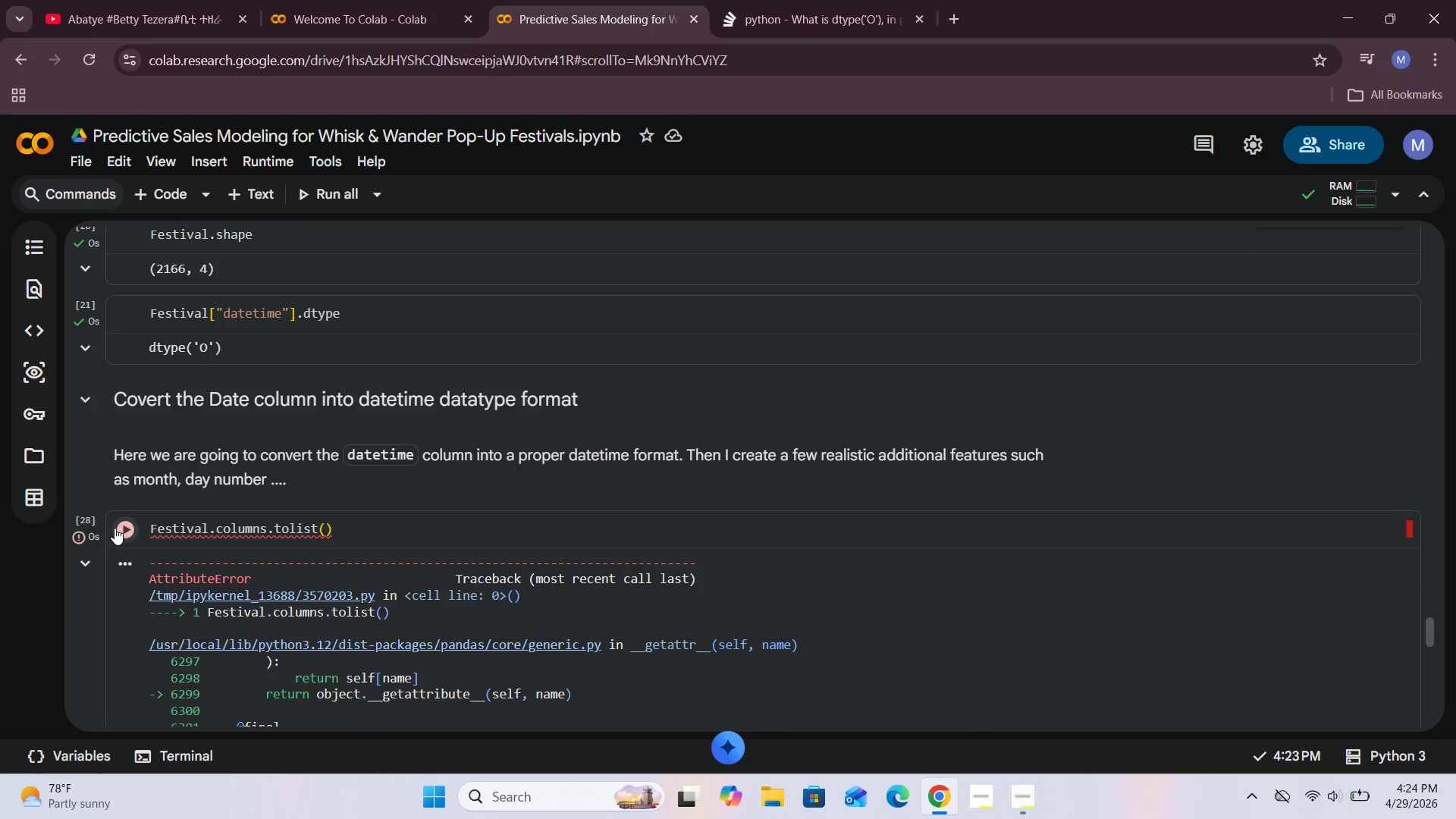 
left_click([124, 526])
 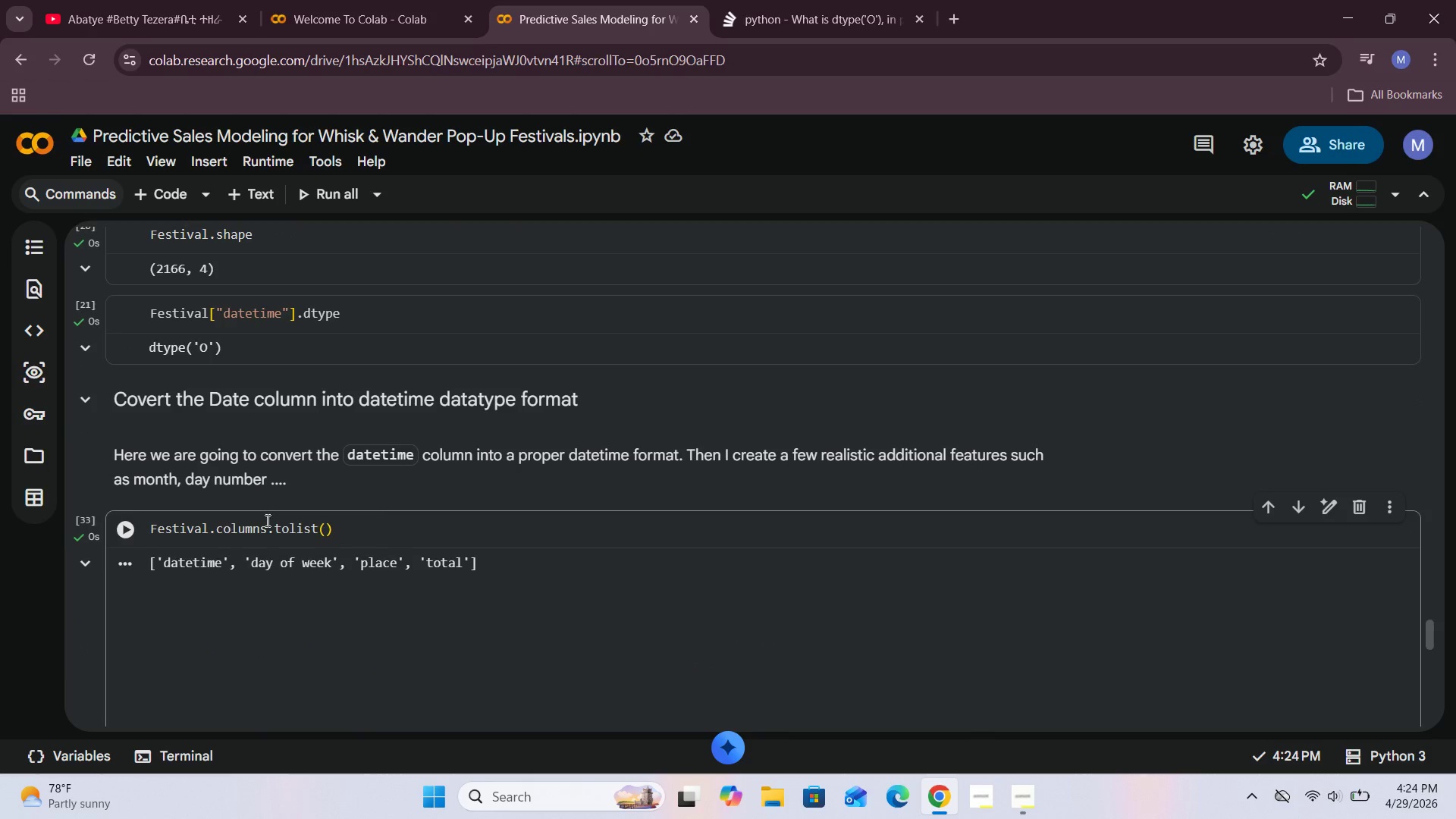 
scroll: coordinate [430, 506], scroll_direction: down, amount: 3.0
 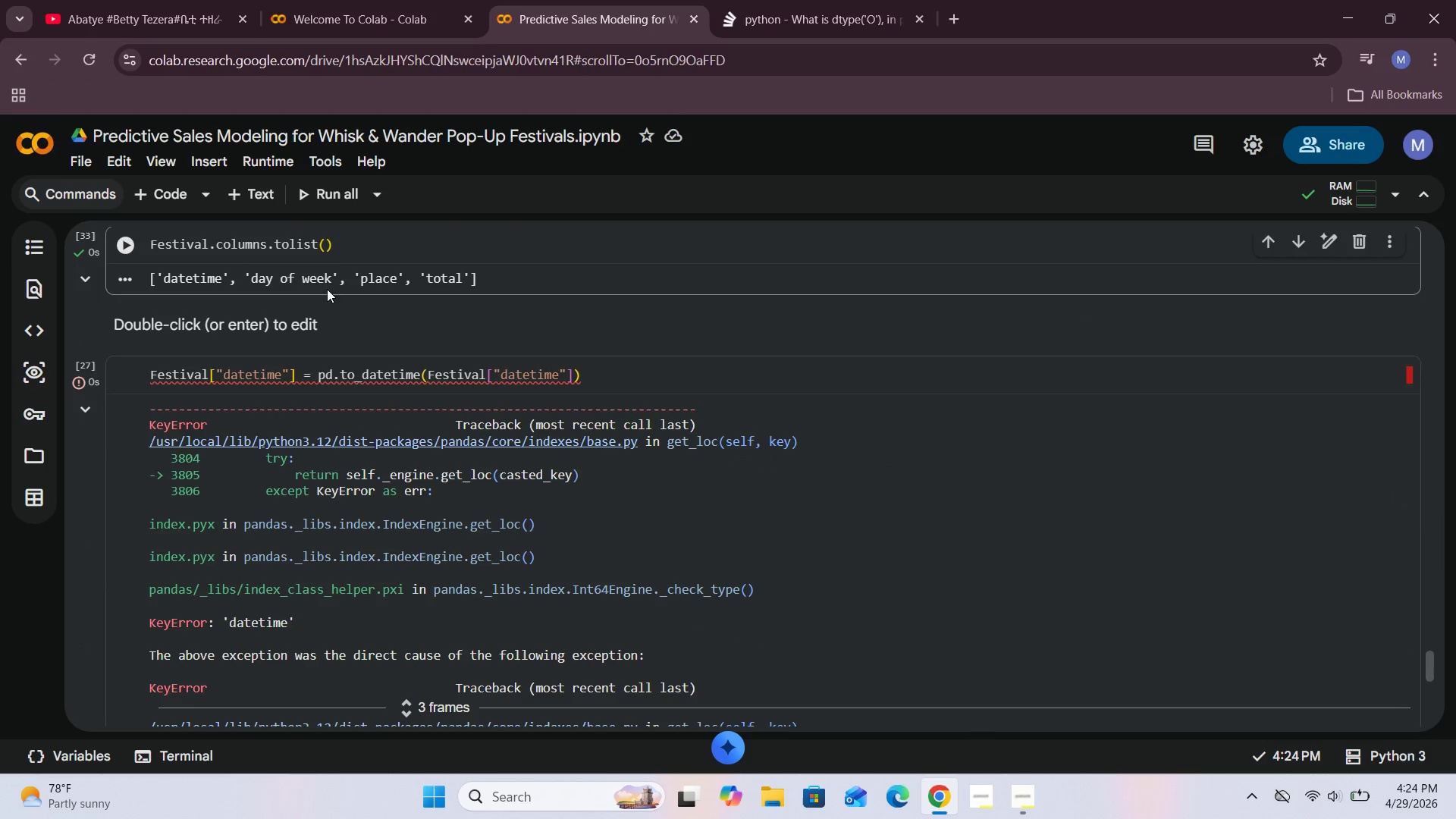 
left_click([118, 375])
 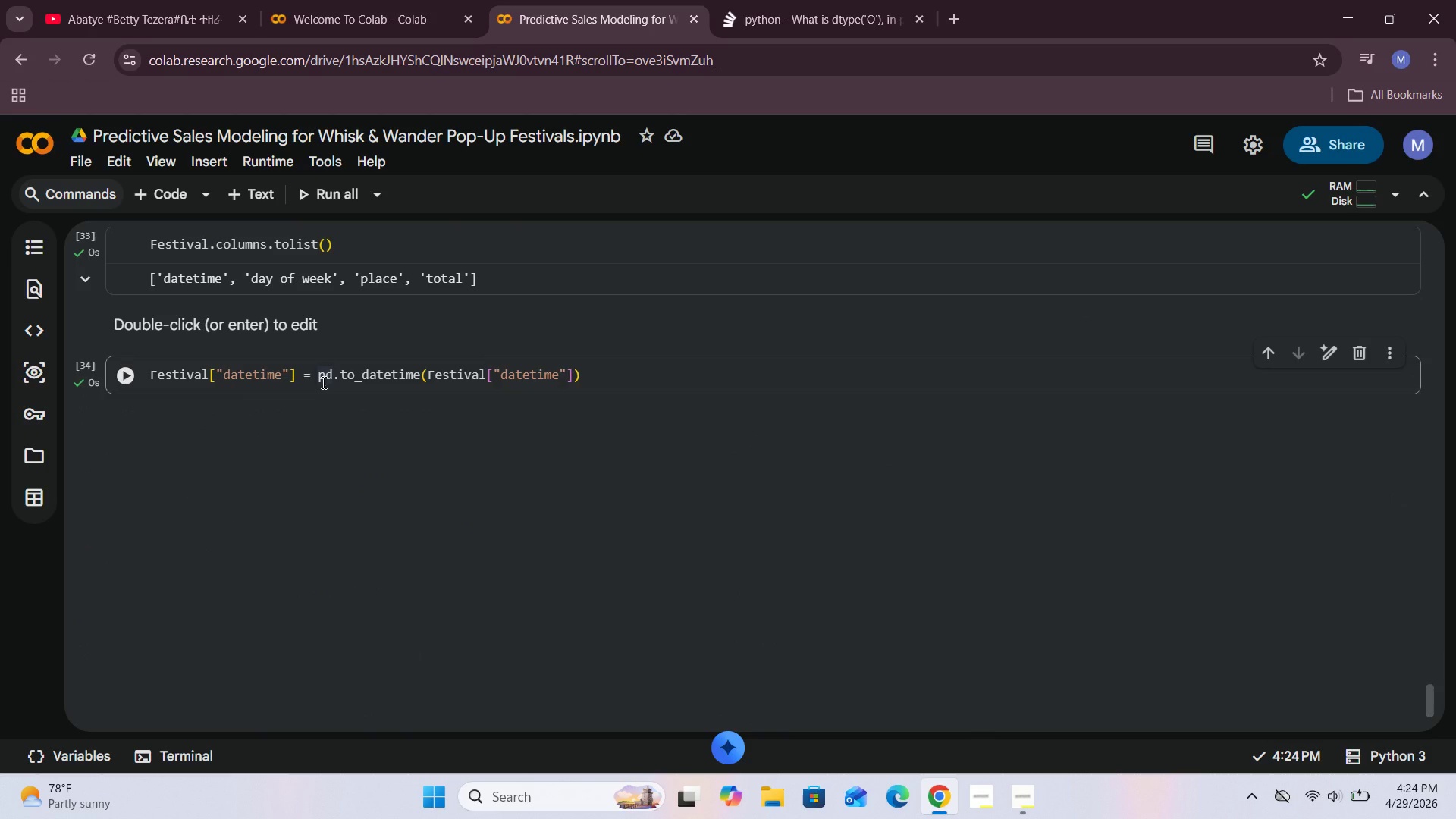 
scroll: coordinate [322, 382], scroll_direction: down, amount: 3.0
 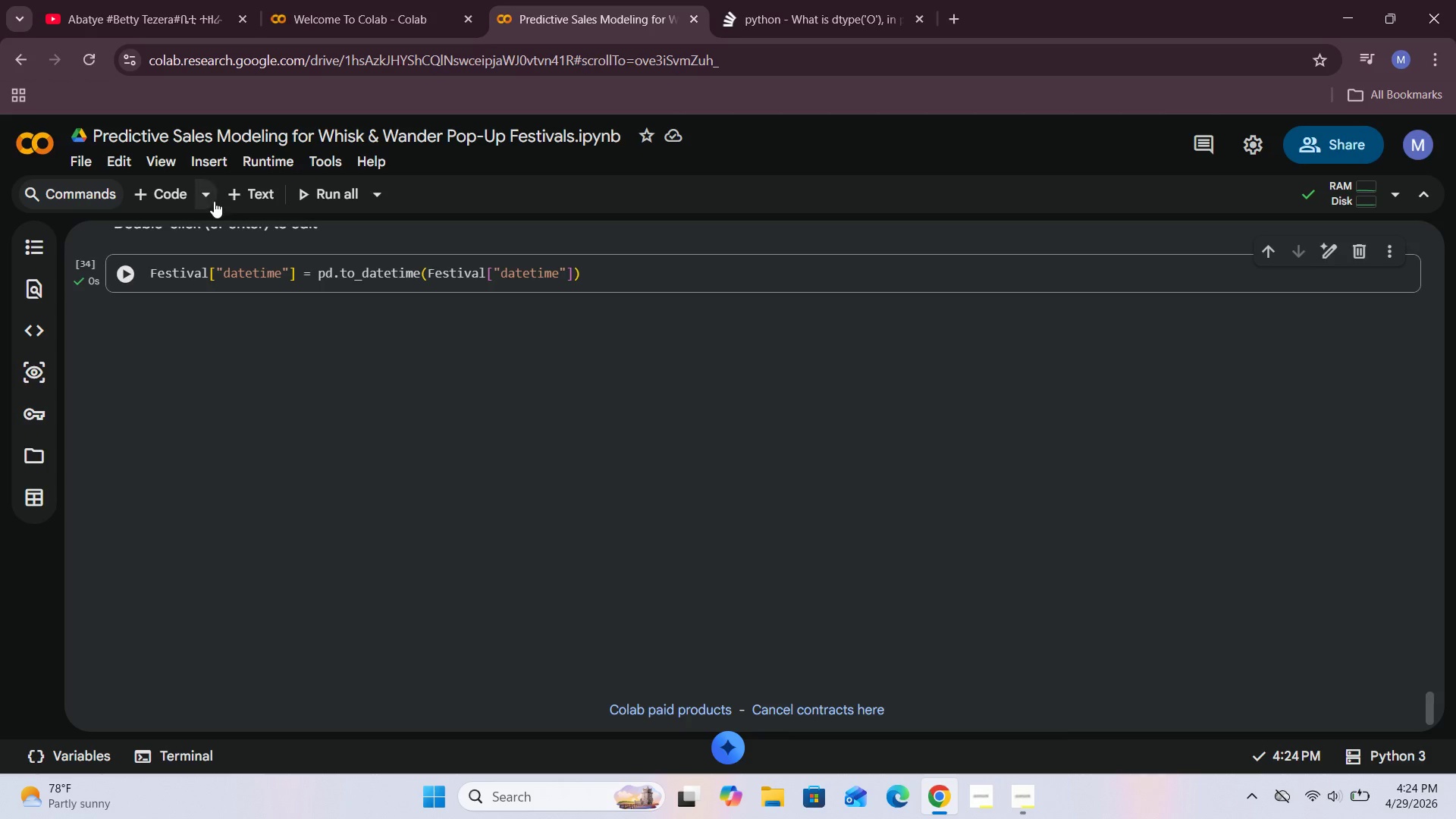 
left_click([176, 198])
 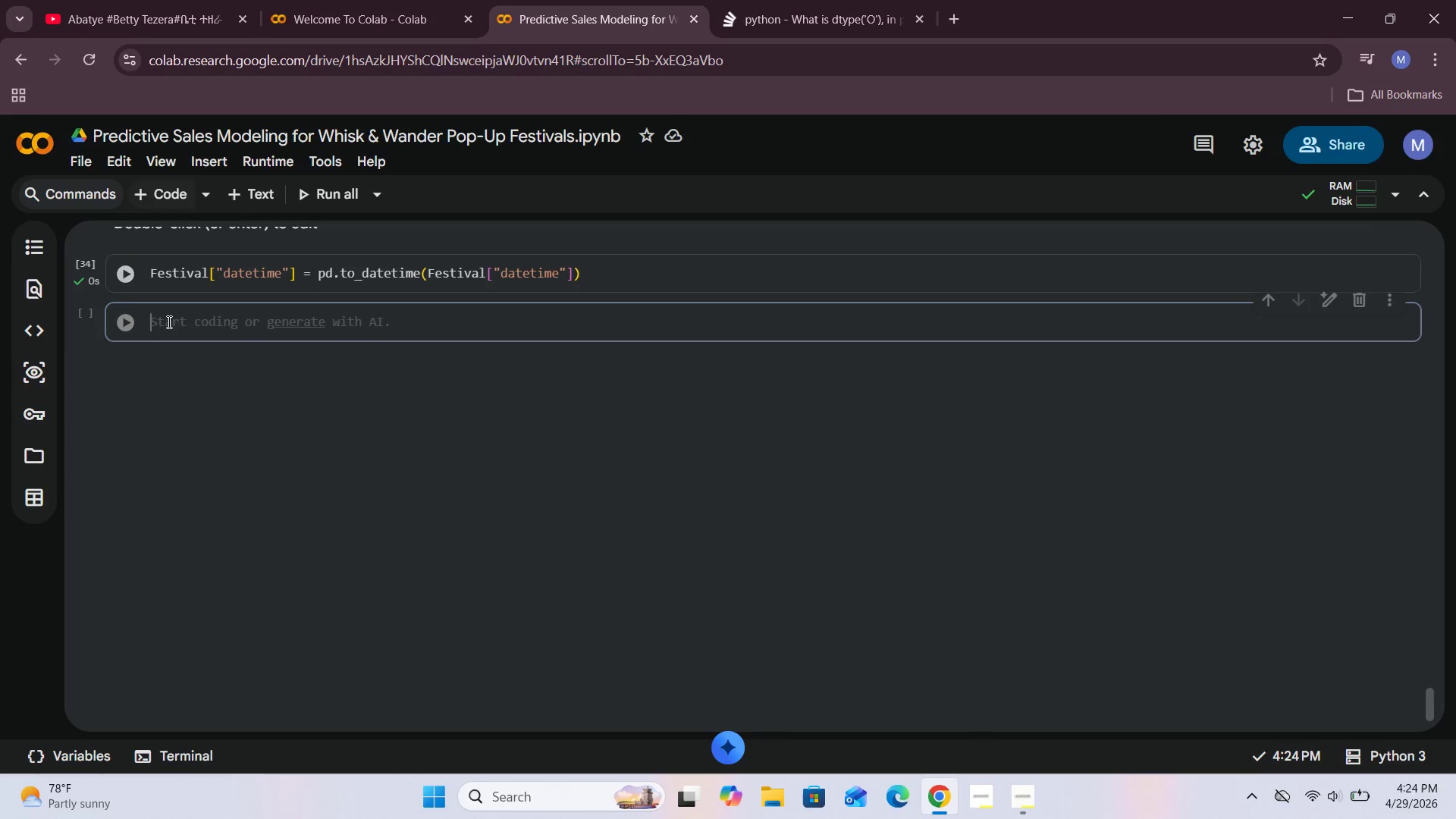 
left_click([167, 325])
 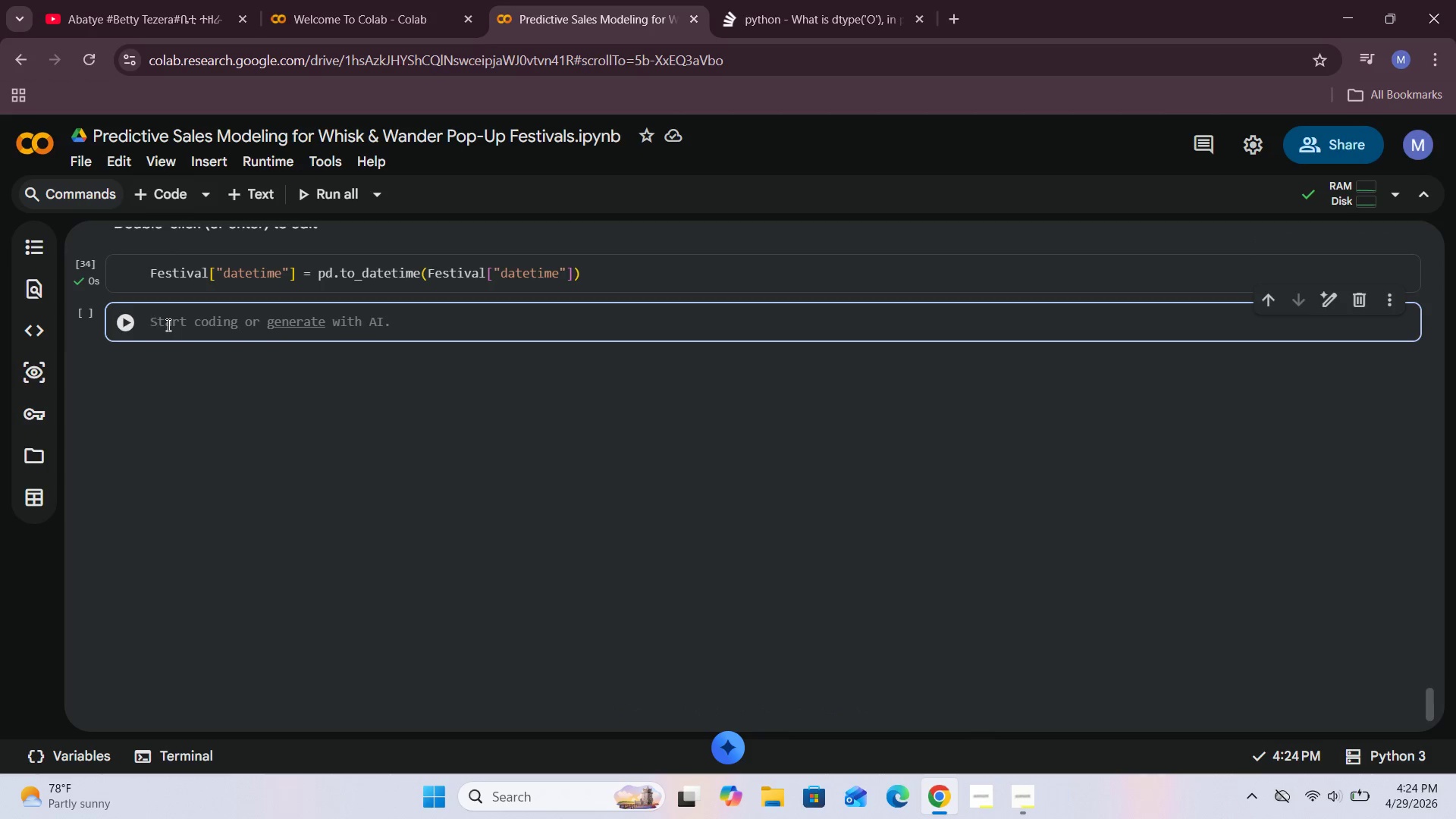 
mouse_move([189, 335])
 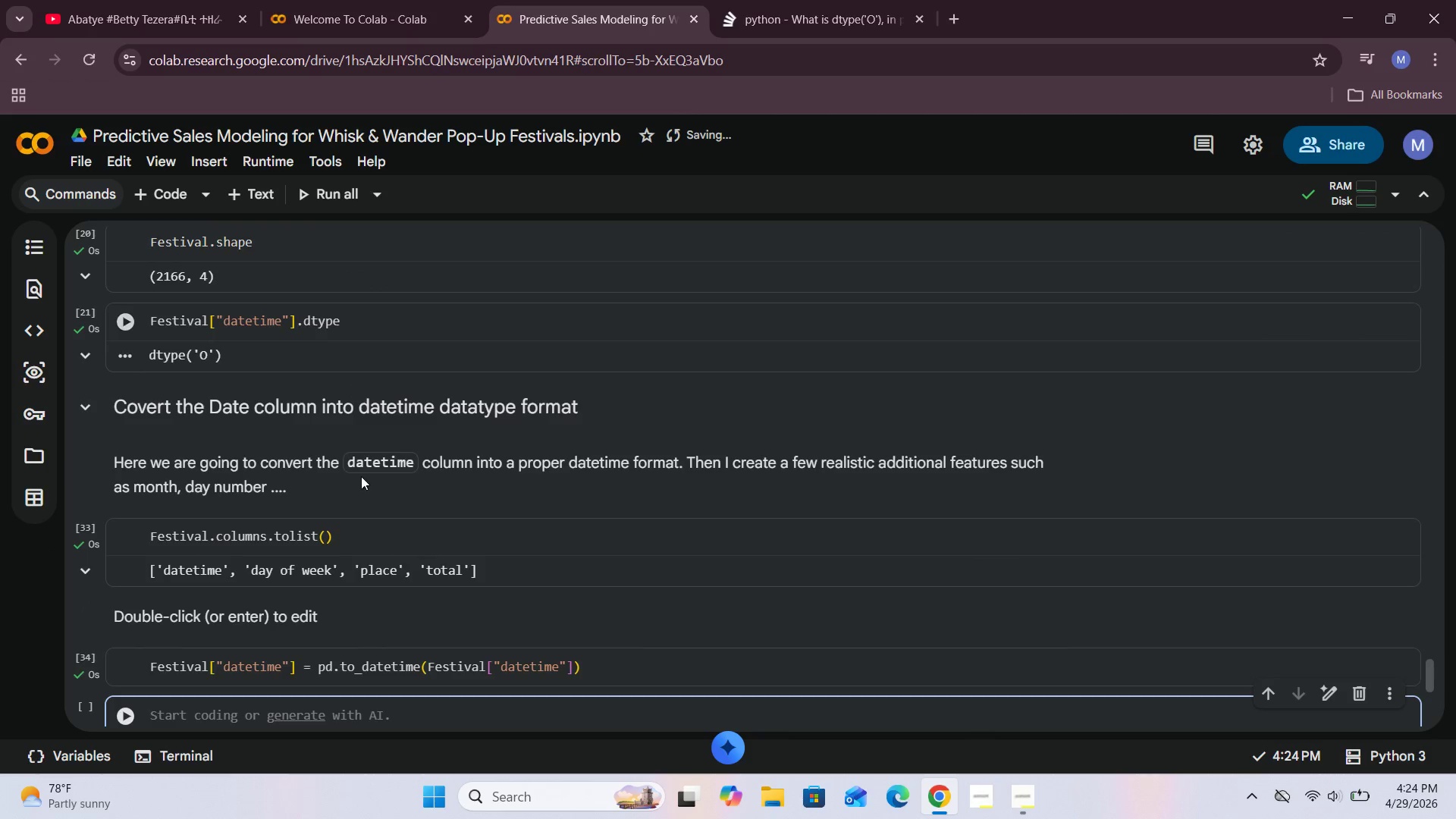 
left_click([363, 622])
 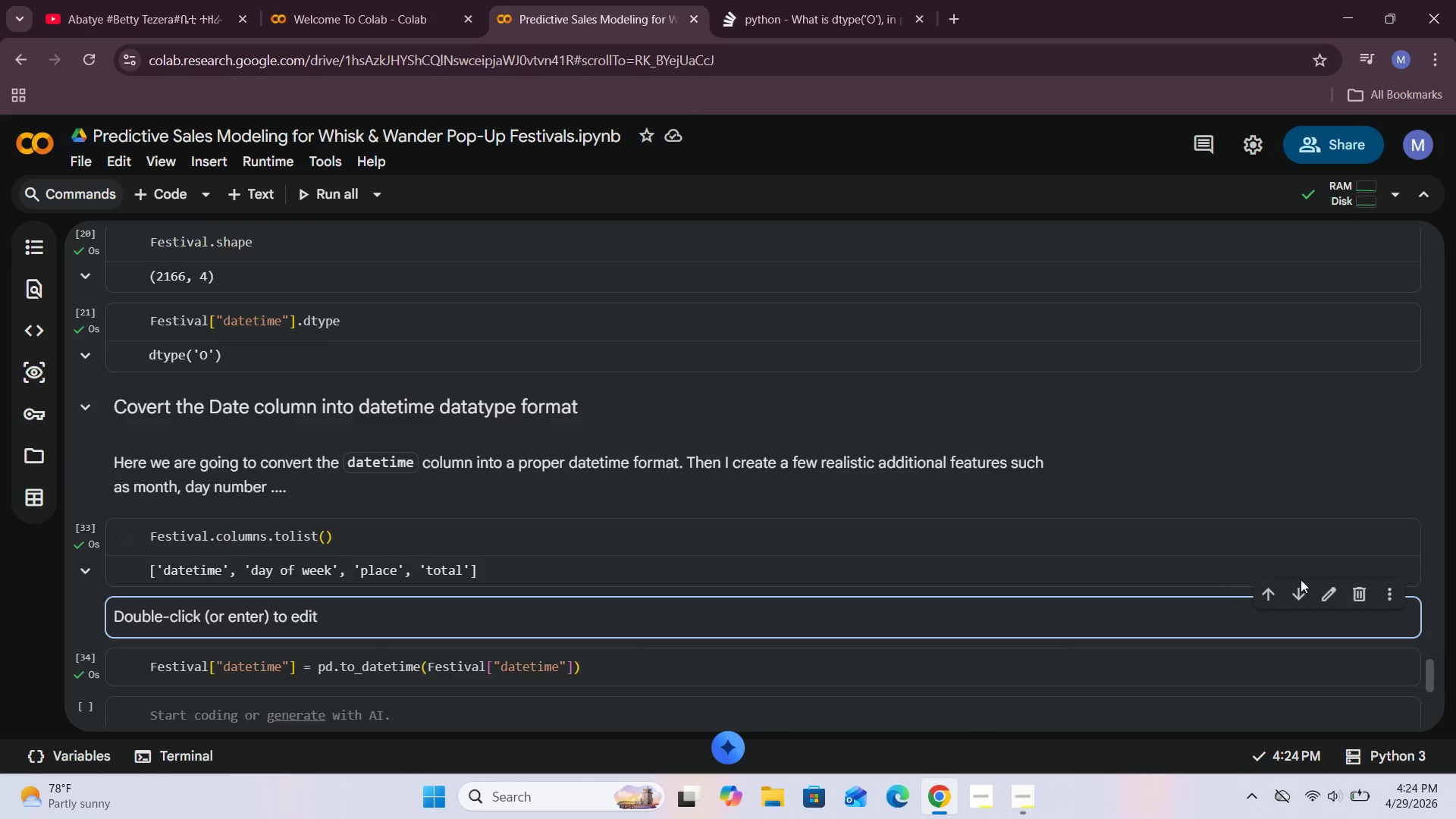 
left_click([1356, 592])
 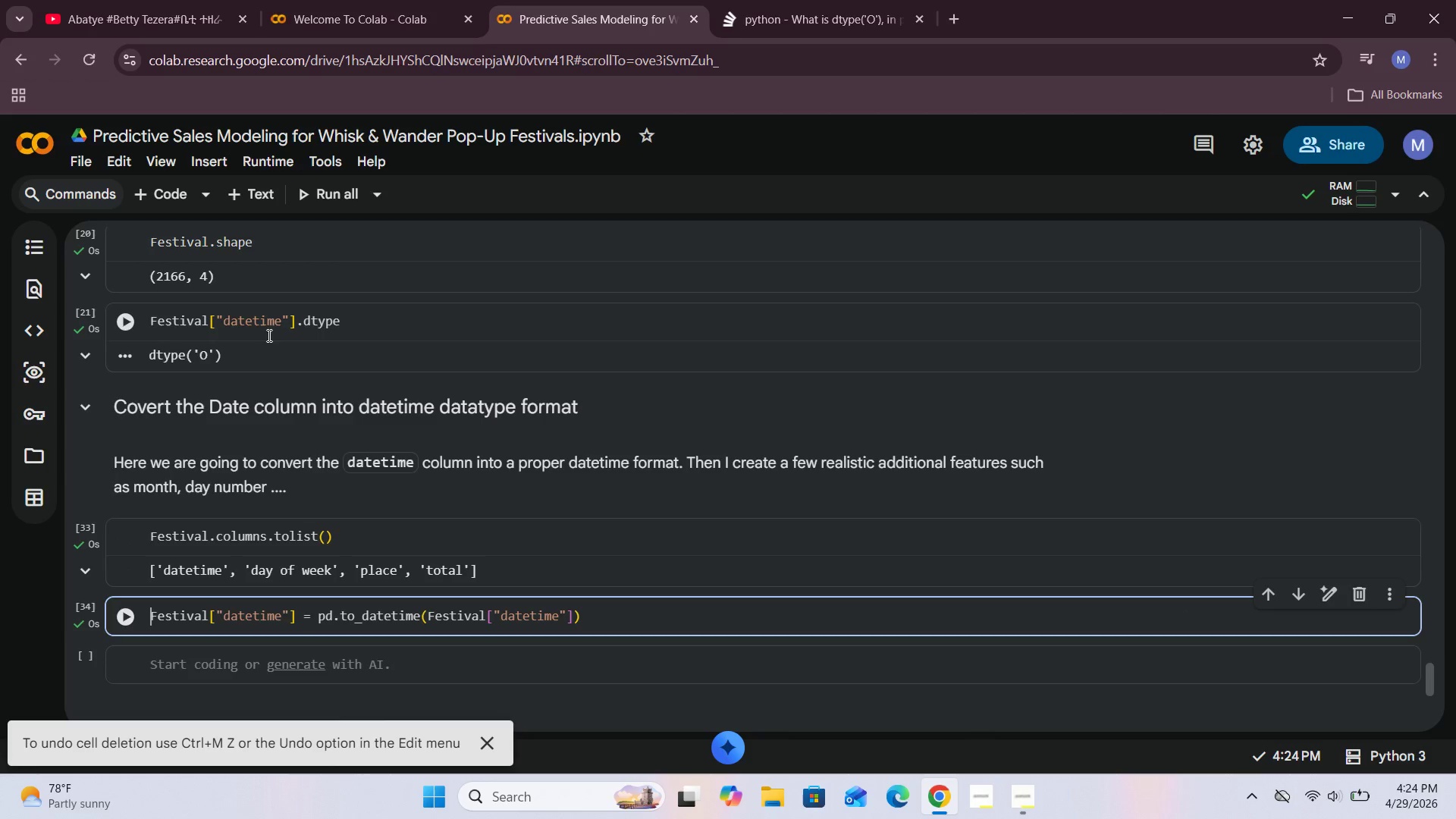 
left_click_drag(start_coordinate=[354, 324], to_coordinate=[127, 311])
 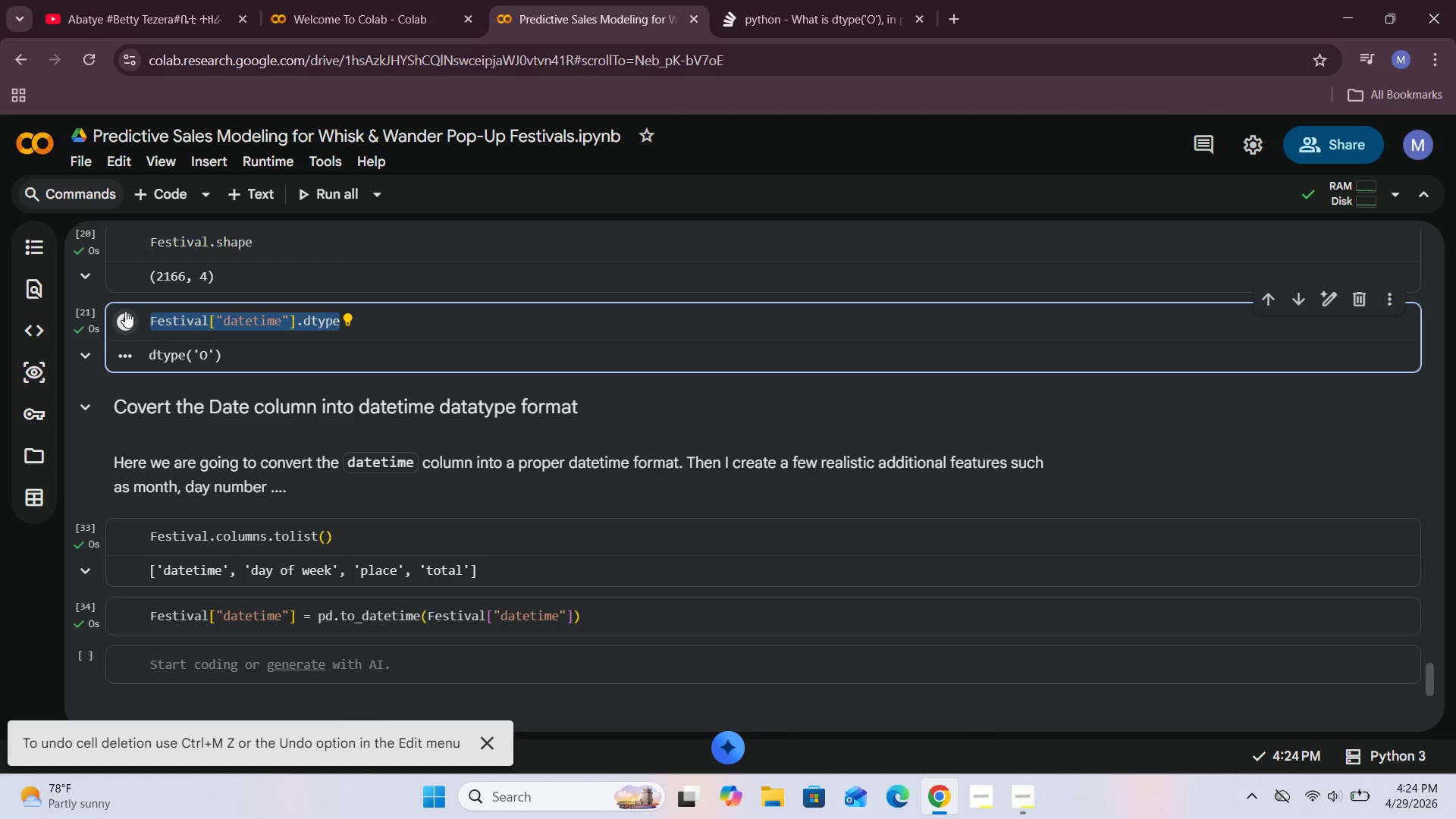 
key(Control+C)
 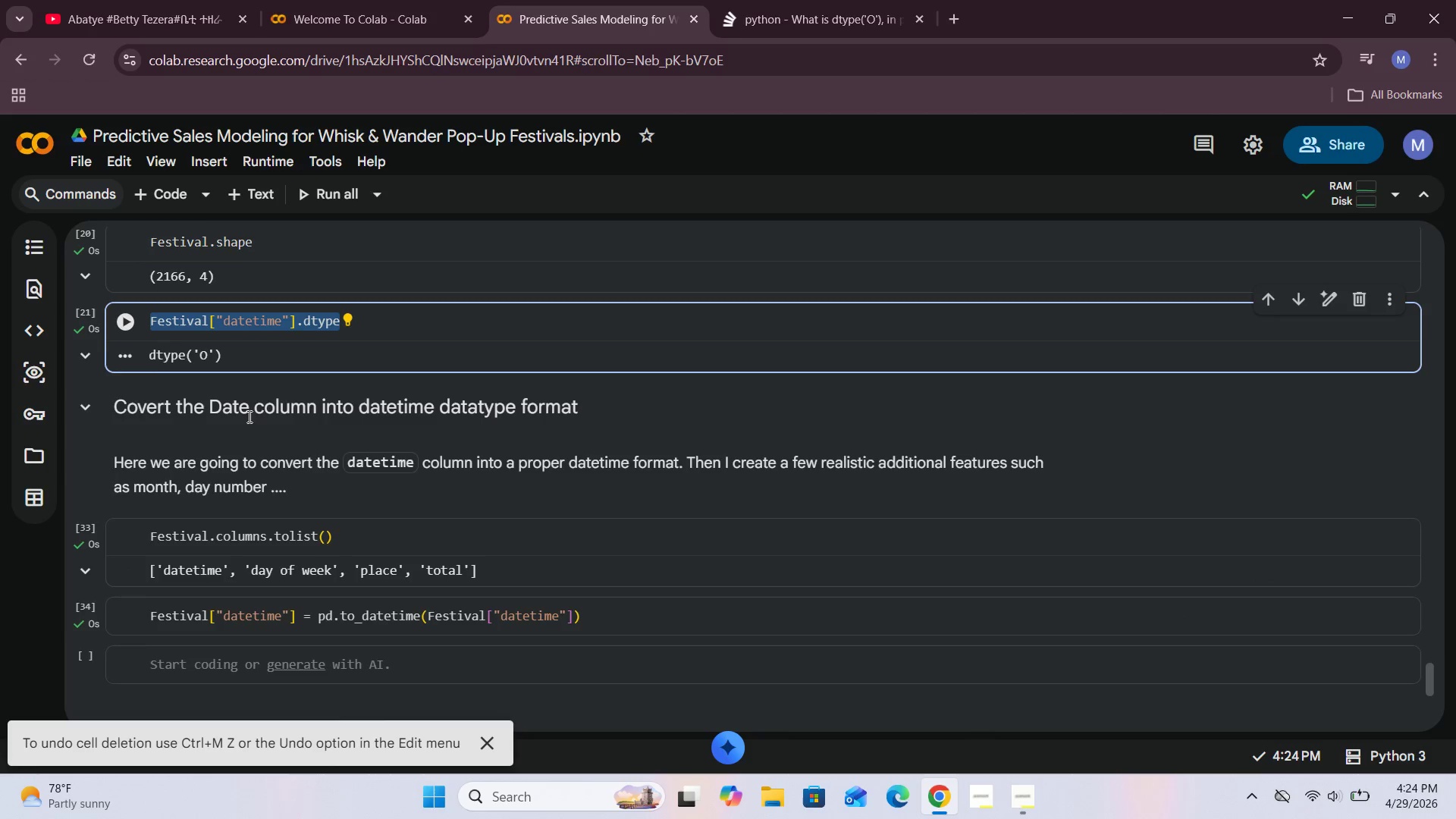 
scroll: coordinate [259, 419], scroll_direction: down, amount: 3.0
 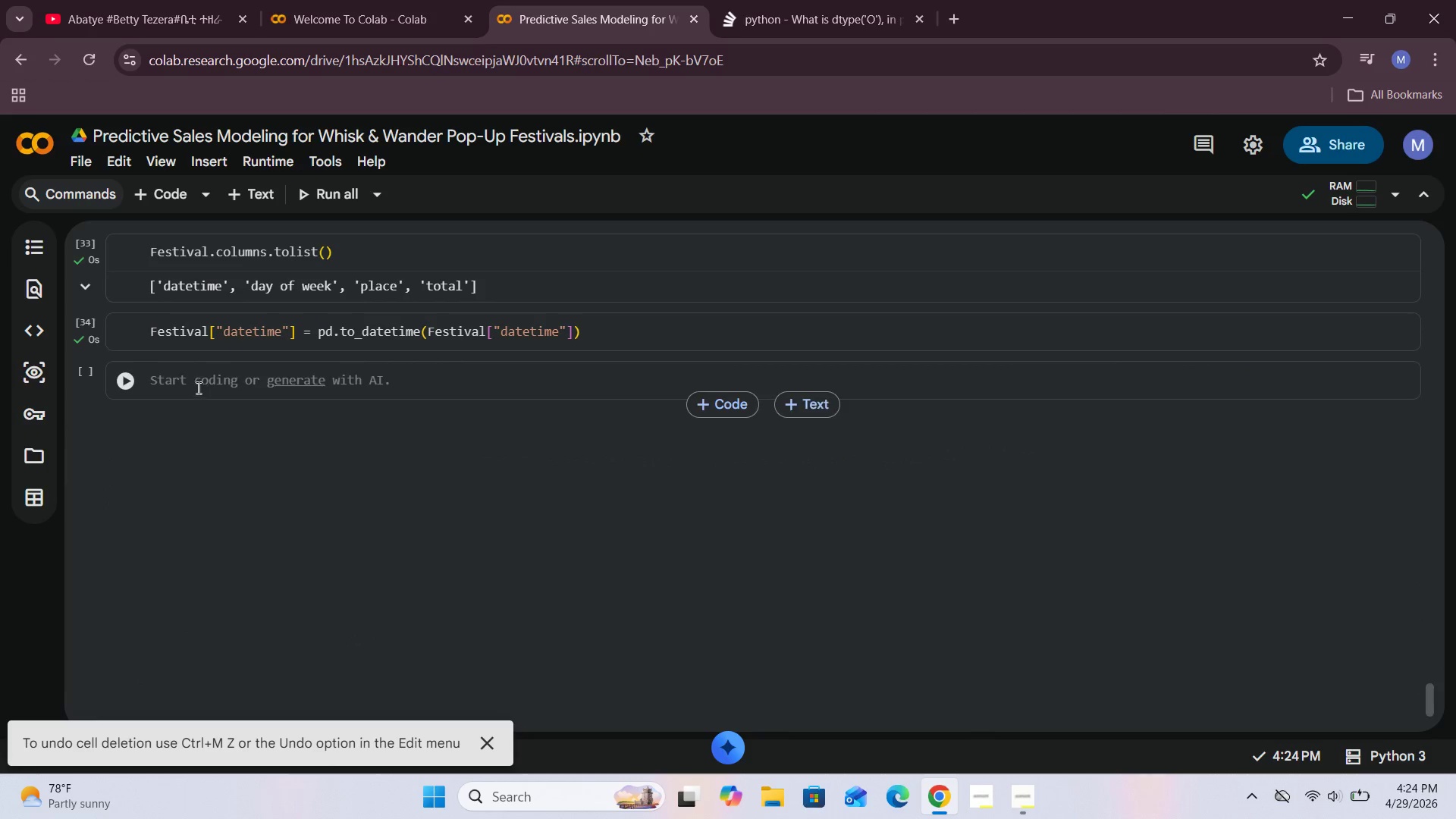 
left_click([190, 384])
 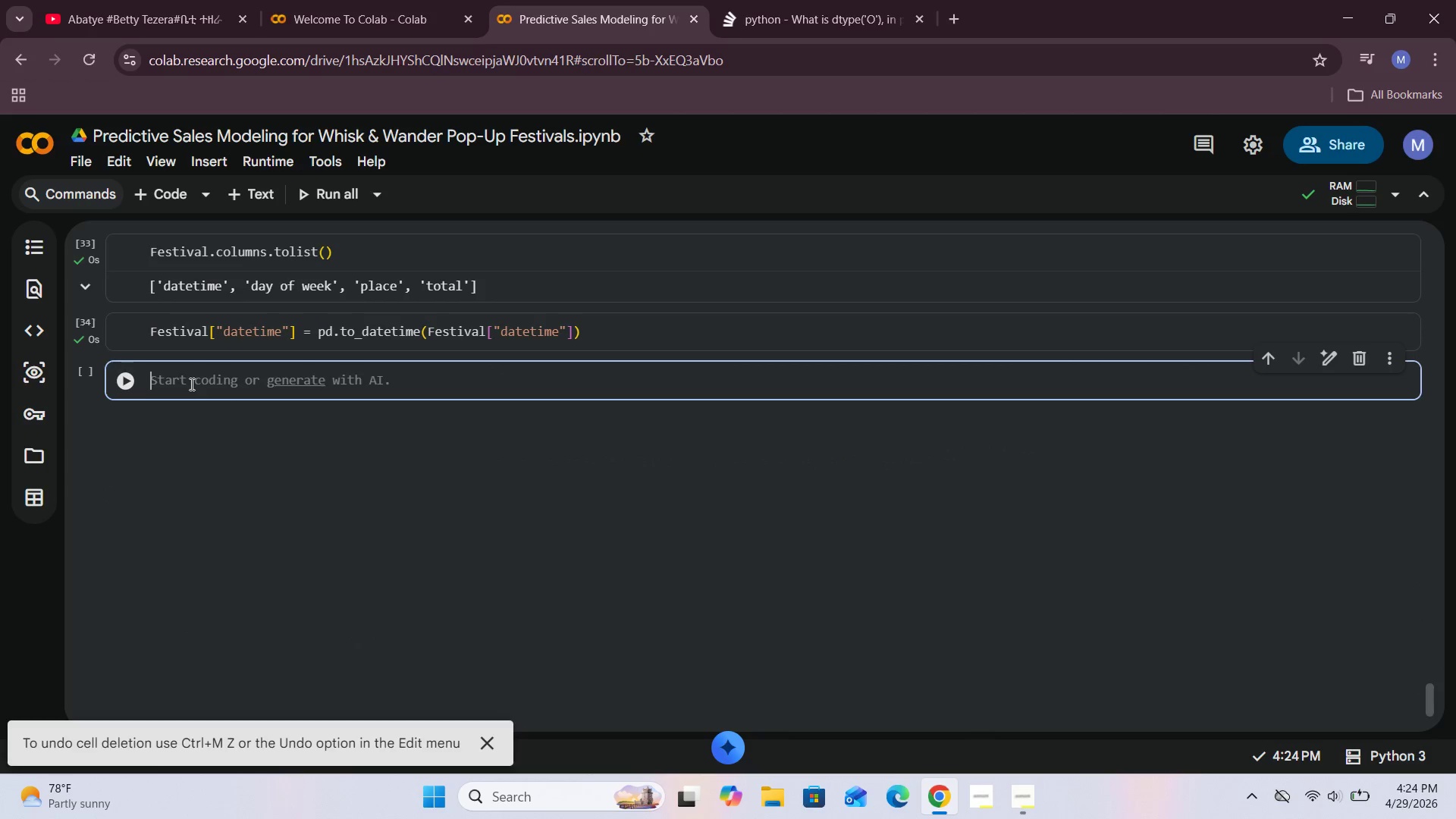 
key(Control+V)
 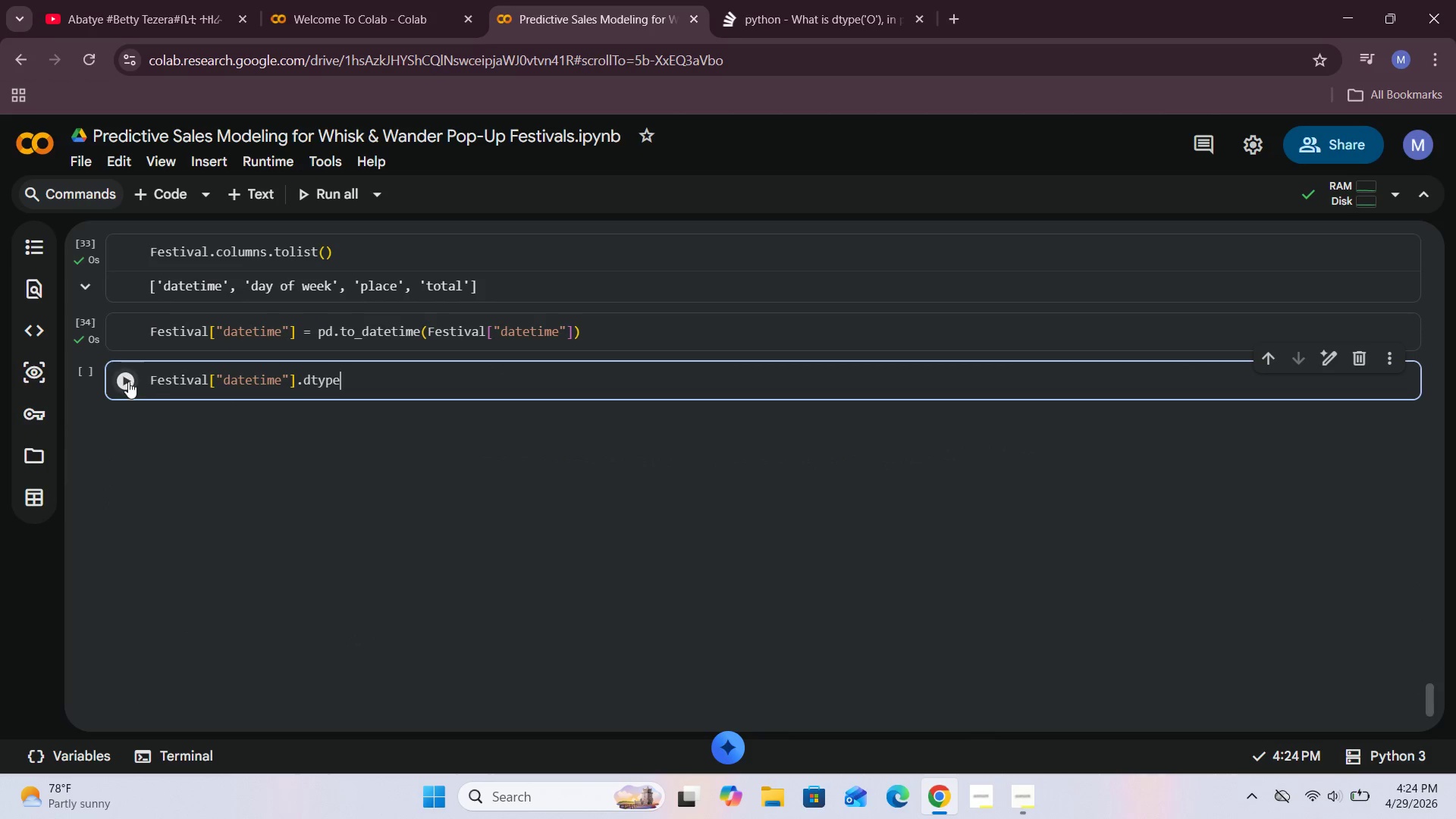 
left_click([126, 381])
 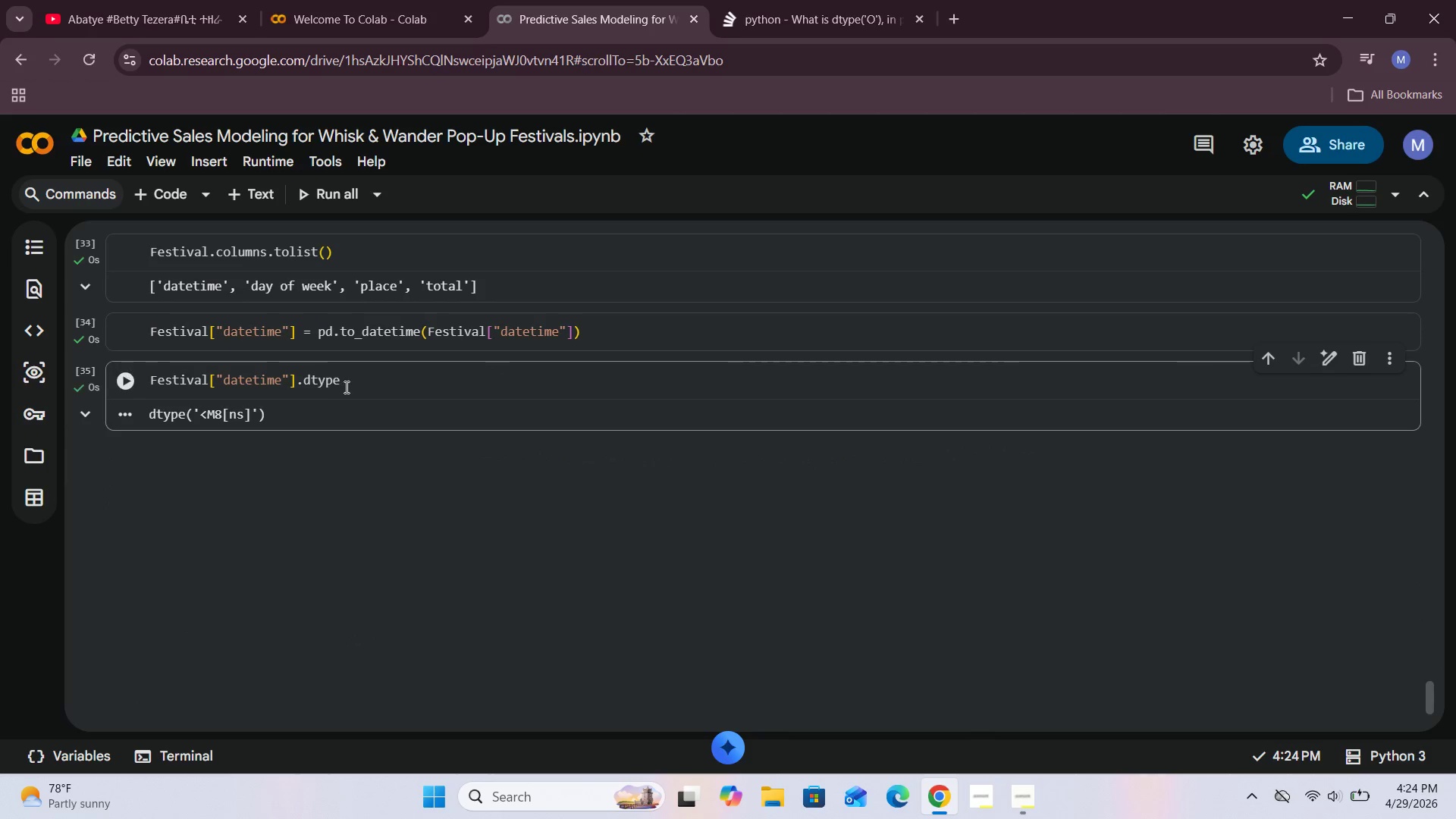 
scroll: coordinate [345, 387], scroll_direction: down, amount: 1.0
 